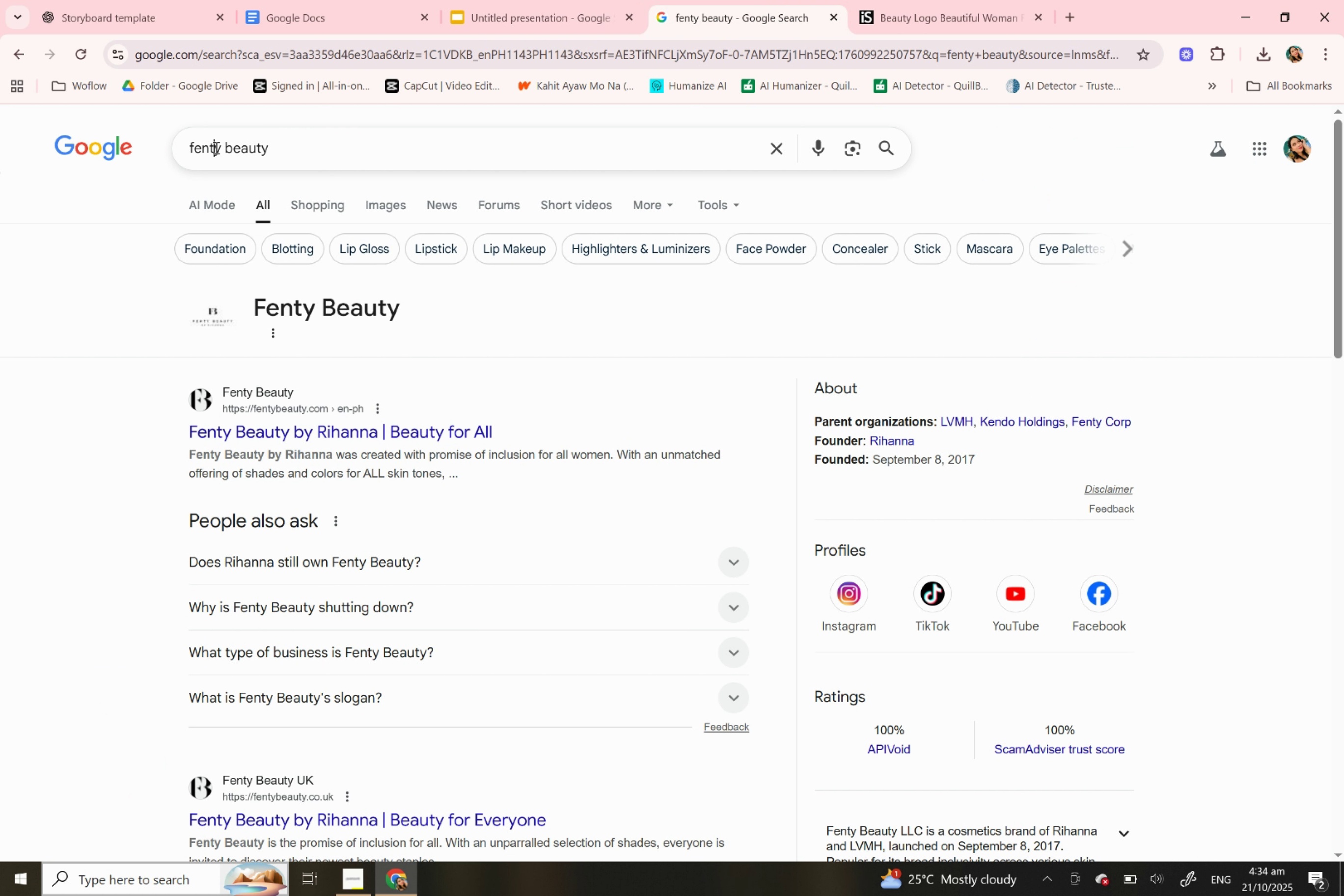 
double_click([215, 147])
 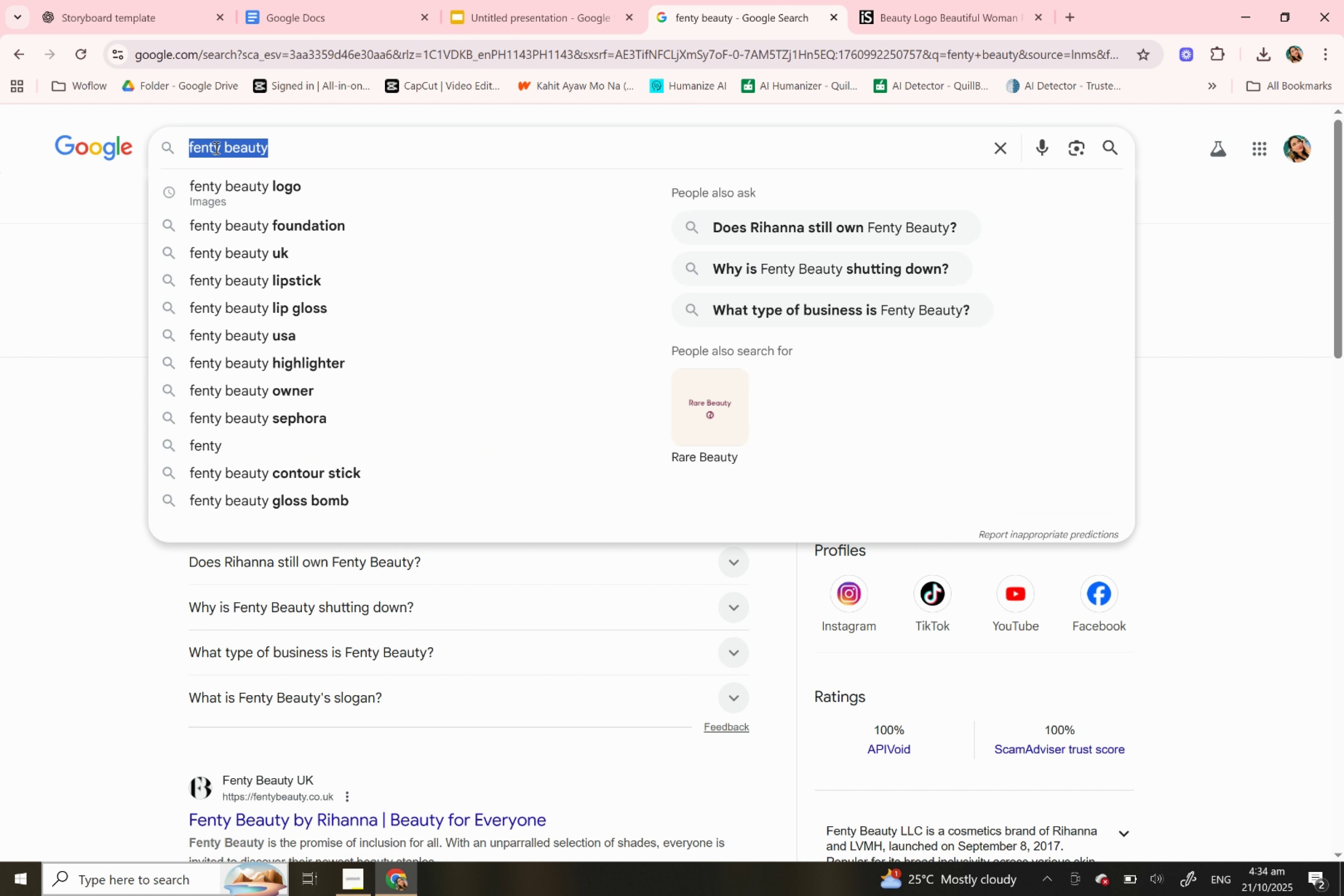 
triple_click([215, 147])
 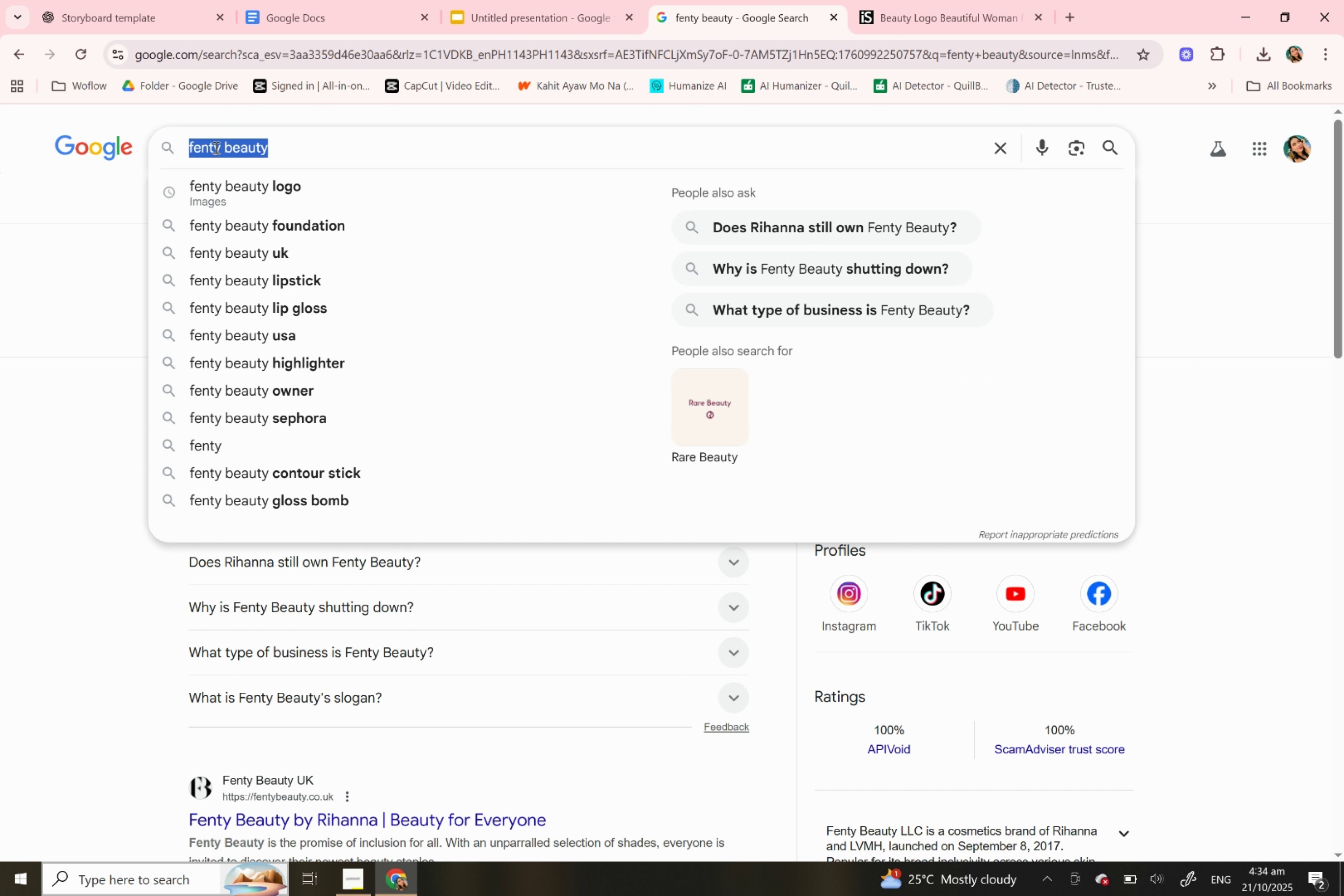 
key(Control+V)
 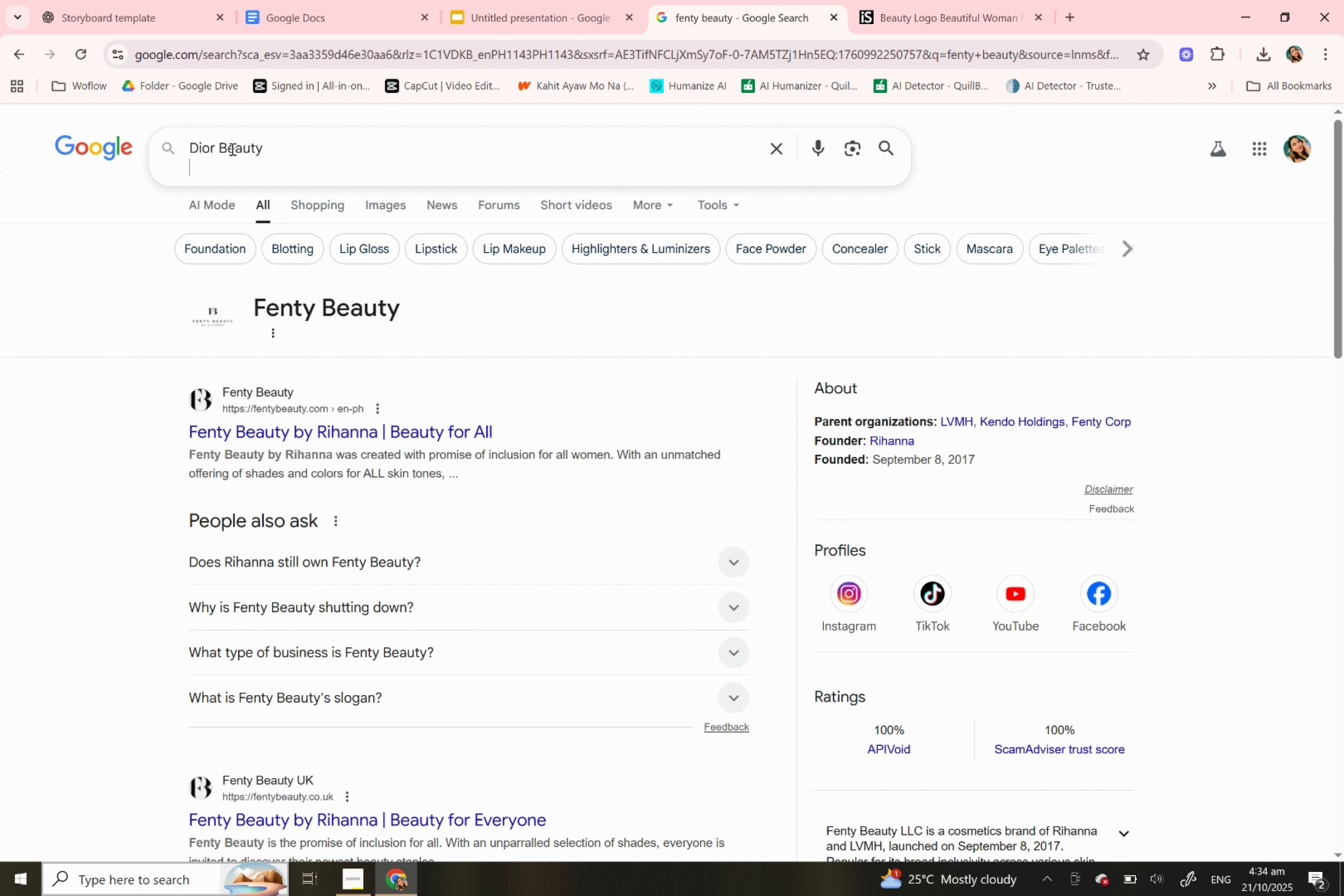 
key(Backspace)
 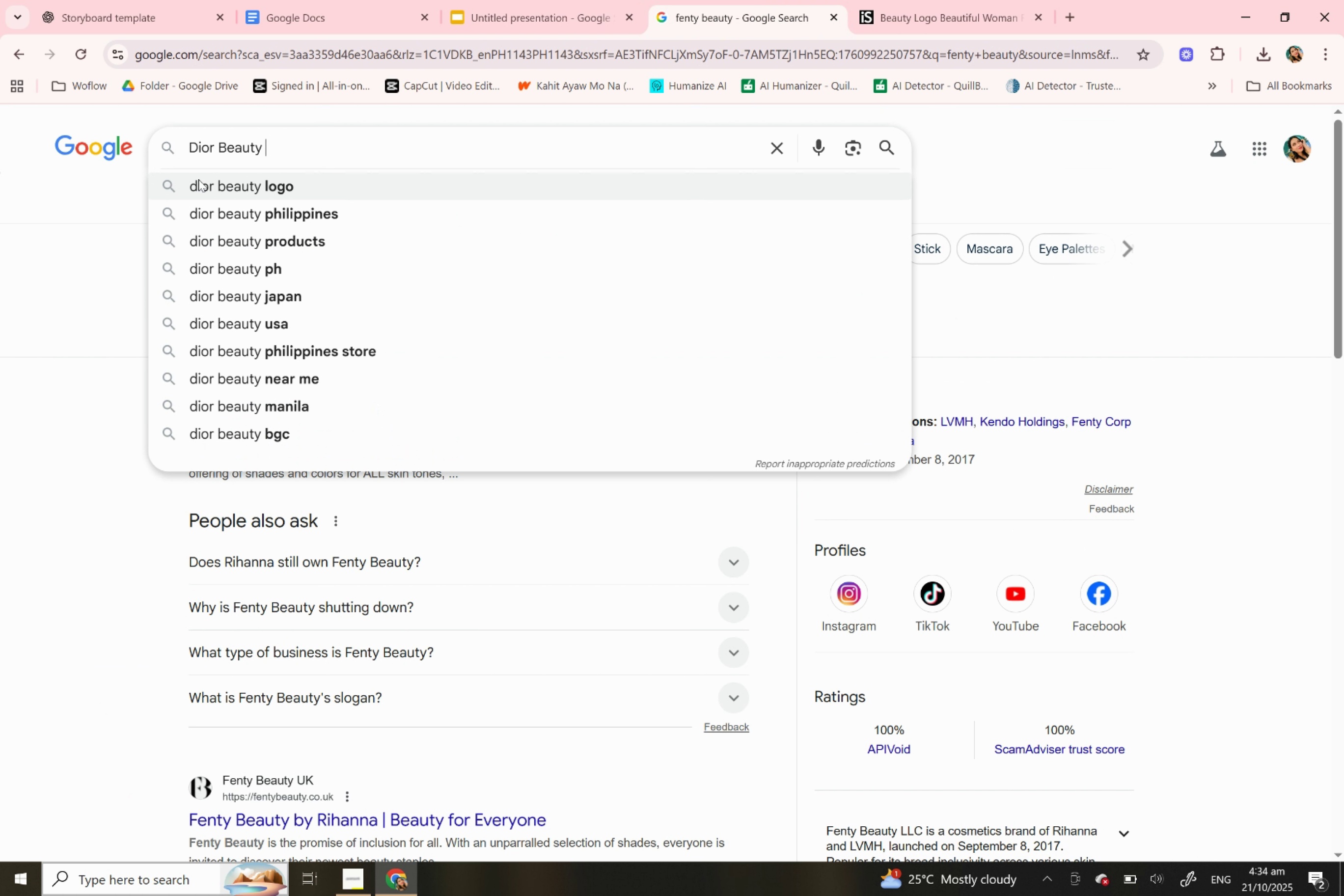 
left_click([198, 179])
 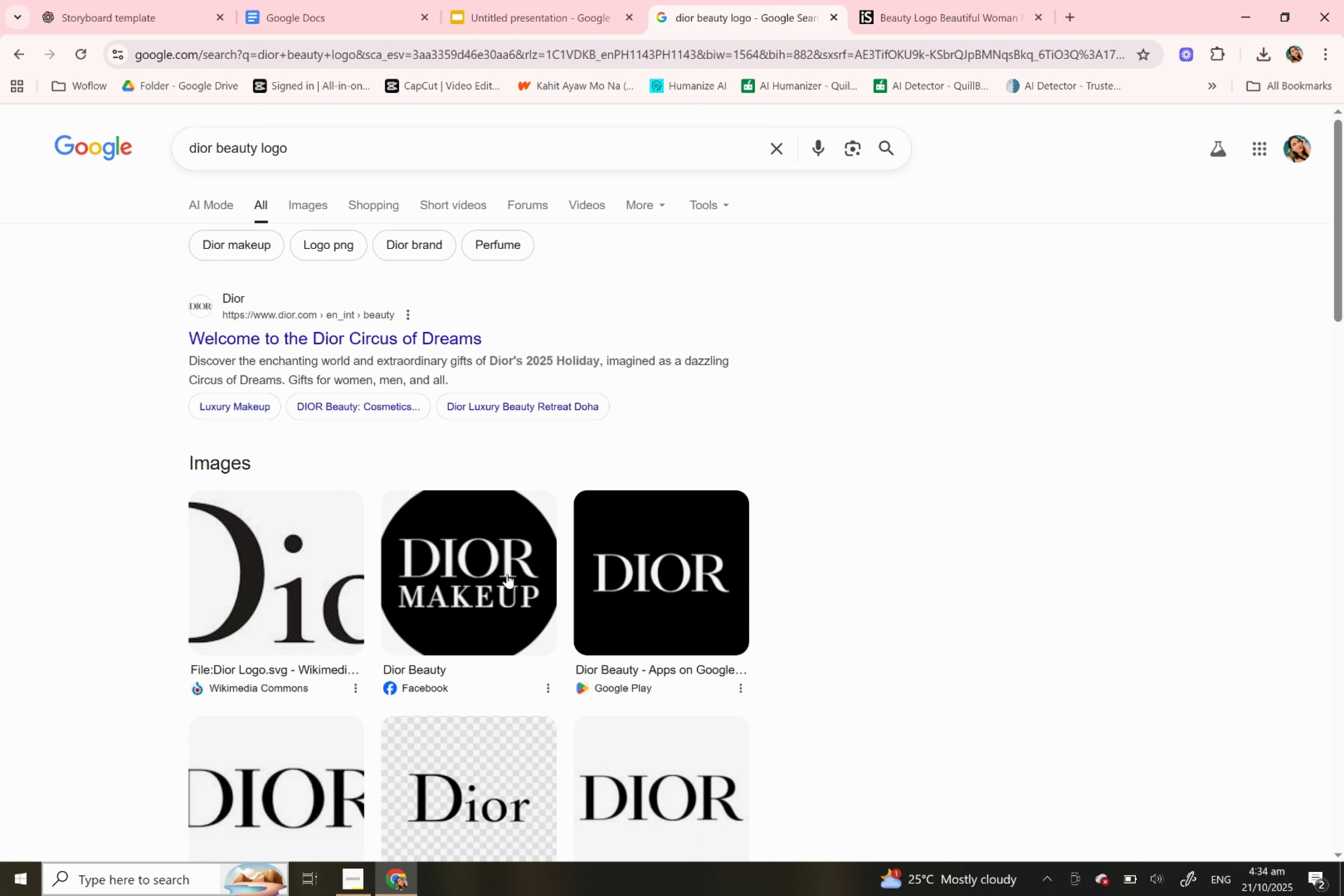 
scroll: coordinate [507, 573], scroll_direction: down, amount: 2.0
 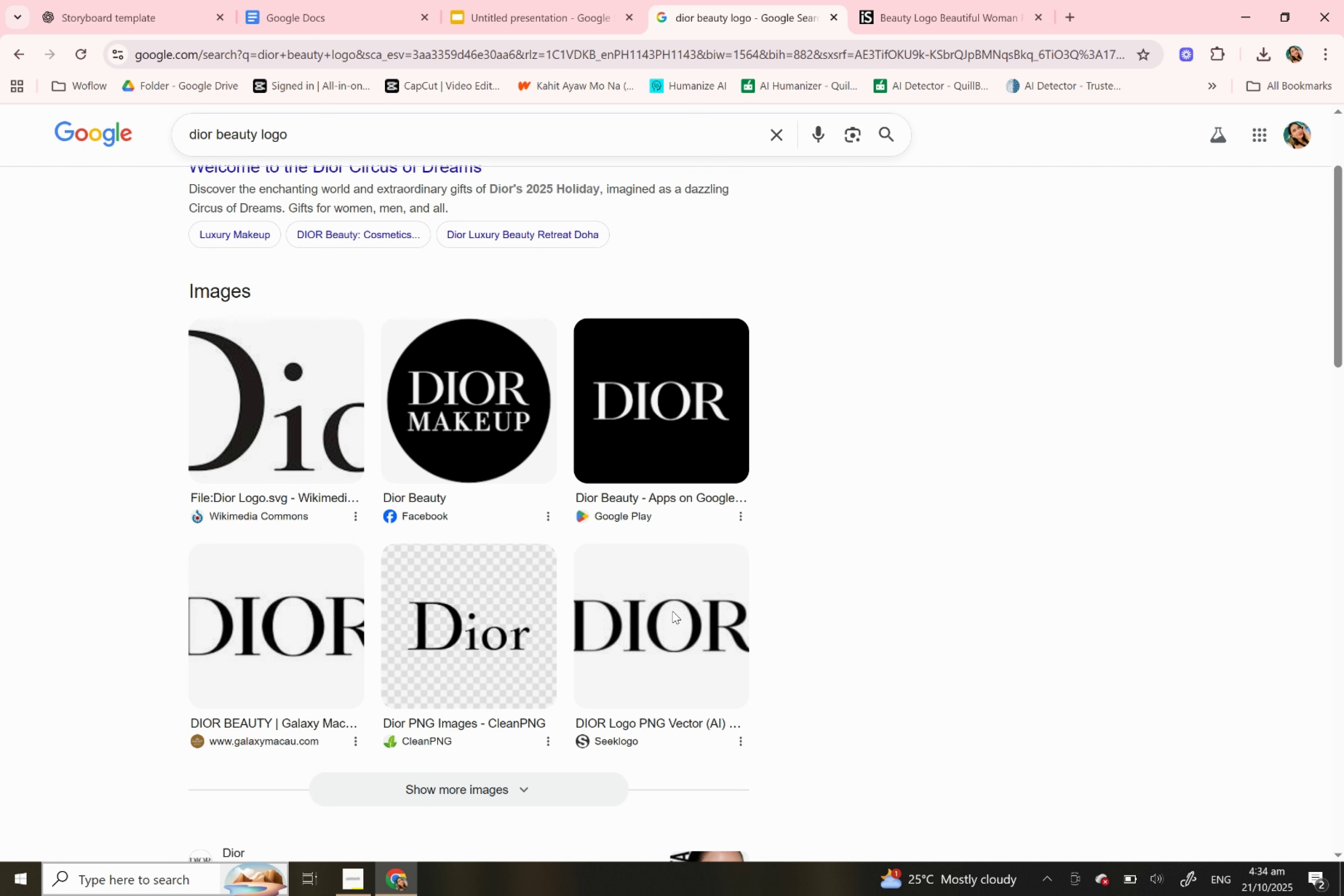 
left_click([672, 611])
 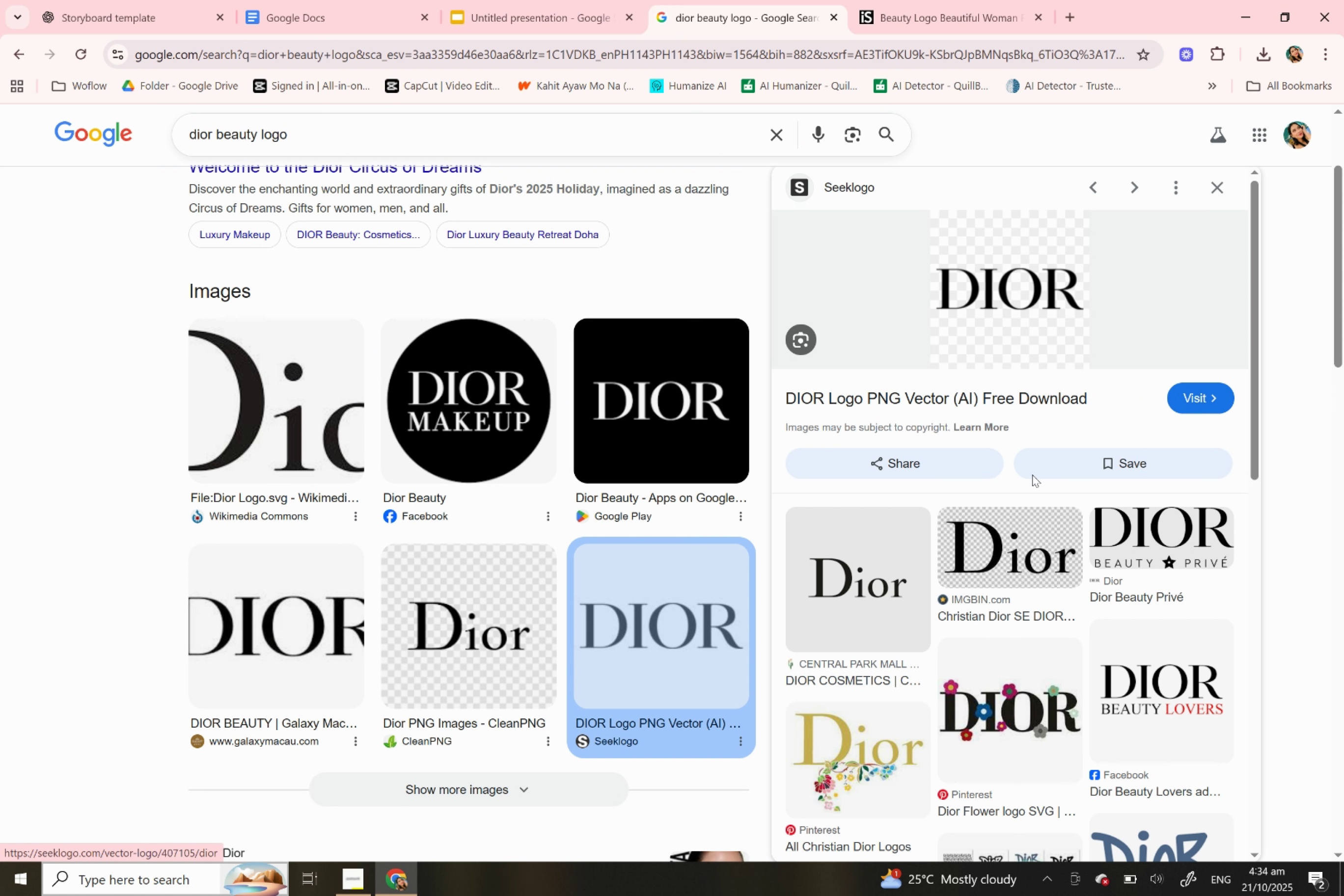 
scroll: coordinate [1033, 589], scroll_direction: down, amount: 2.0
 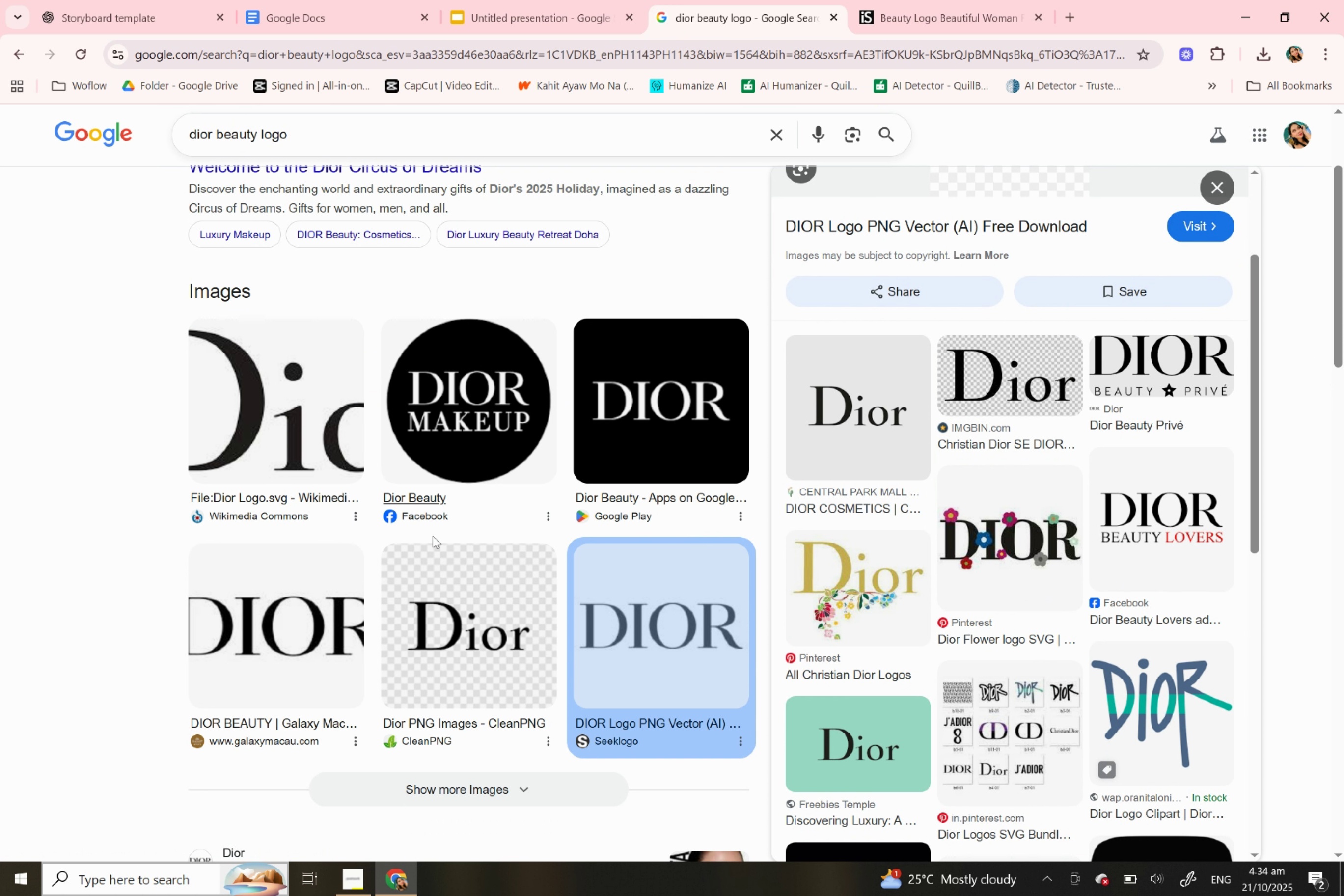 
left_click([241, 653])
 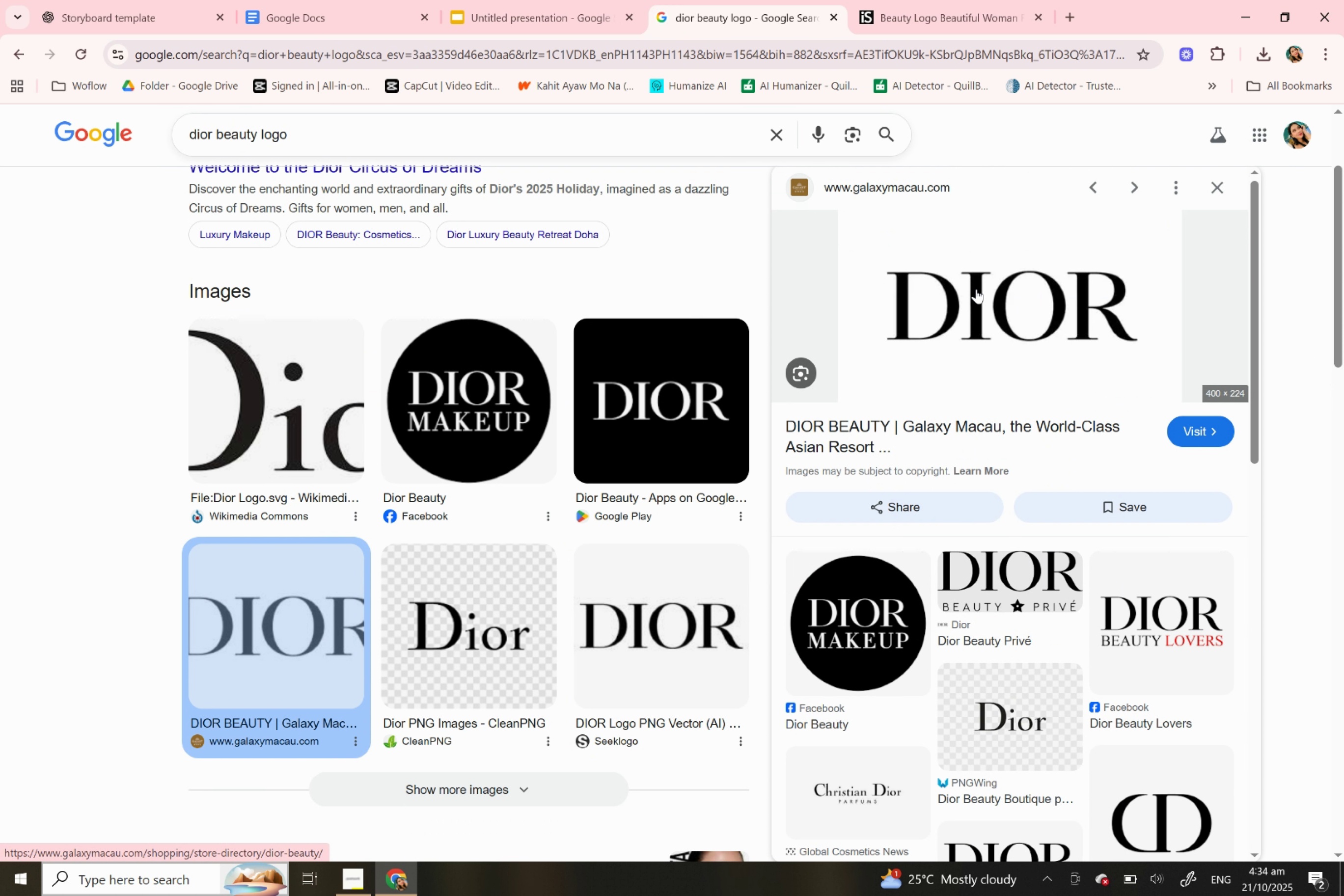 
right_click([975, 289])
 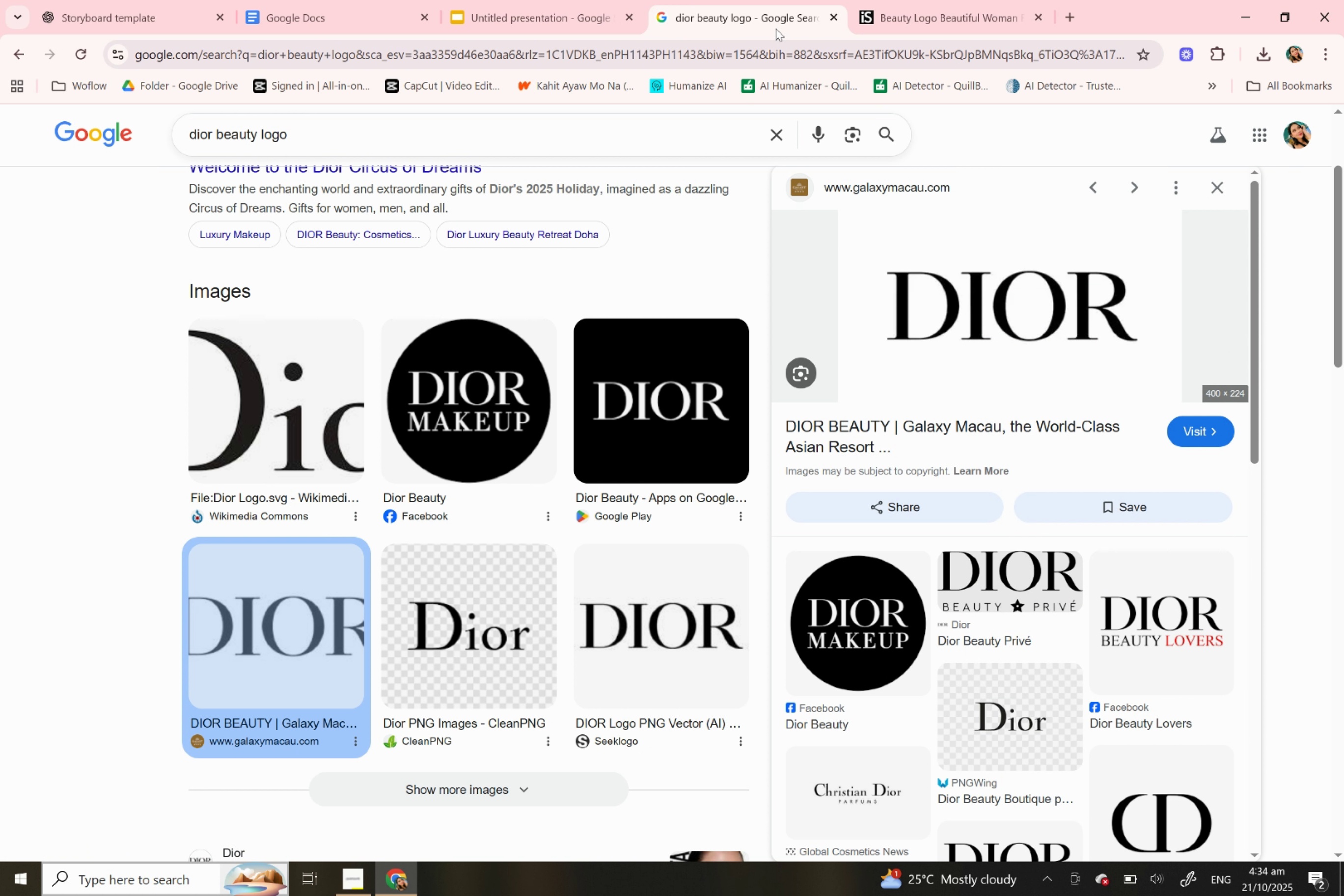 
left_click([557, 0])
 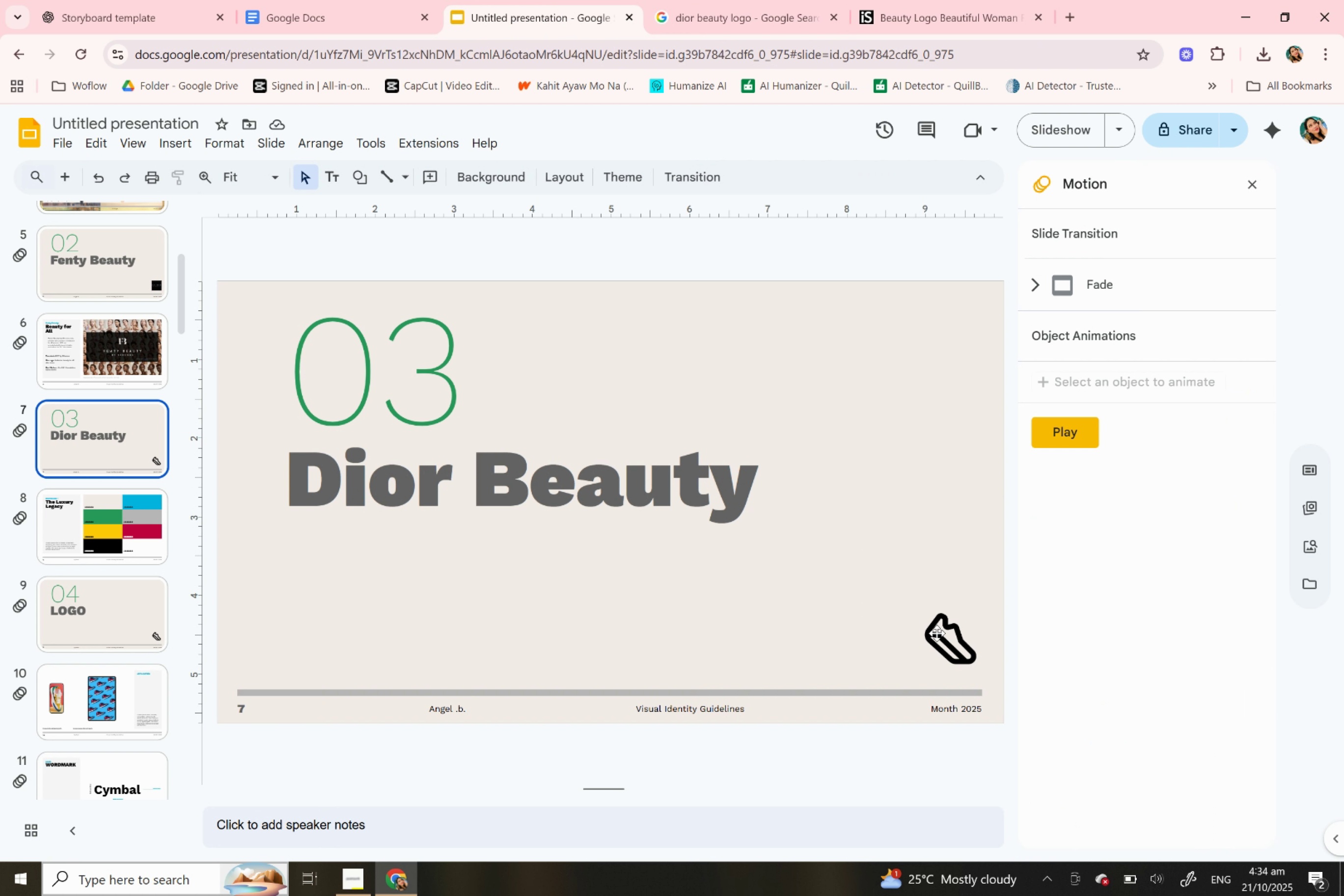 
left_click([936, 633])
 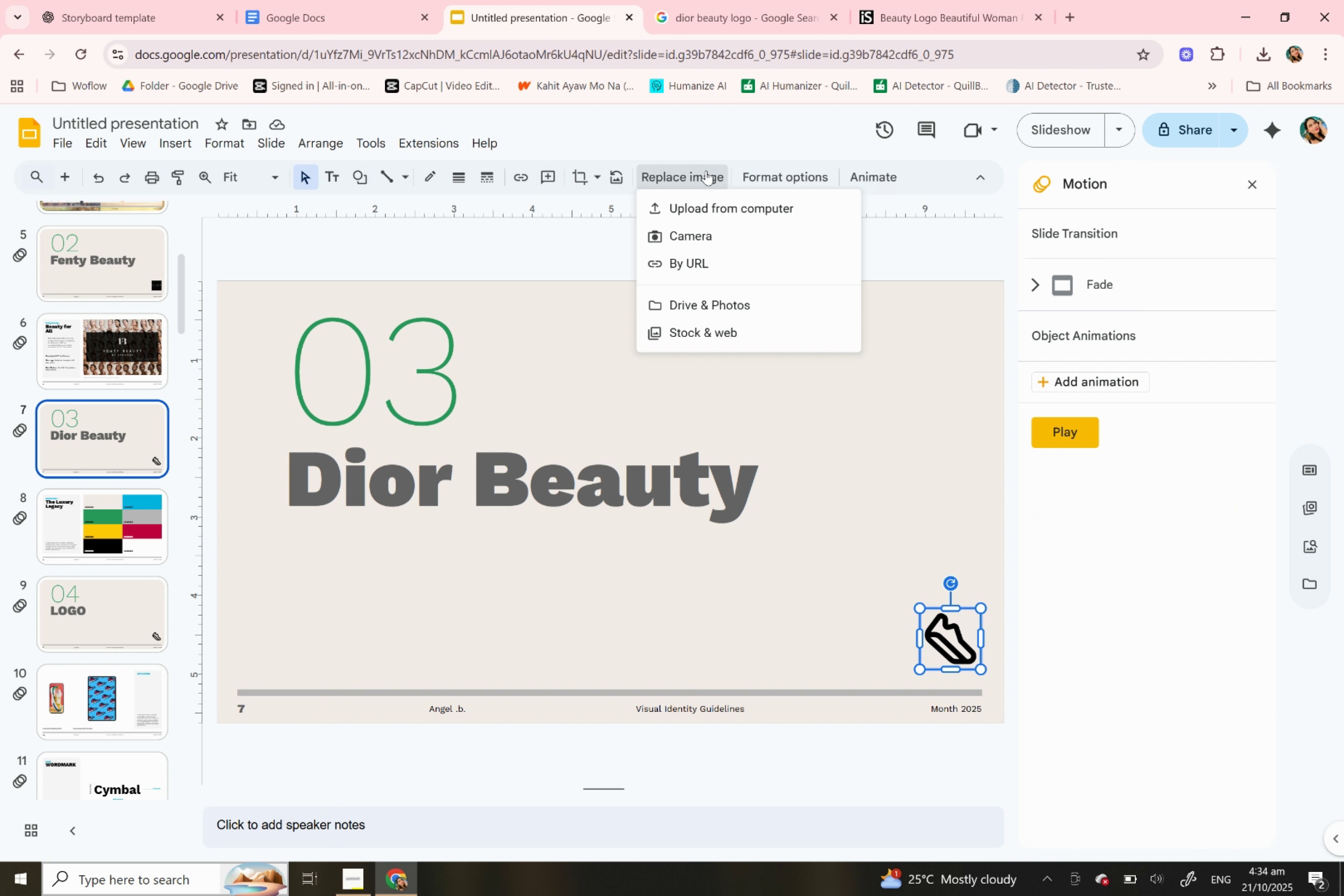 
left_click([706, 170])
 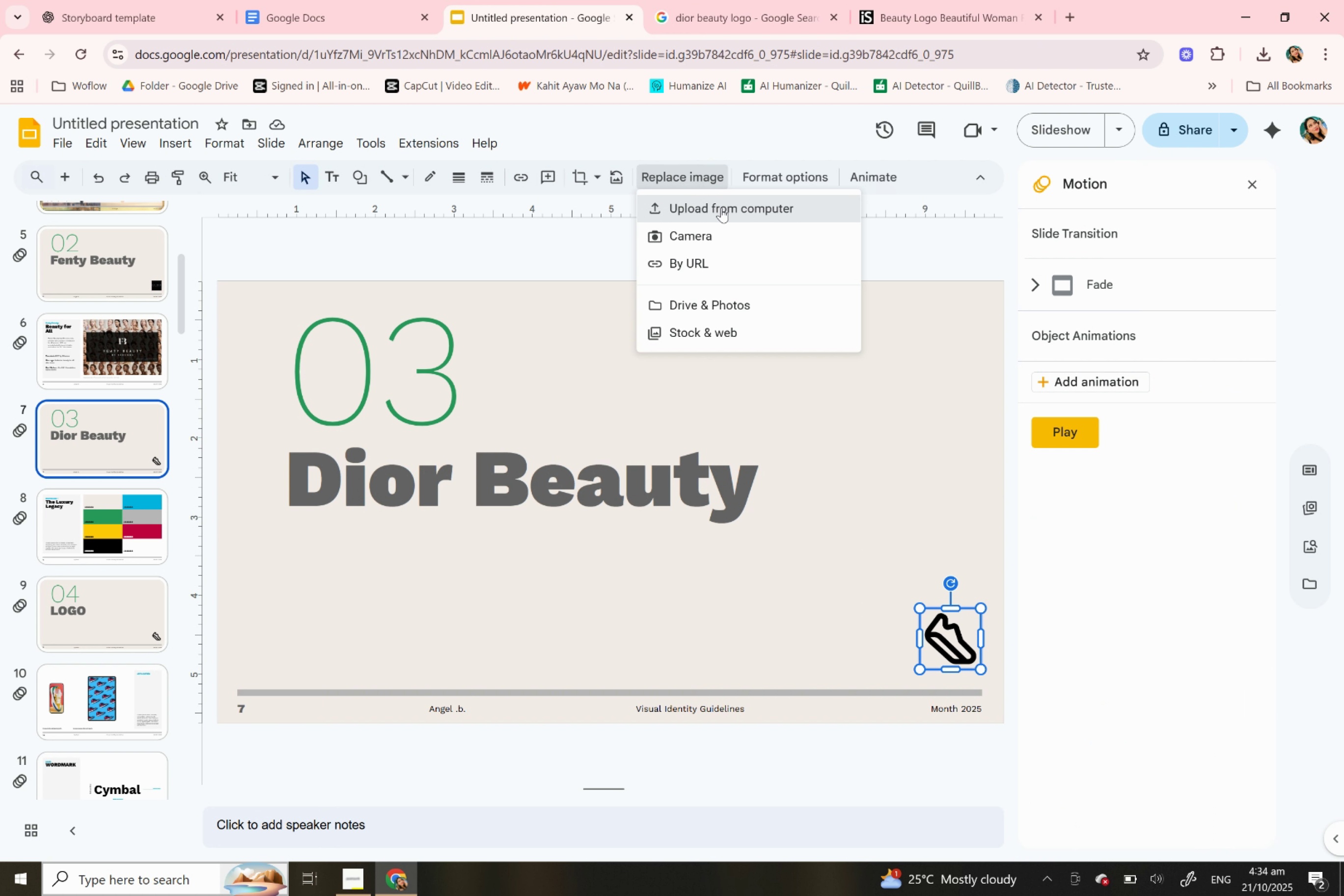 
left_click([721, 208])
 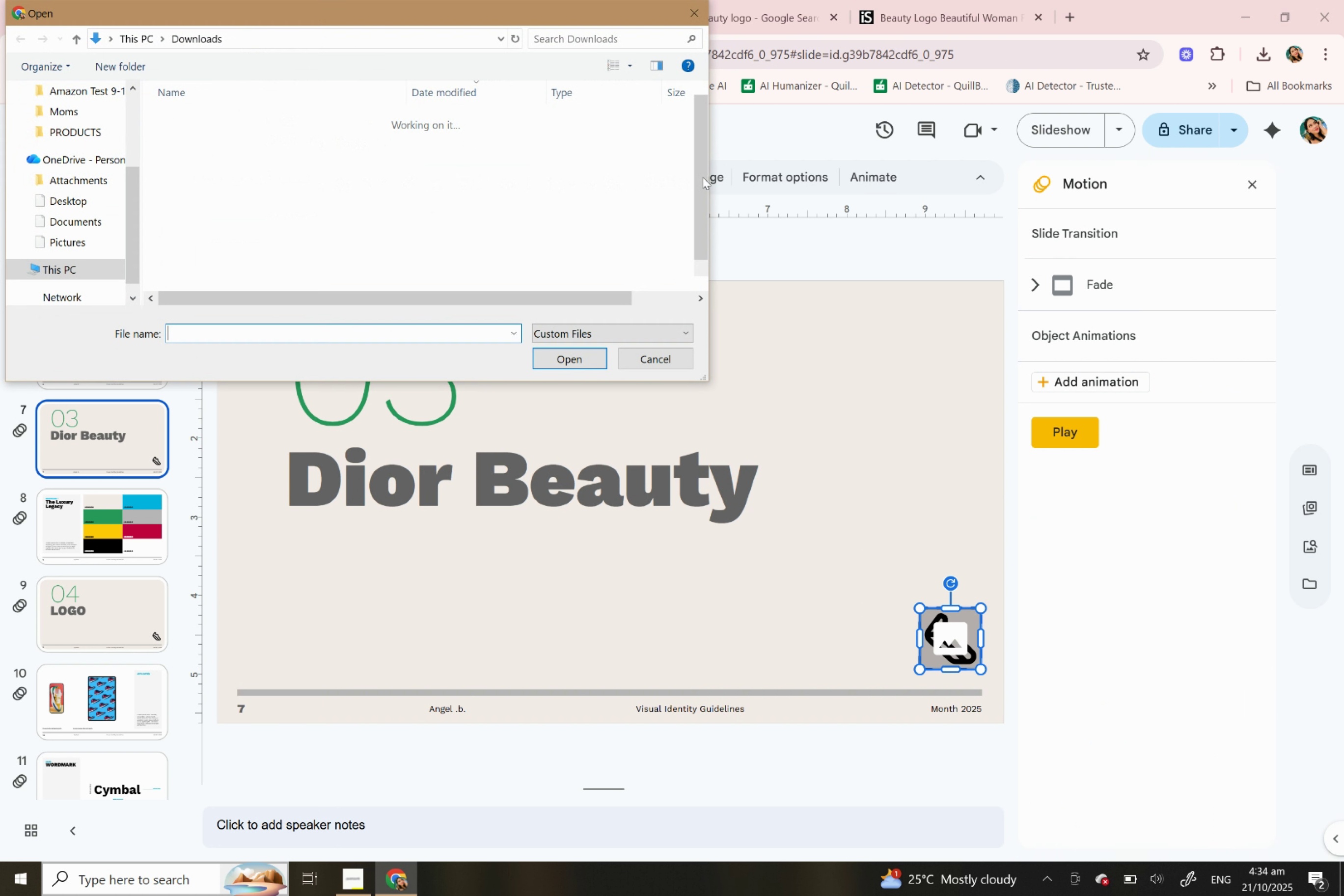 
left_click([702, 177])
 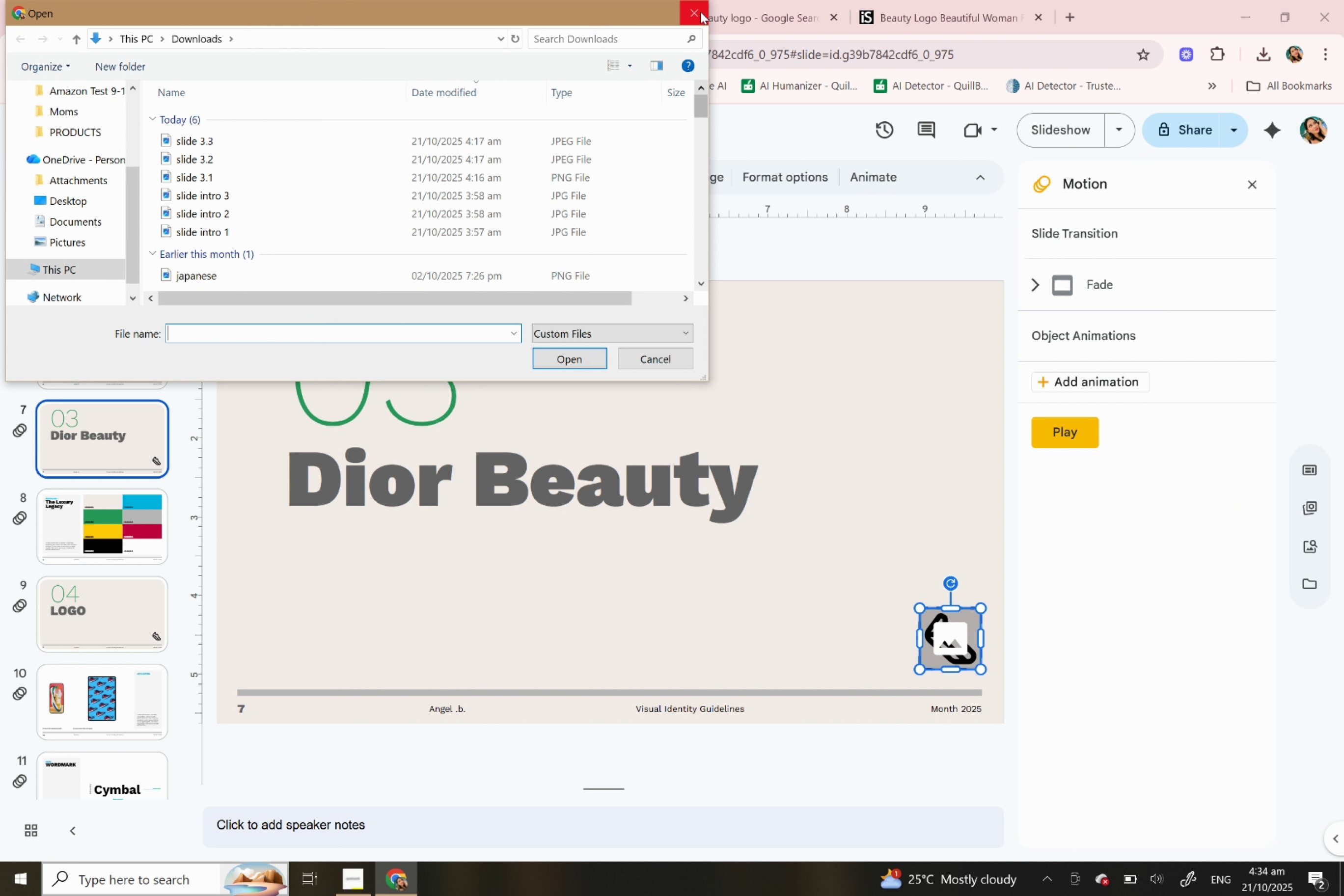 
left_click([698, 12])
 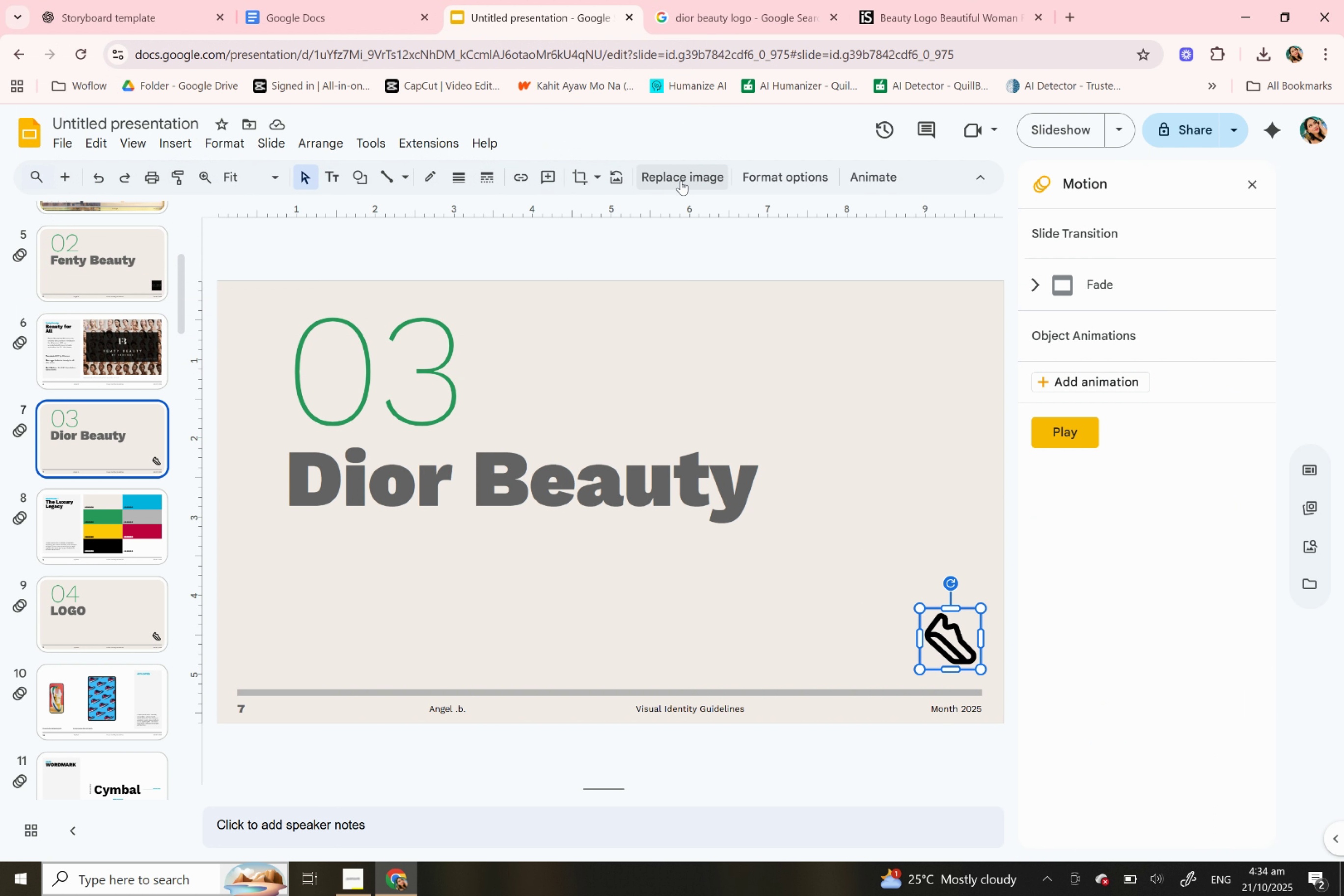 
left_click([681, 180])
 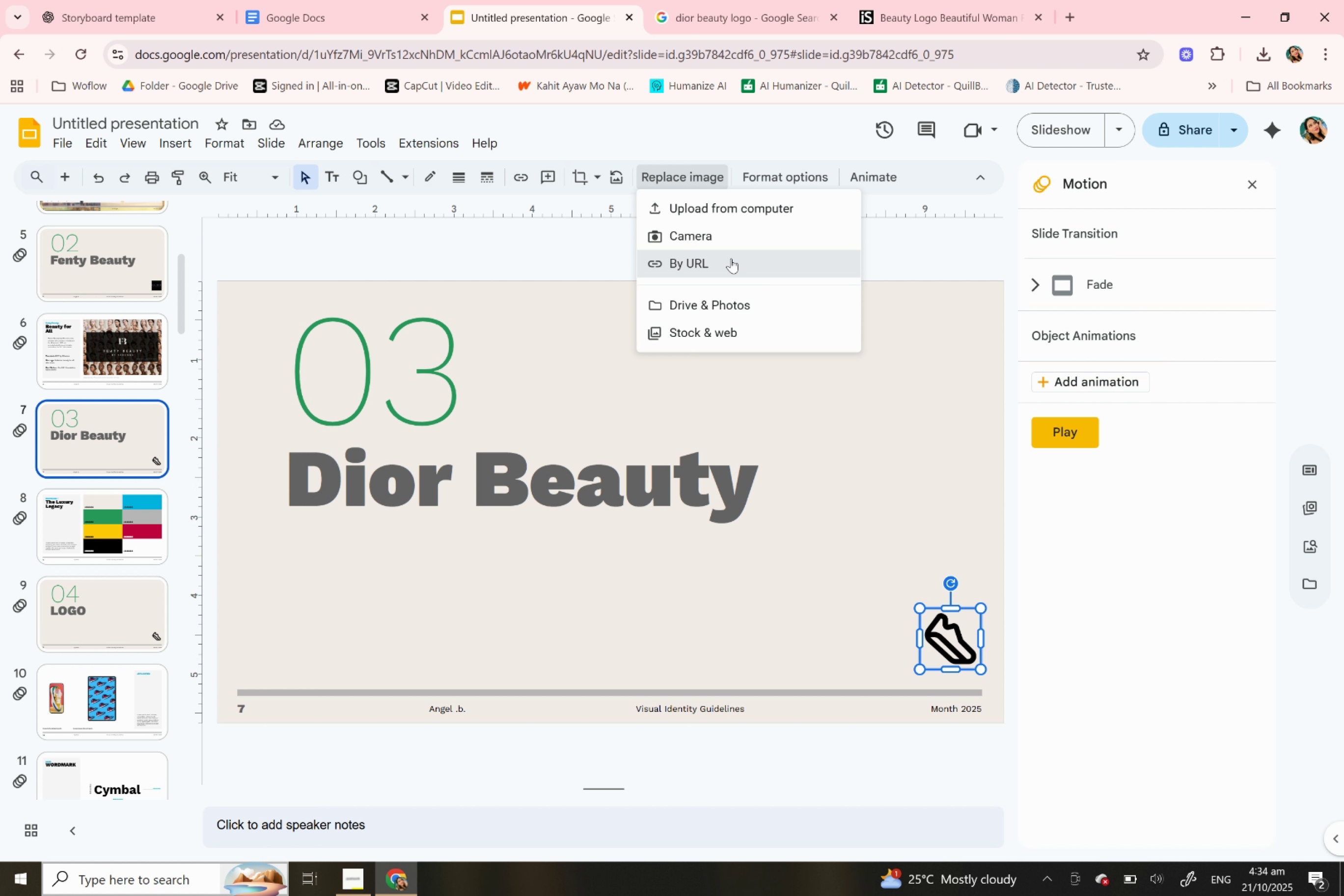 
double_click([731, 258])
 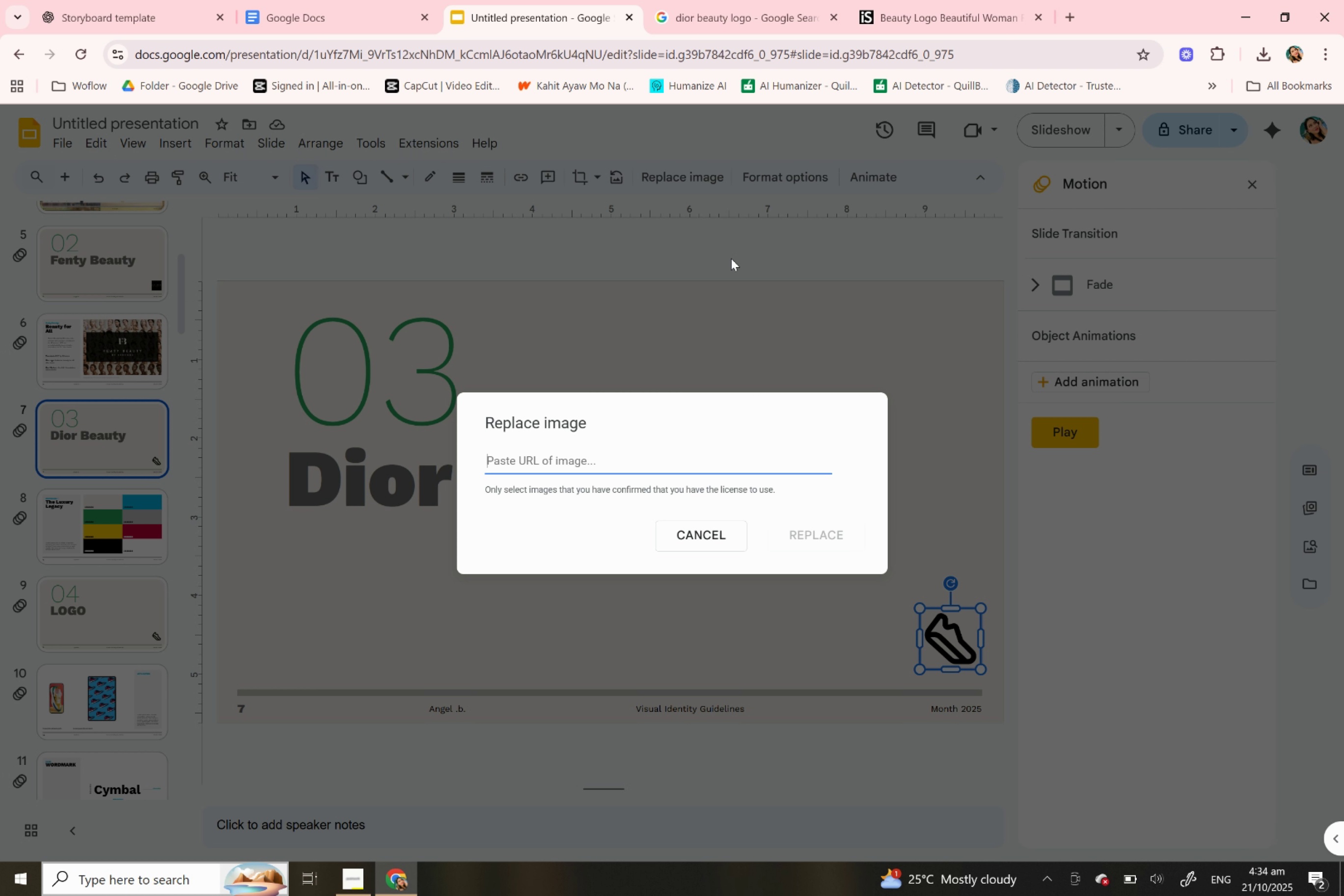 
double_click([731, 258])
 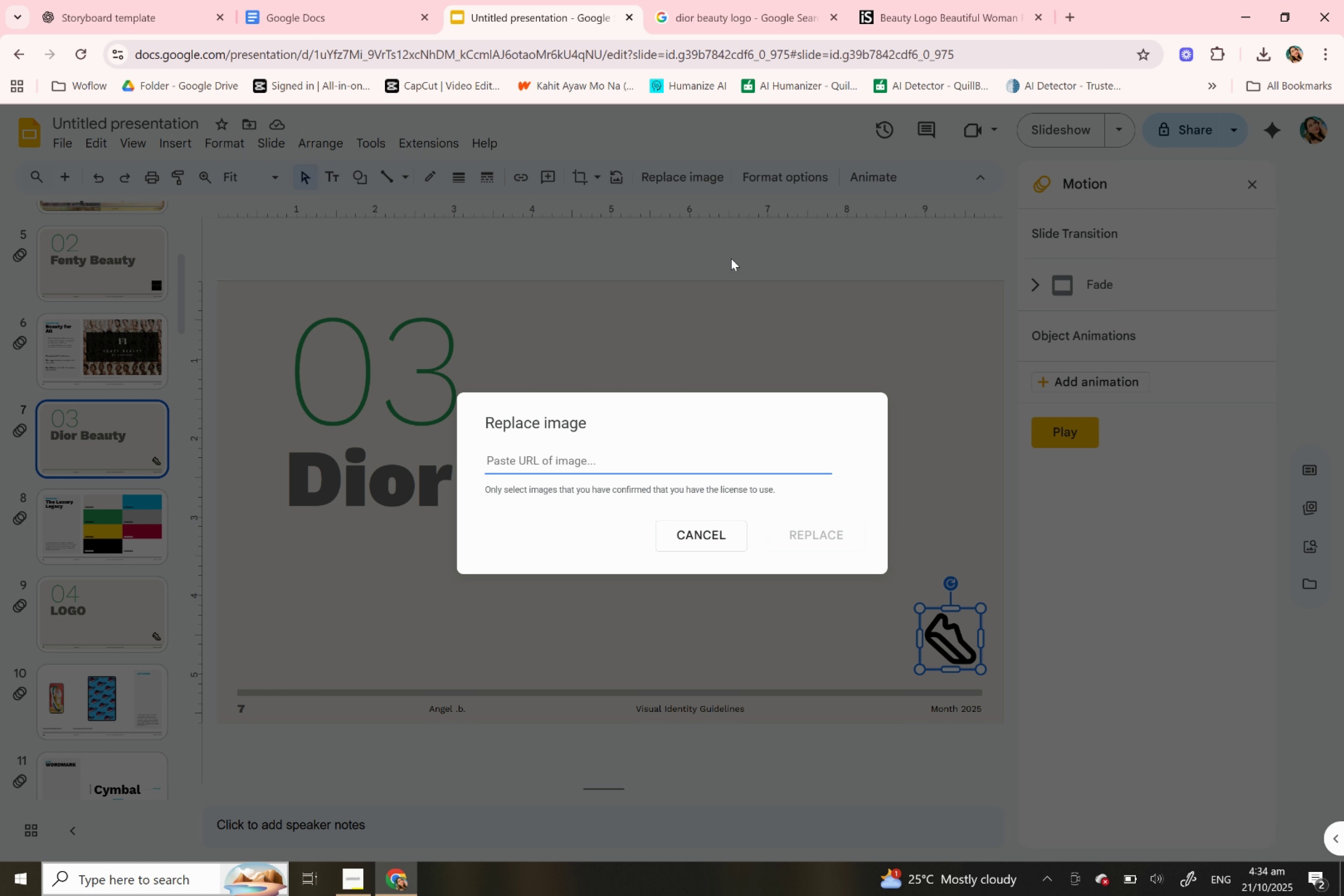 
key(Control+V)
 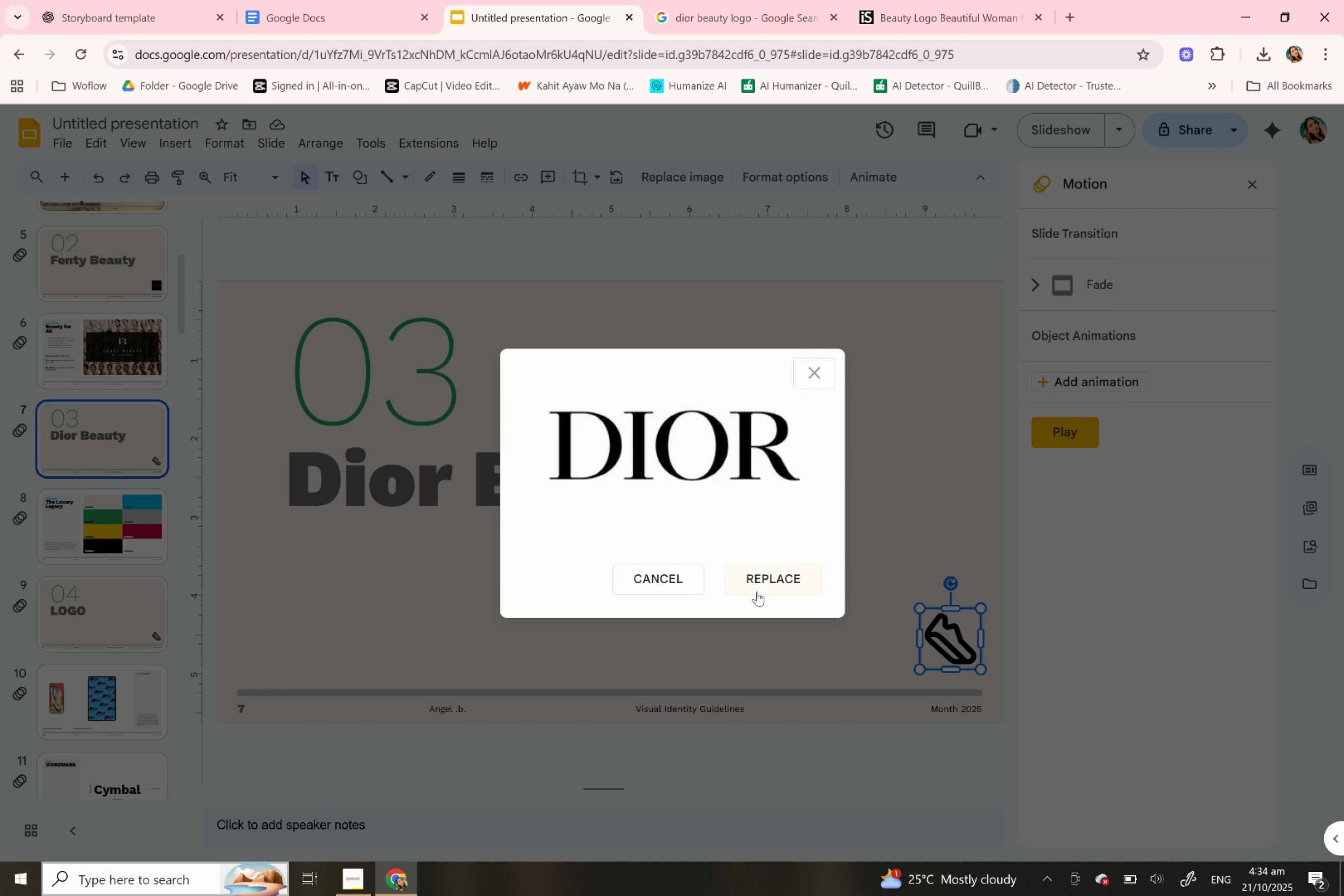 
left_click([768, 575])
 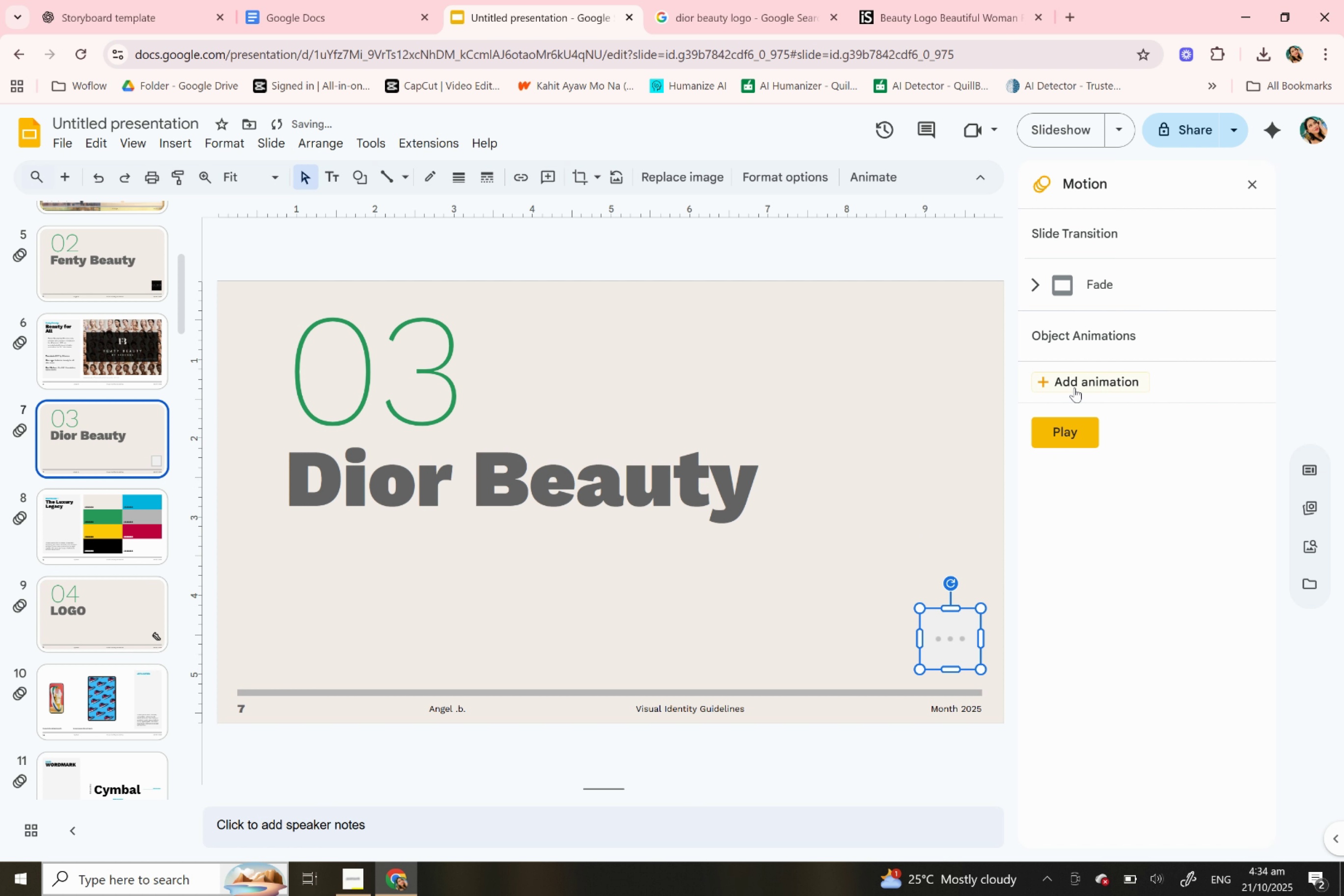 
left_click([1074, 387])
 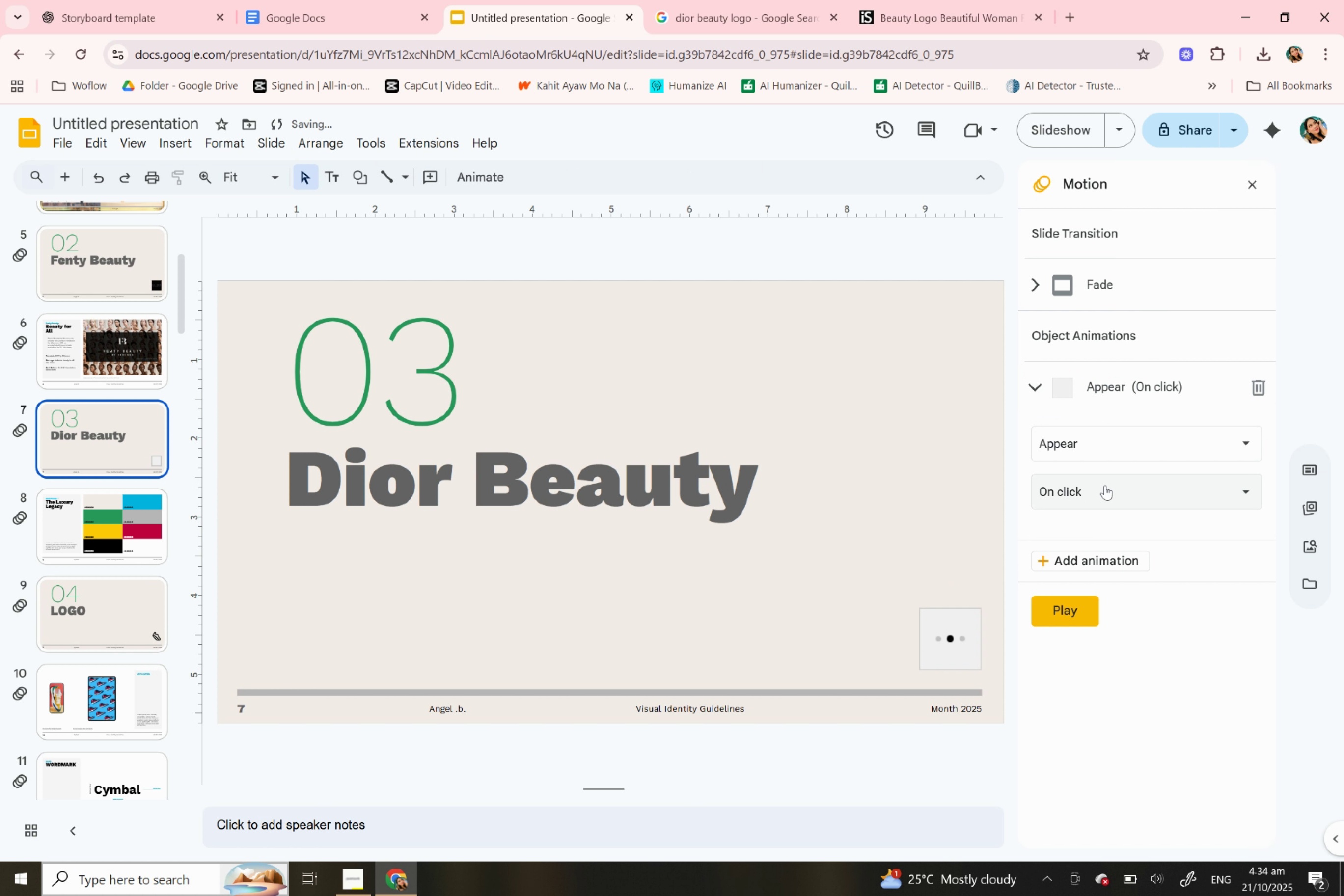 
left_click([1104, 485])
 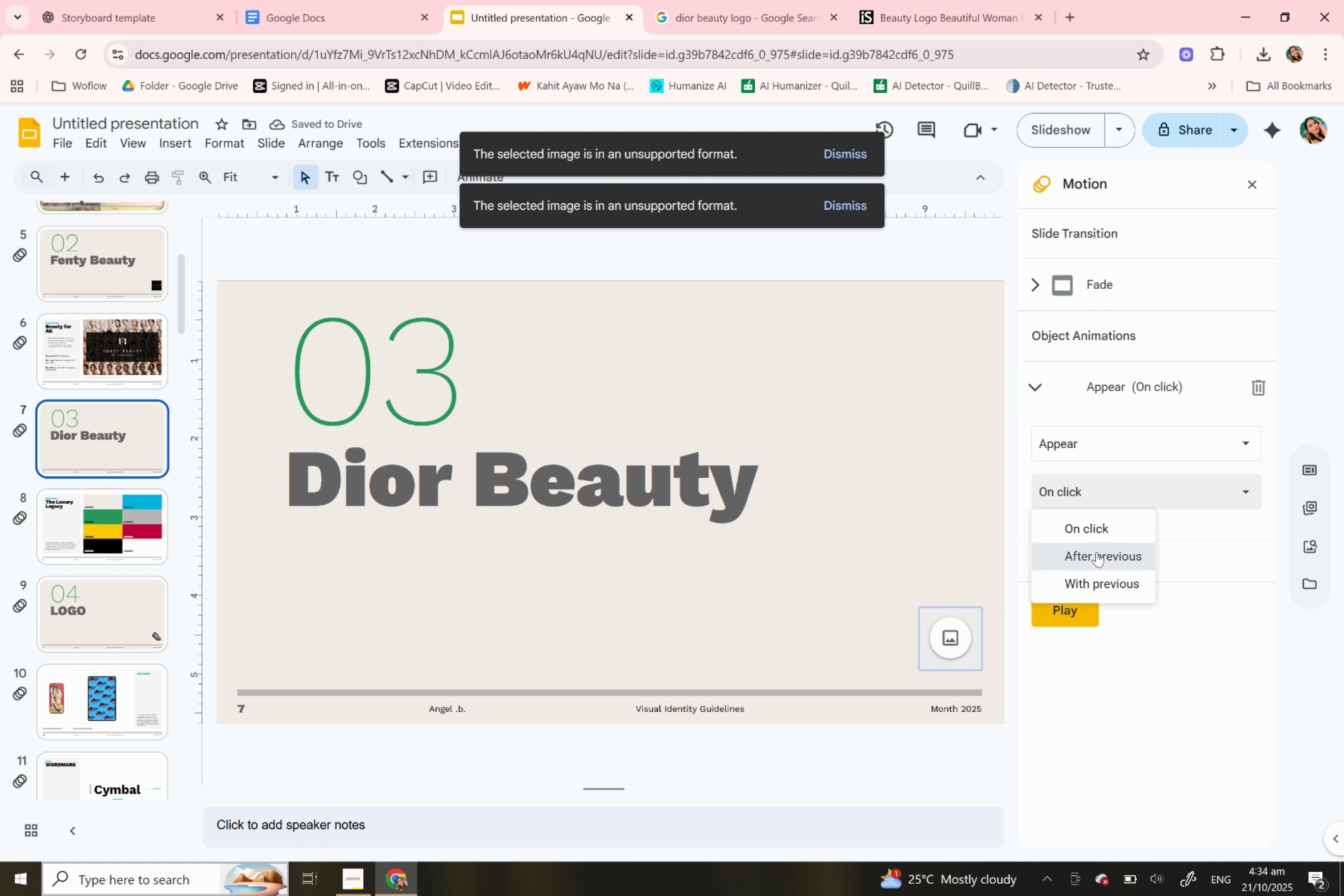 
left_click([1096, 552])
 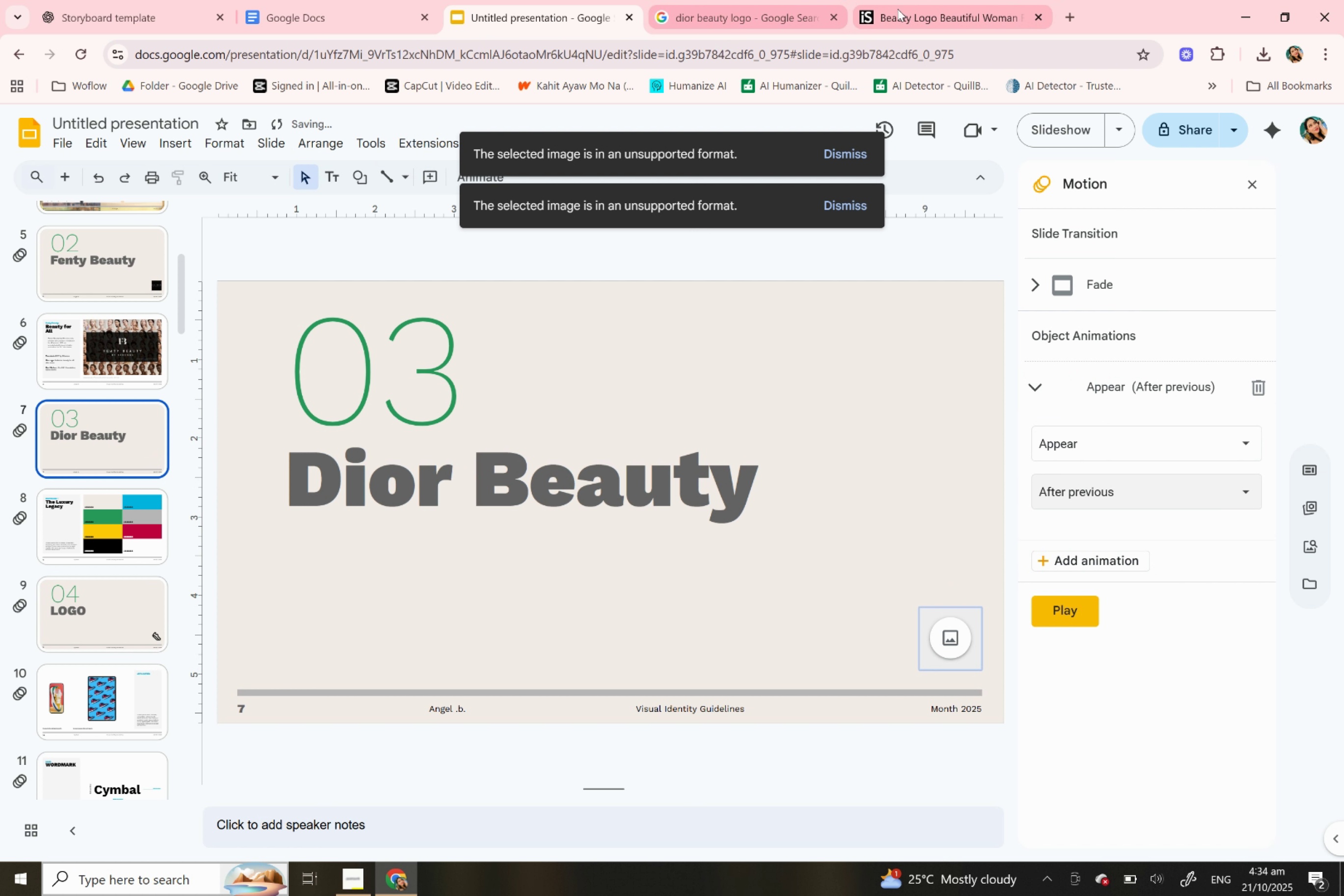 
left_click([939, 12])
 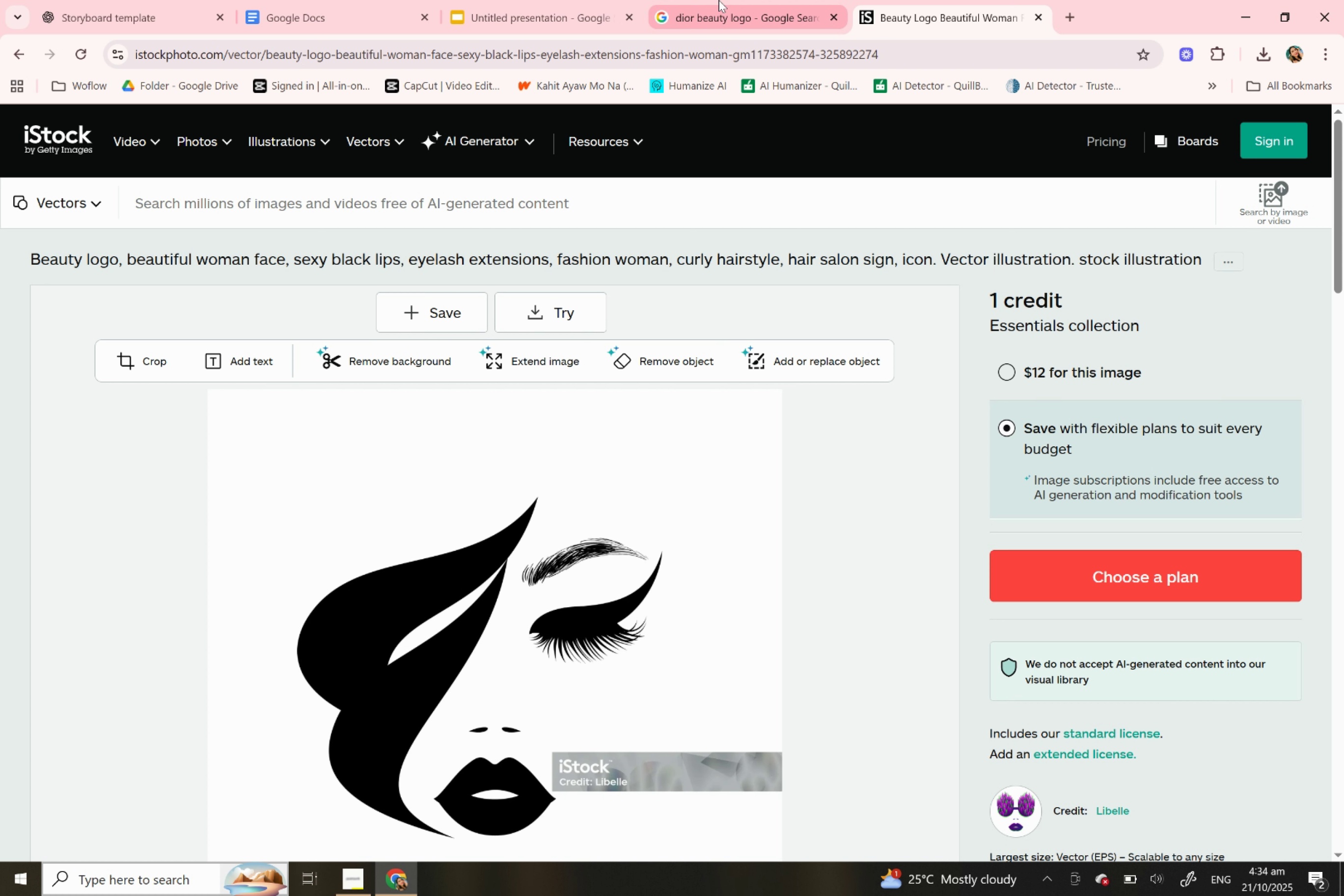 
left_click([718, 0])
 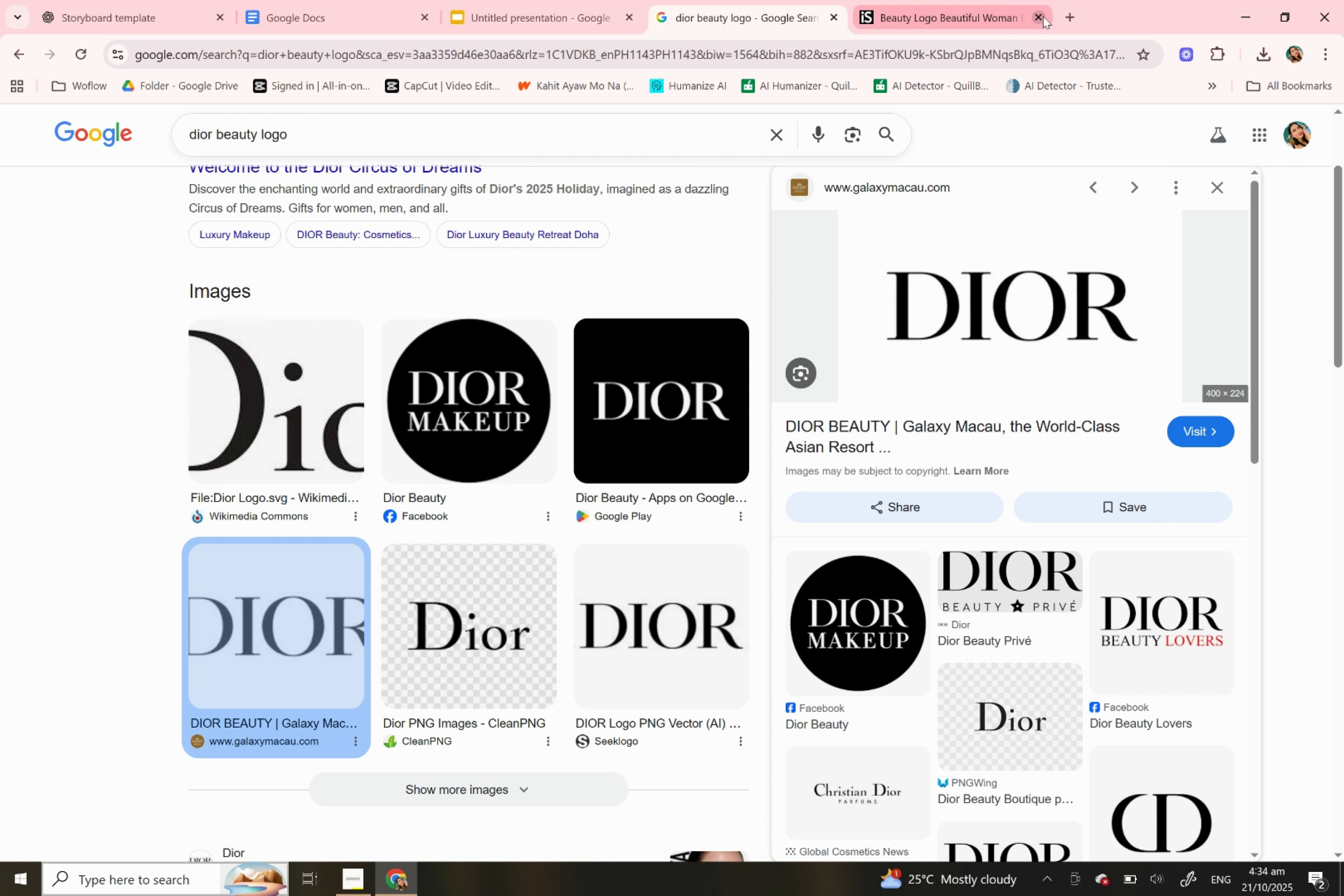 
left_click([1042, 16])
 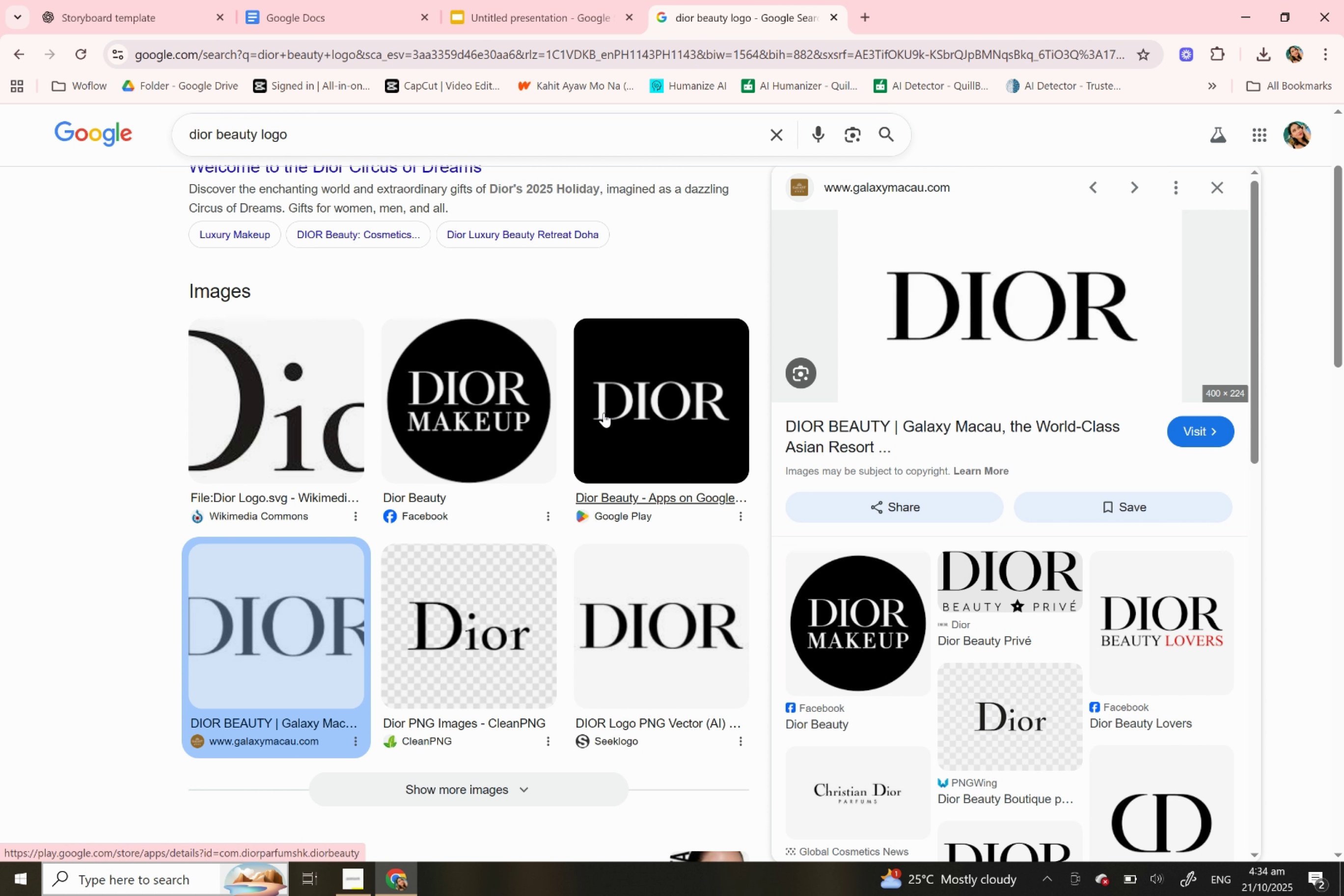 
left_click([602, 402])
 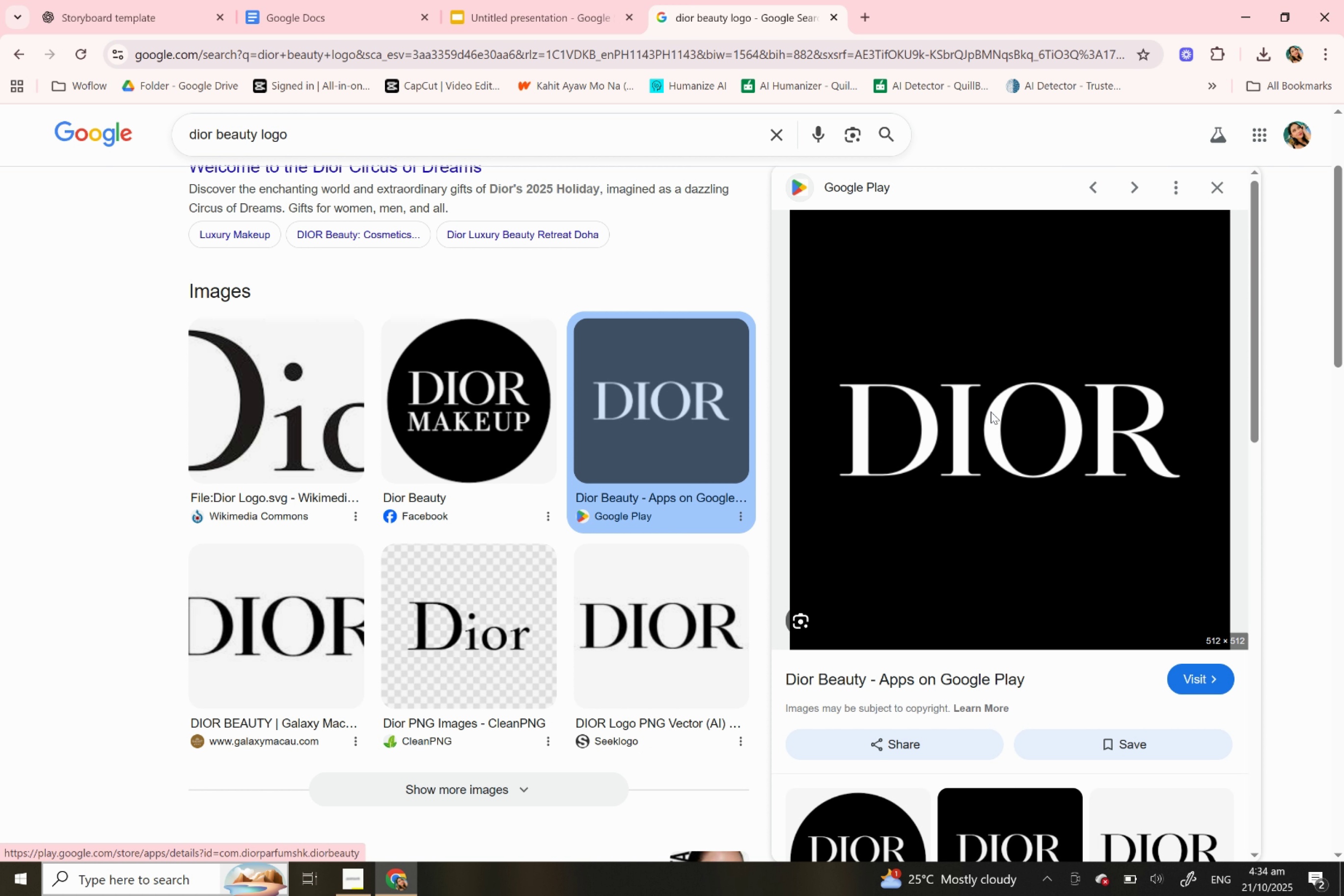 
right_click([990, 411])
 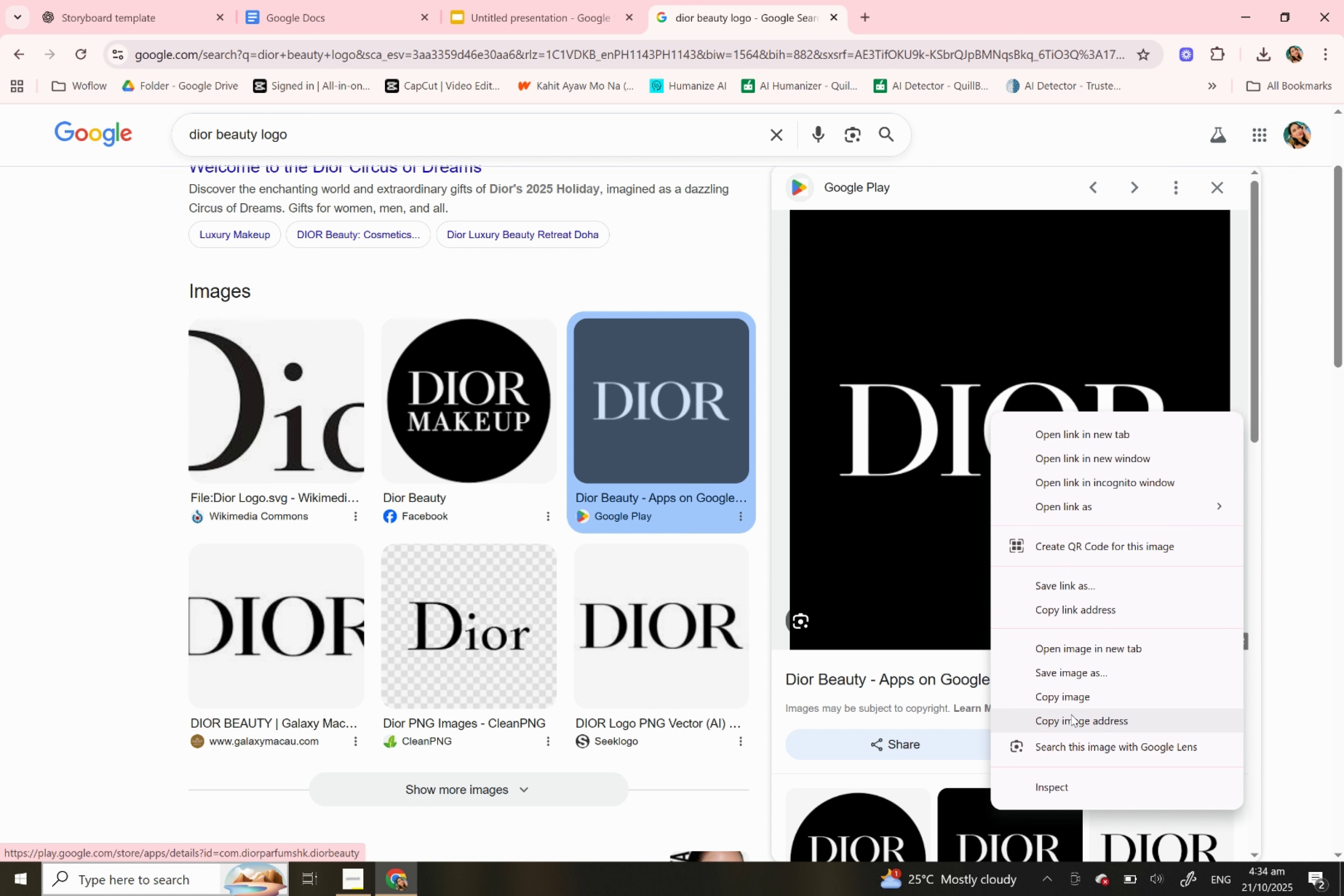 
left_click([1070, 714])
 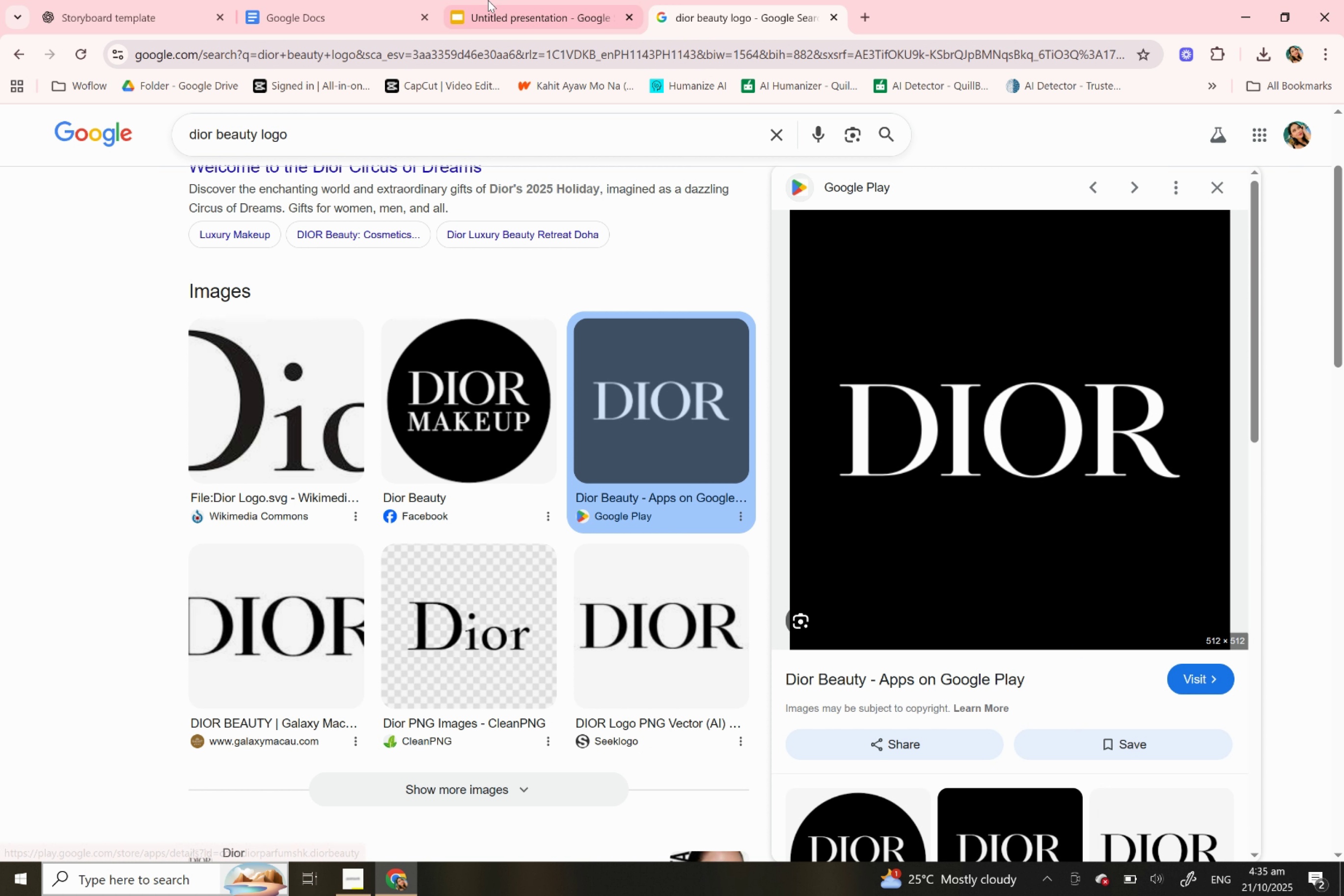 
left_click([488, 0])
 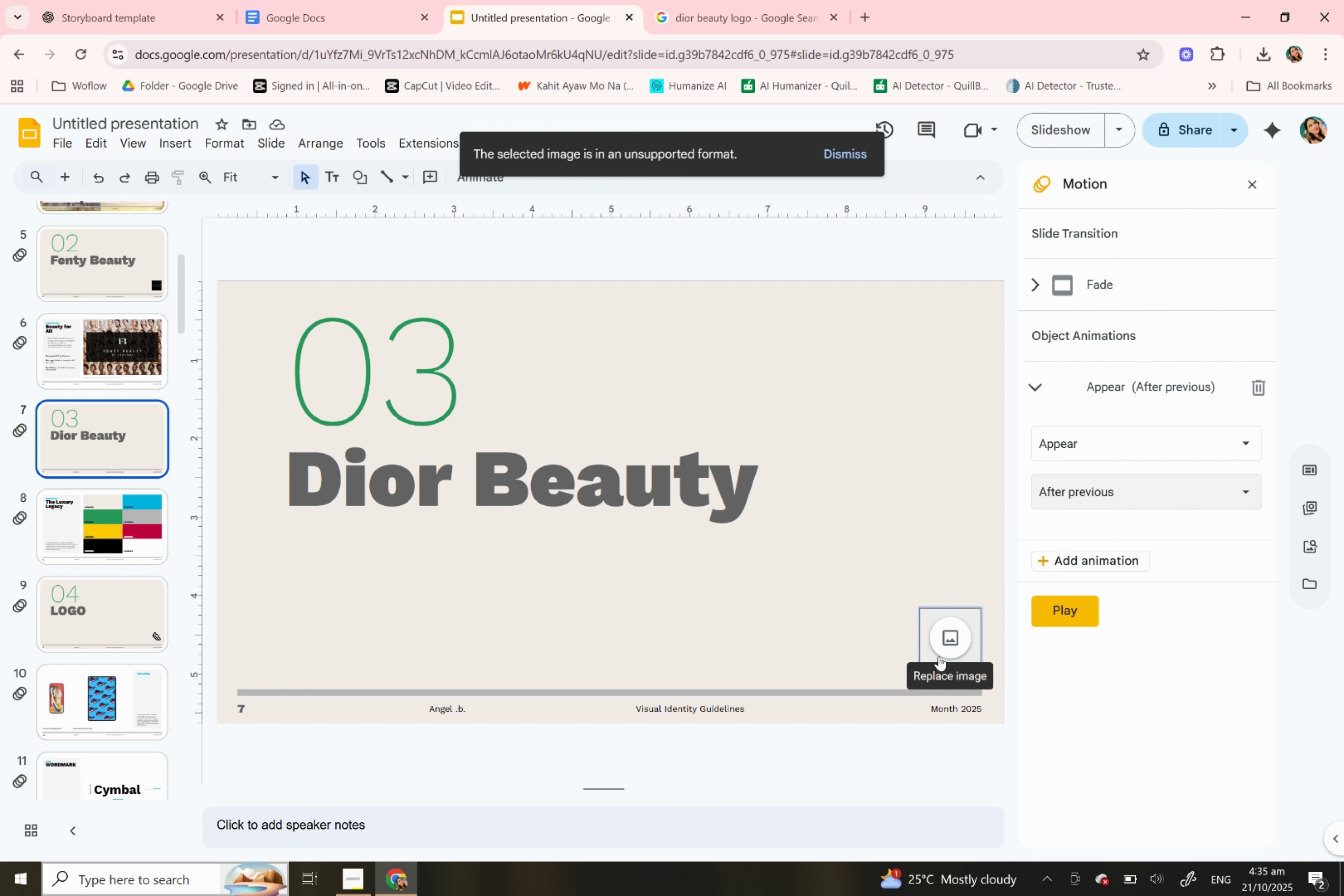 
left_click([945, 635])
 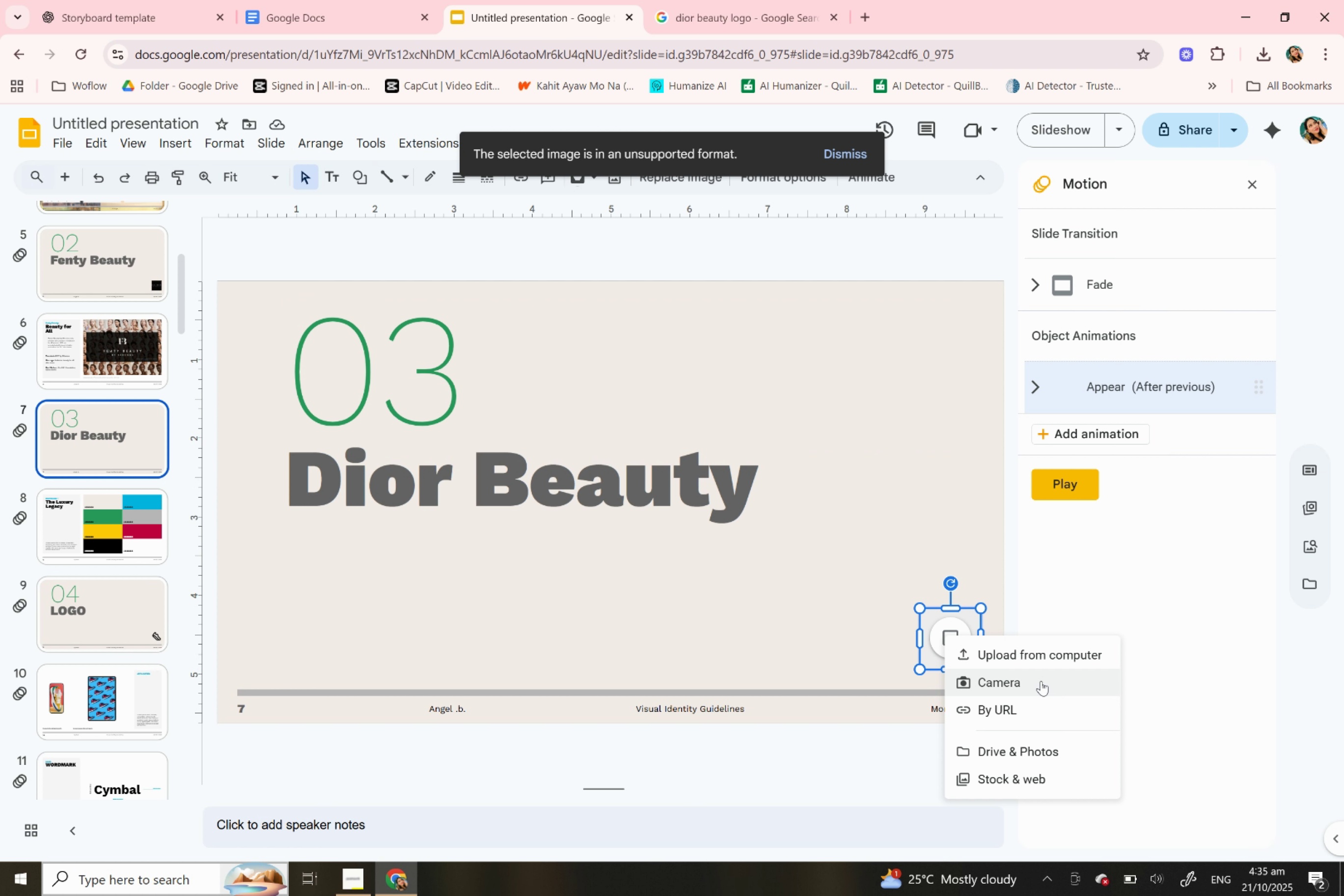 
left_click([1037, 711])
 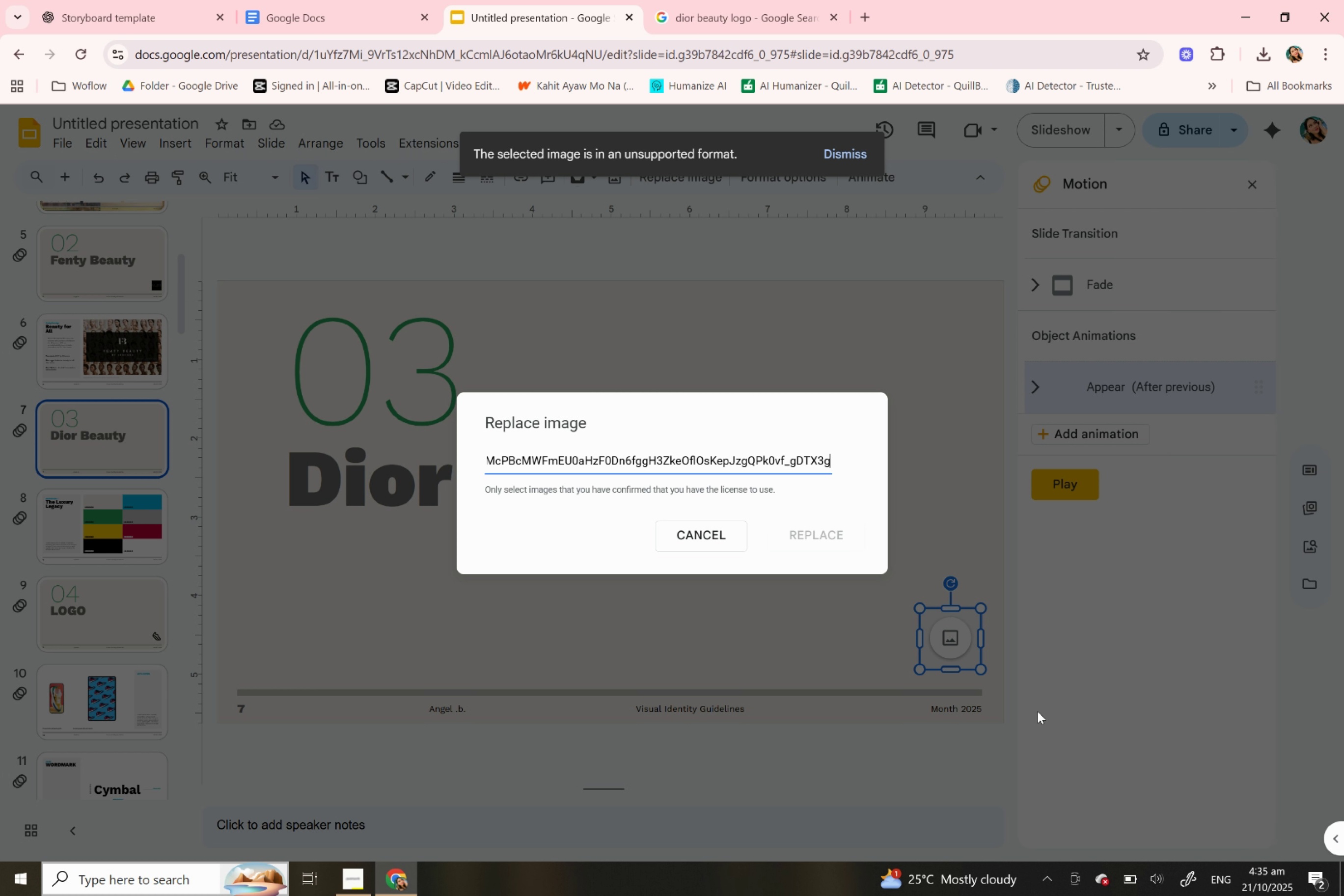 
key(Control+V)
 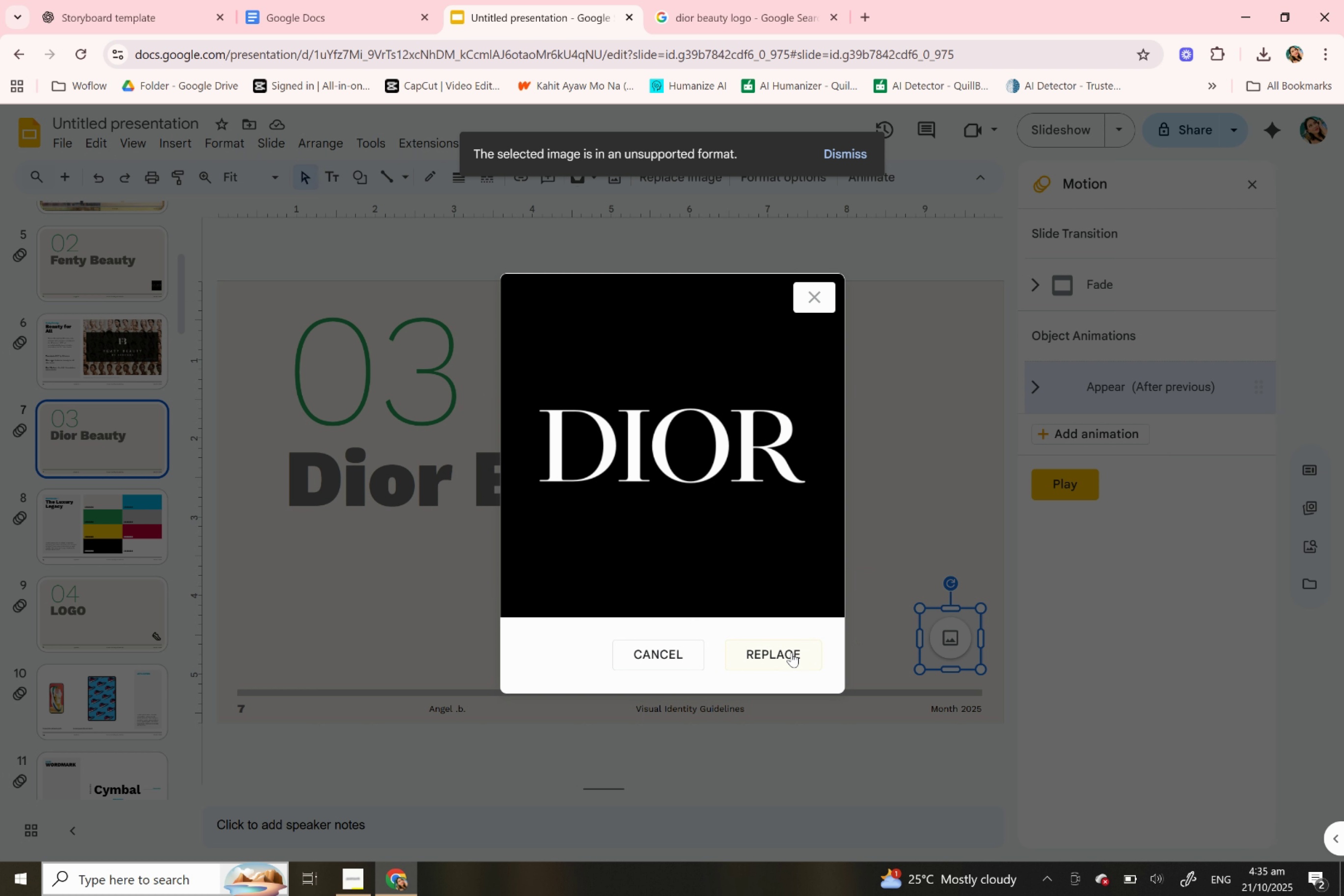 
left_click([791, 652])
 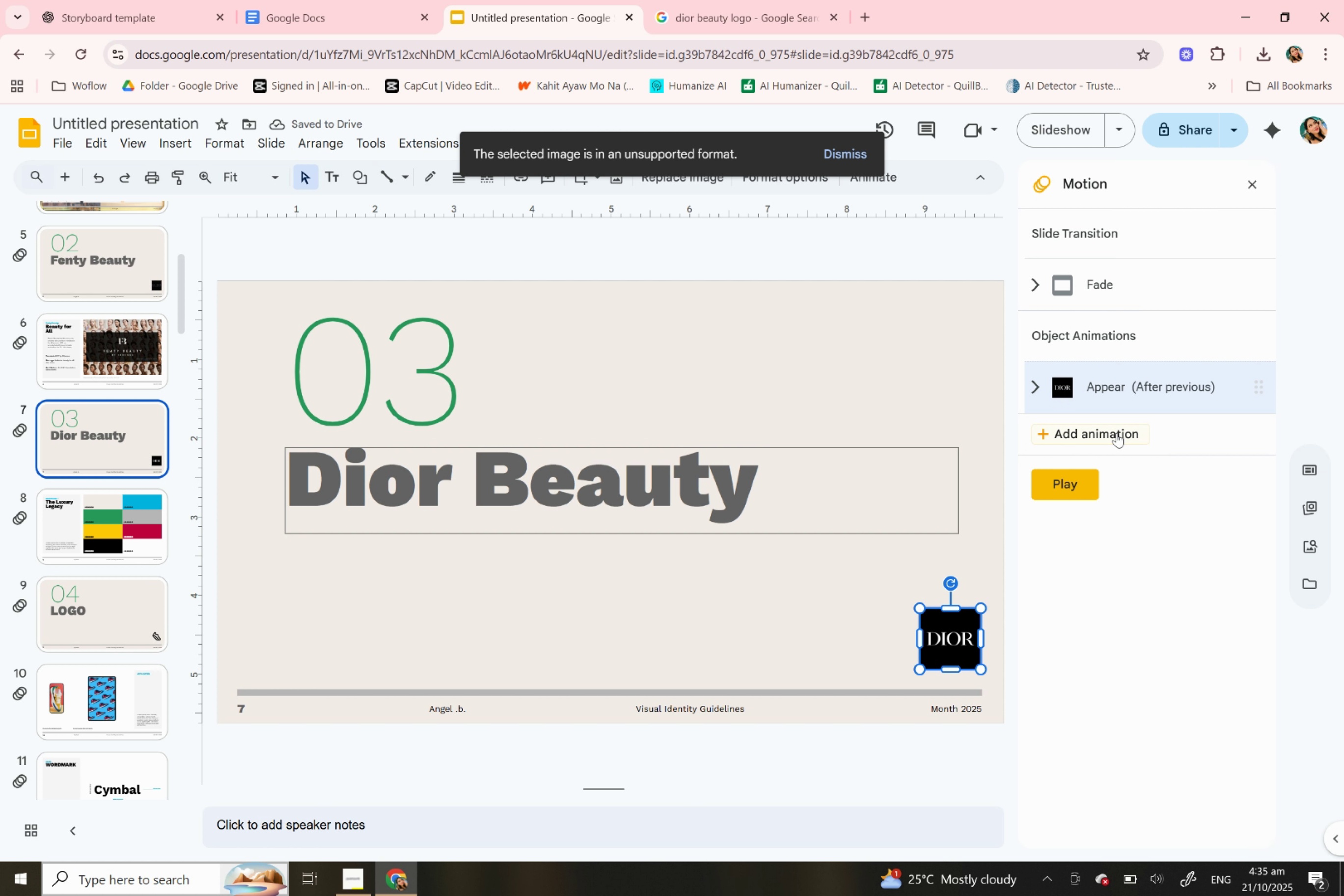 
wait(10.06)
 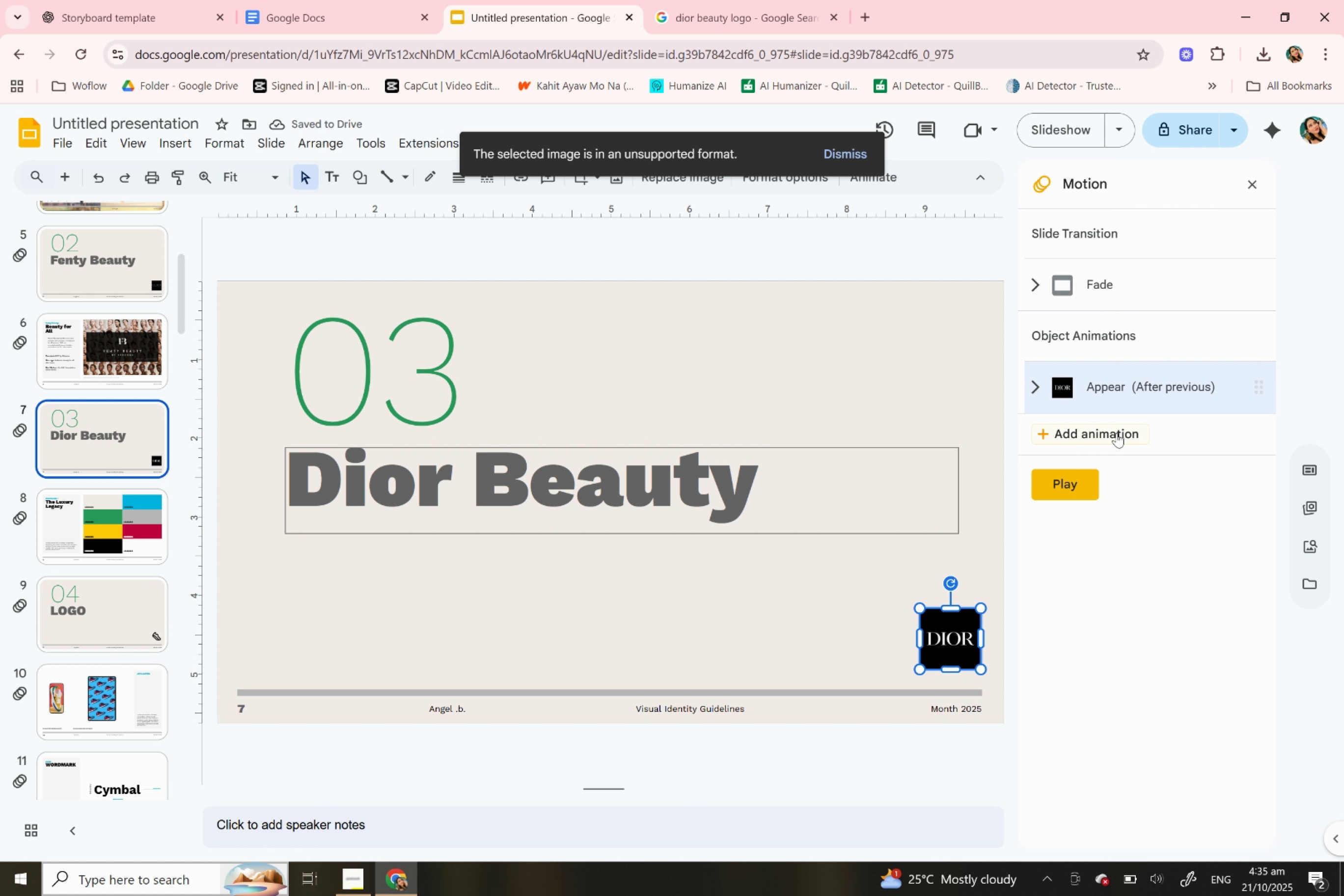 
scroll: coordinate [82, 547], scroll_direction: down, amount: 1.0
 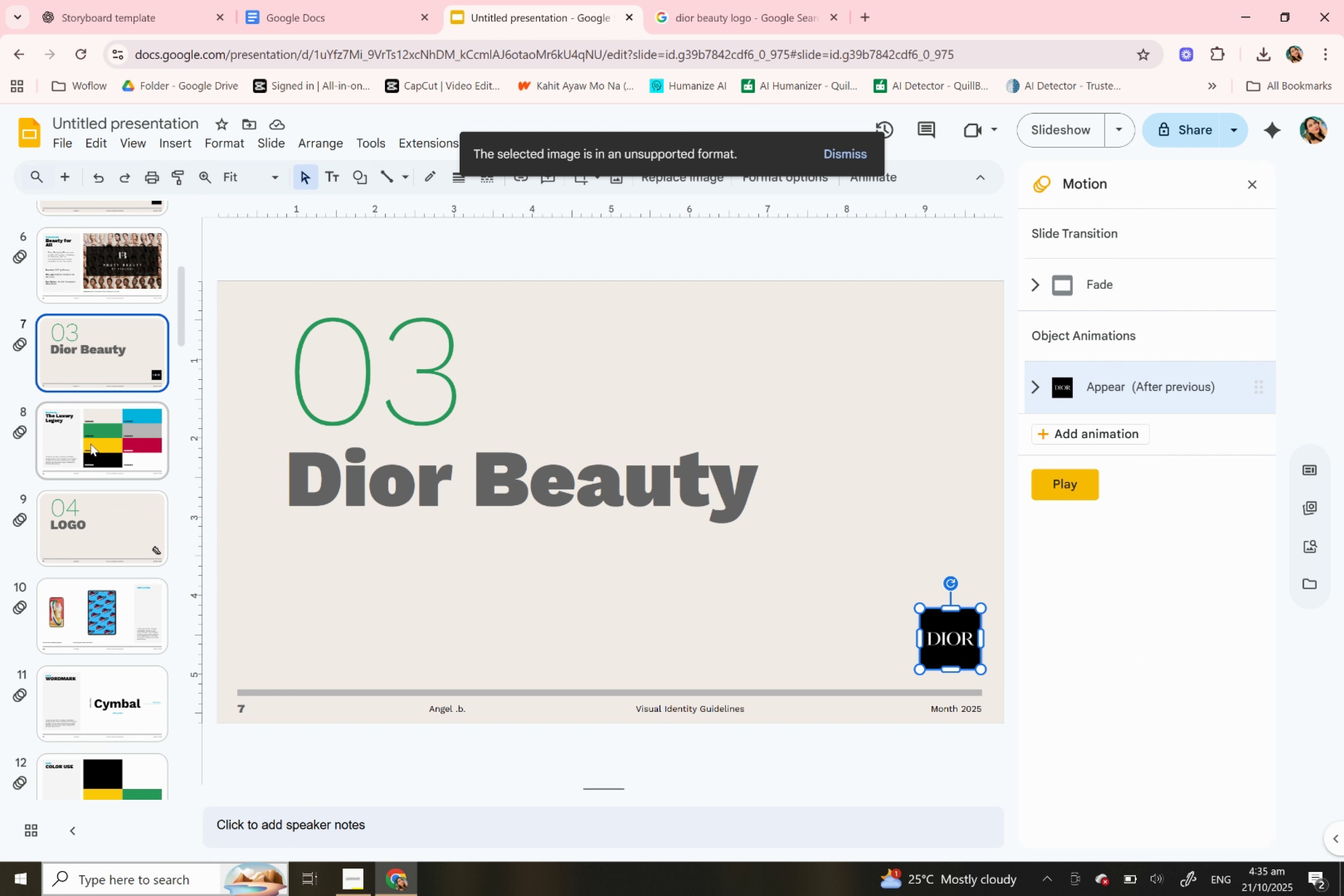 
left_click([90, 443])
 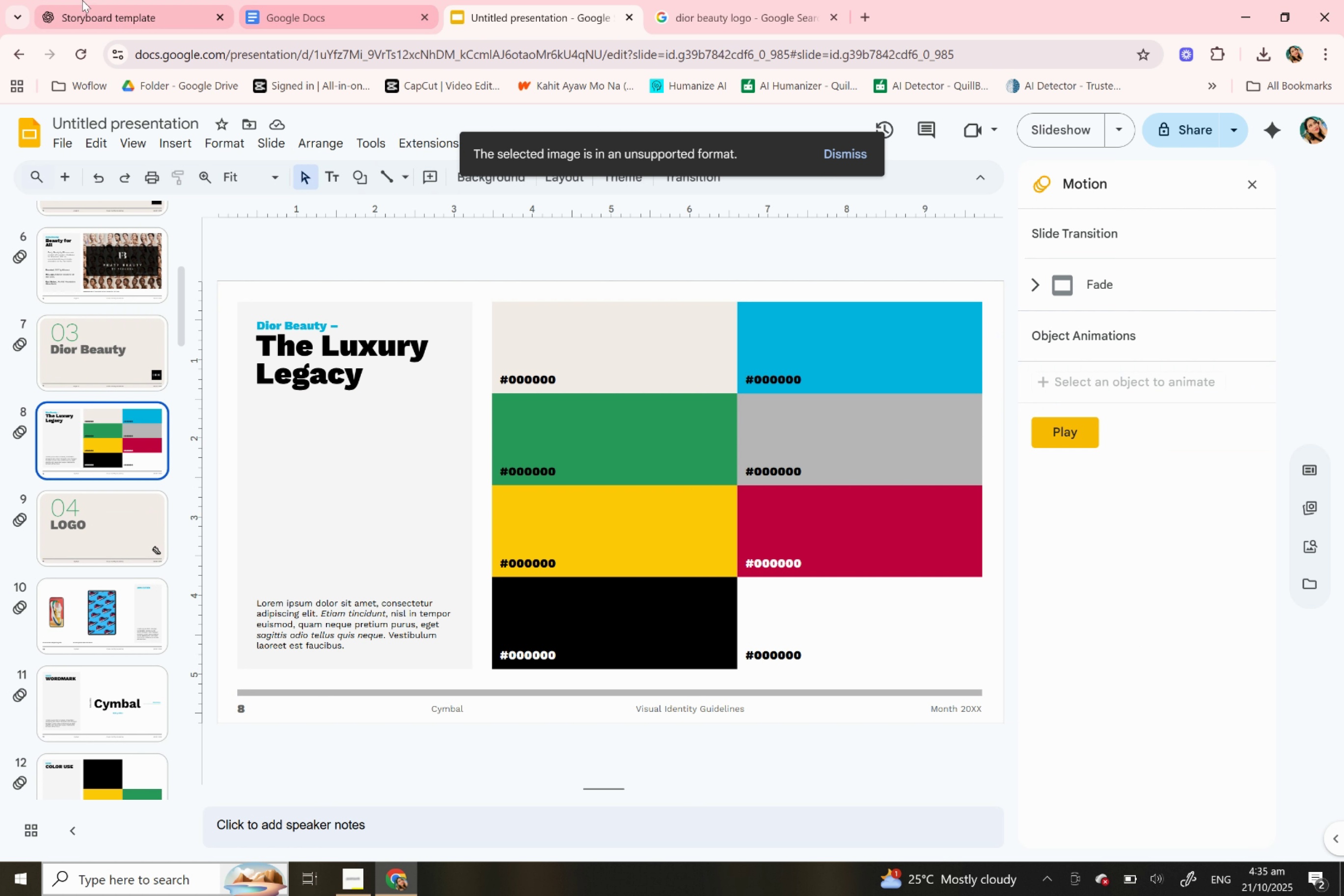 
left_click([79, 0])
 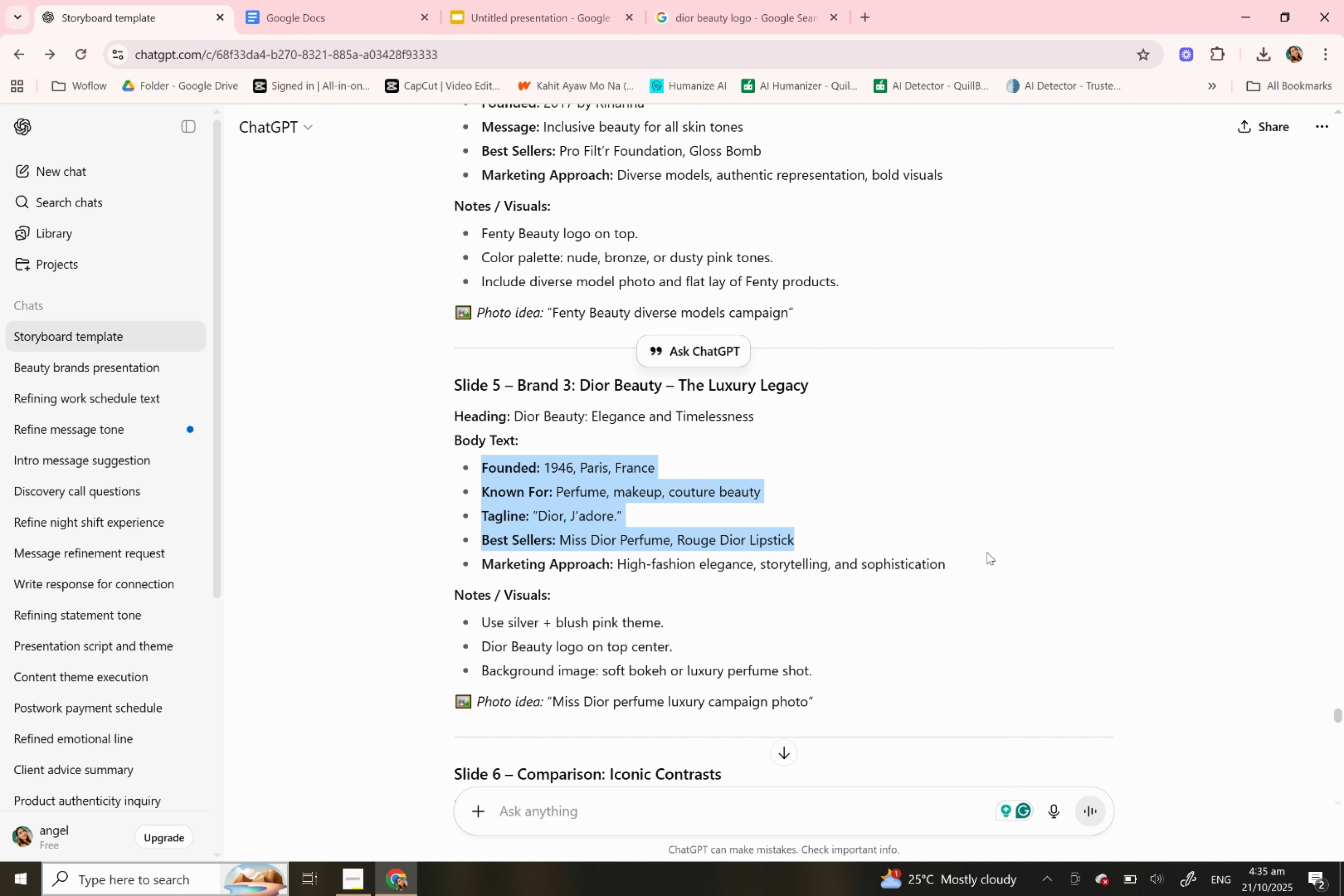 
key(Control+C)
 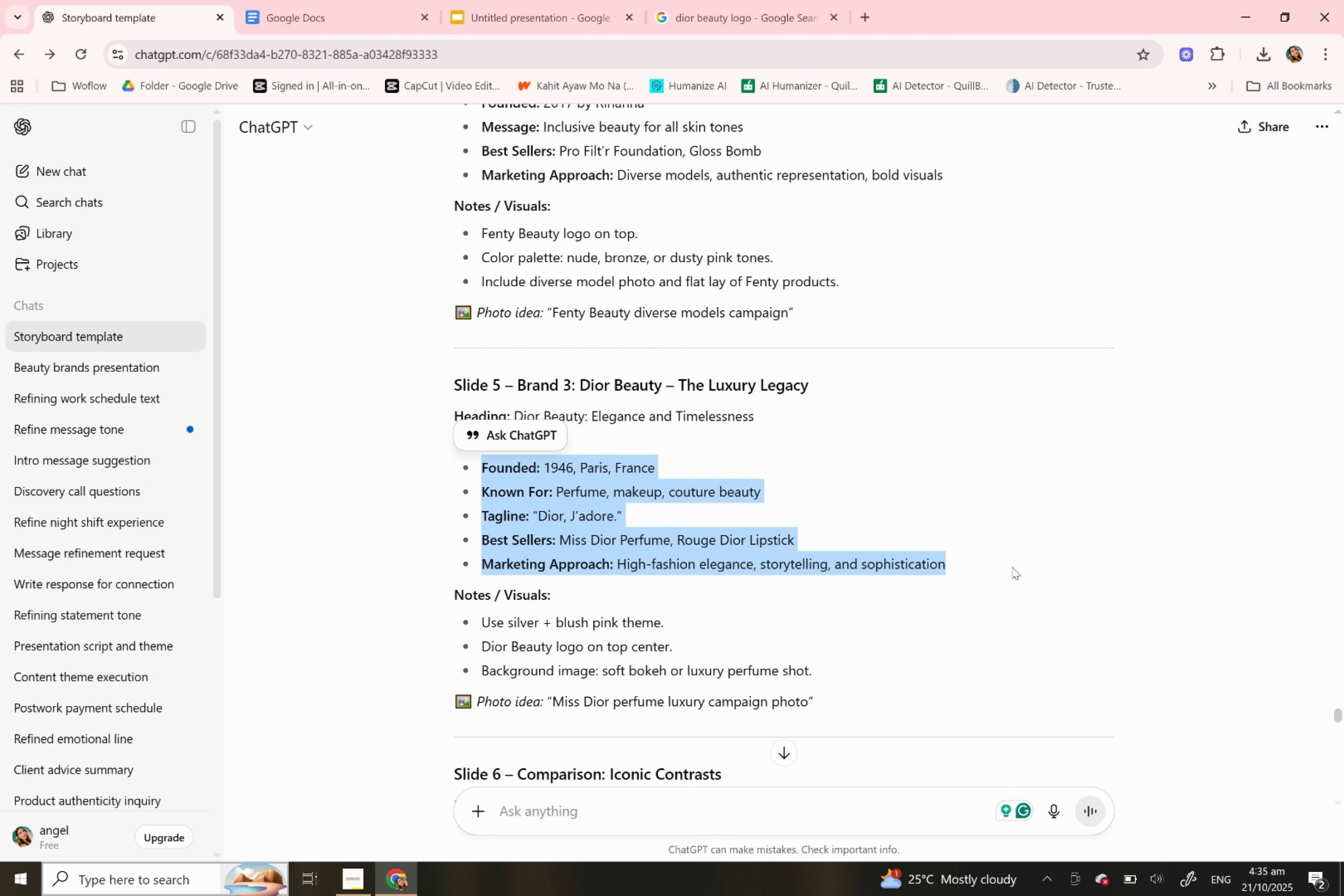 
key(Control+C)
 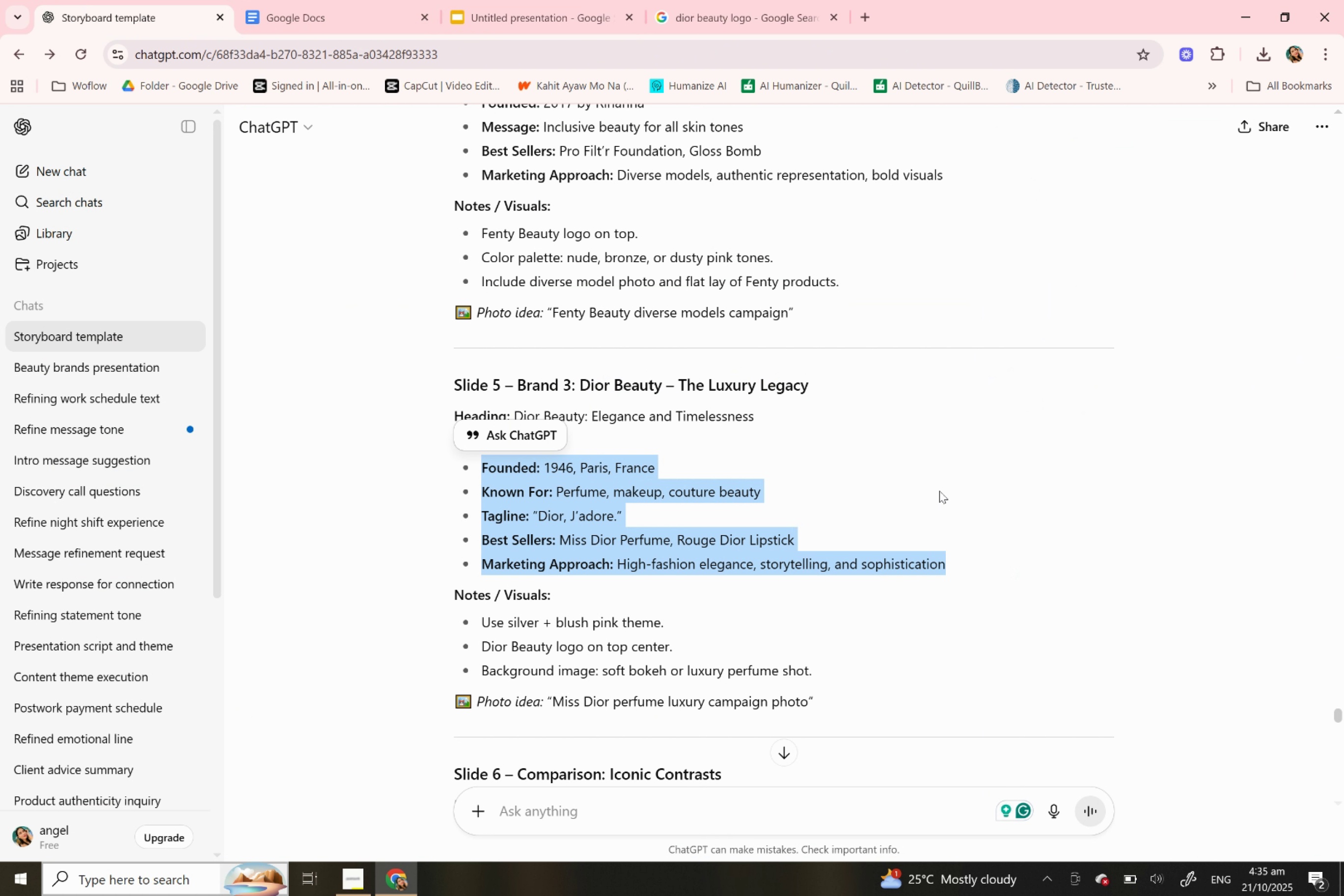 
key(Control+C)
 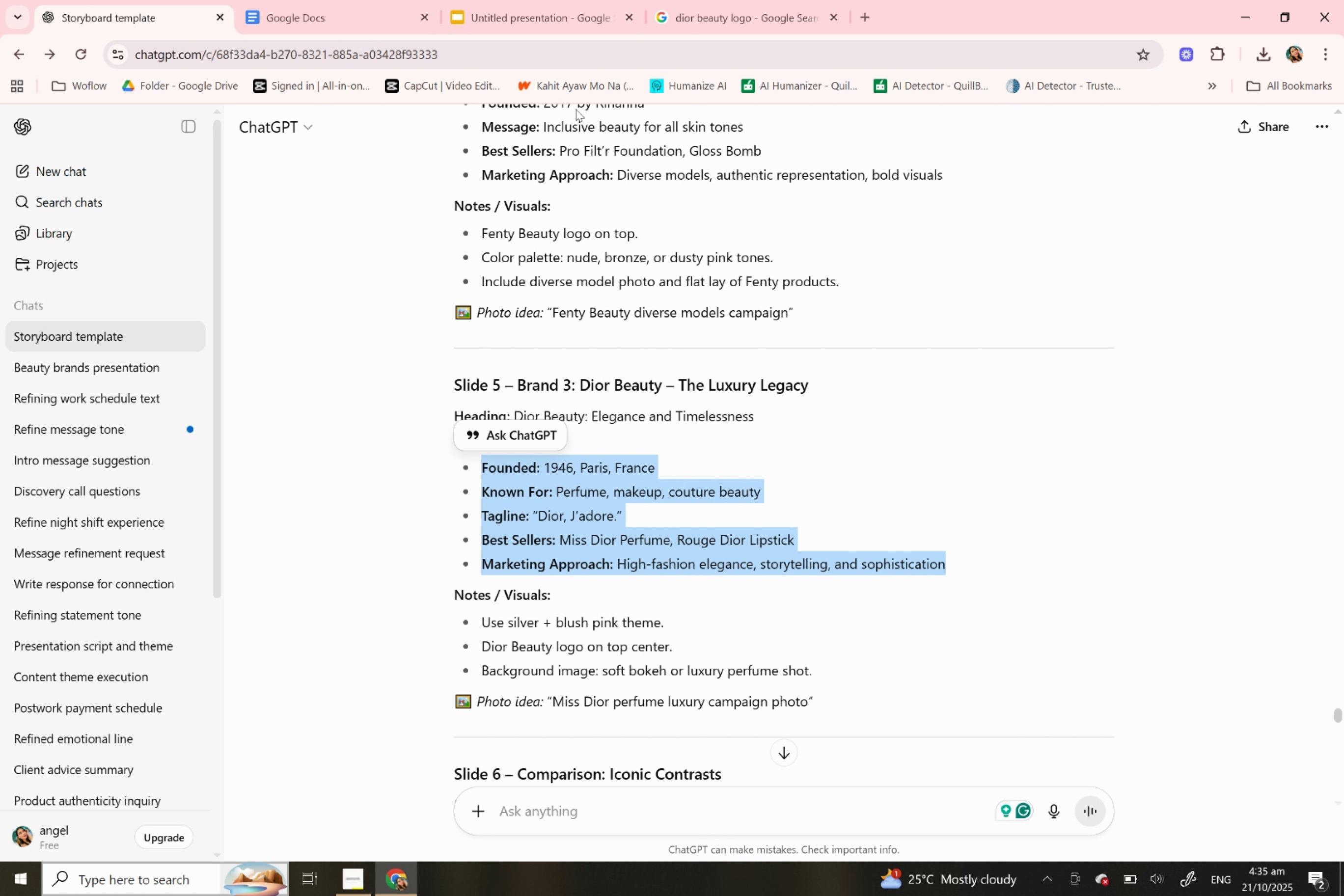 
key(Control+C)
 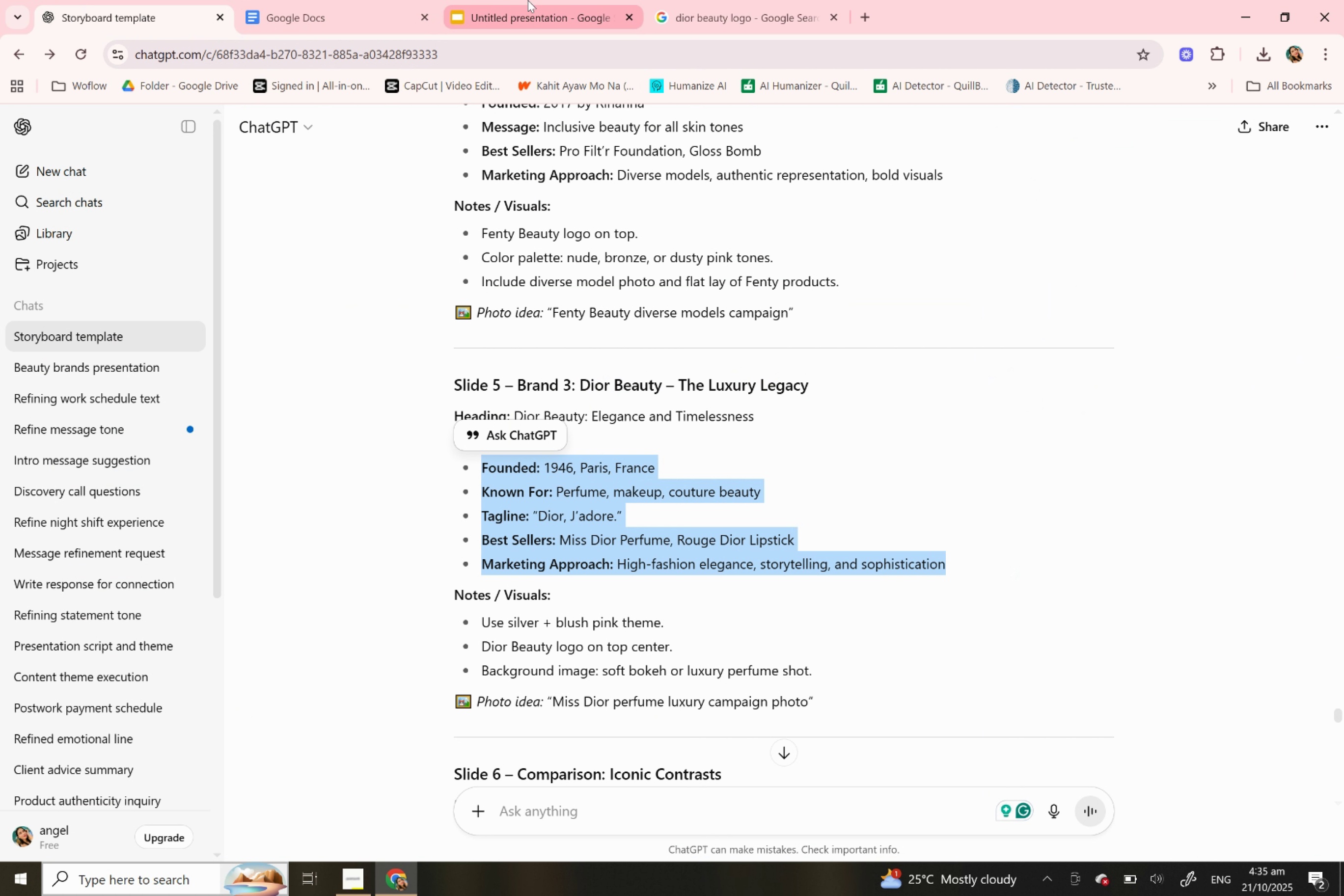 
left_click([527, 0])
 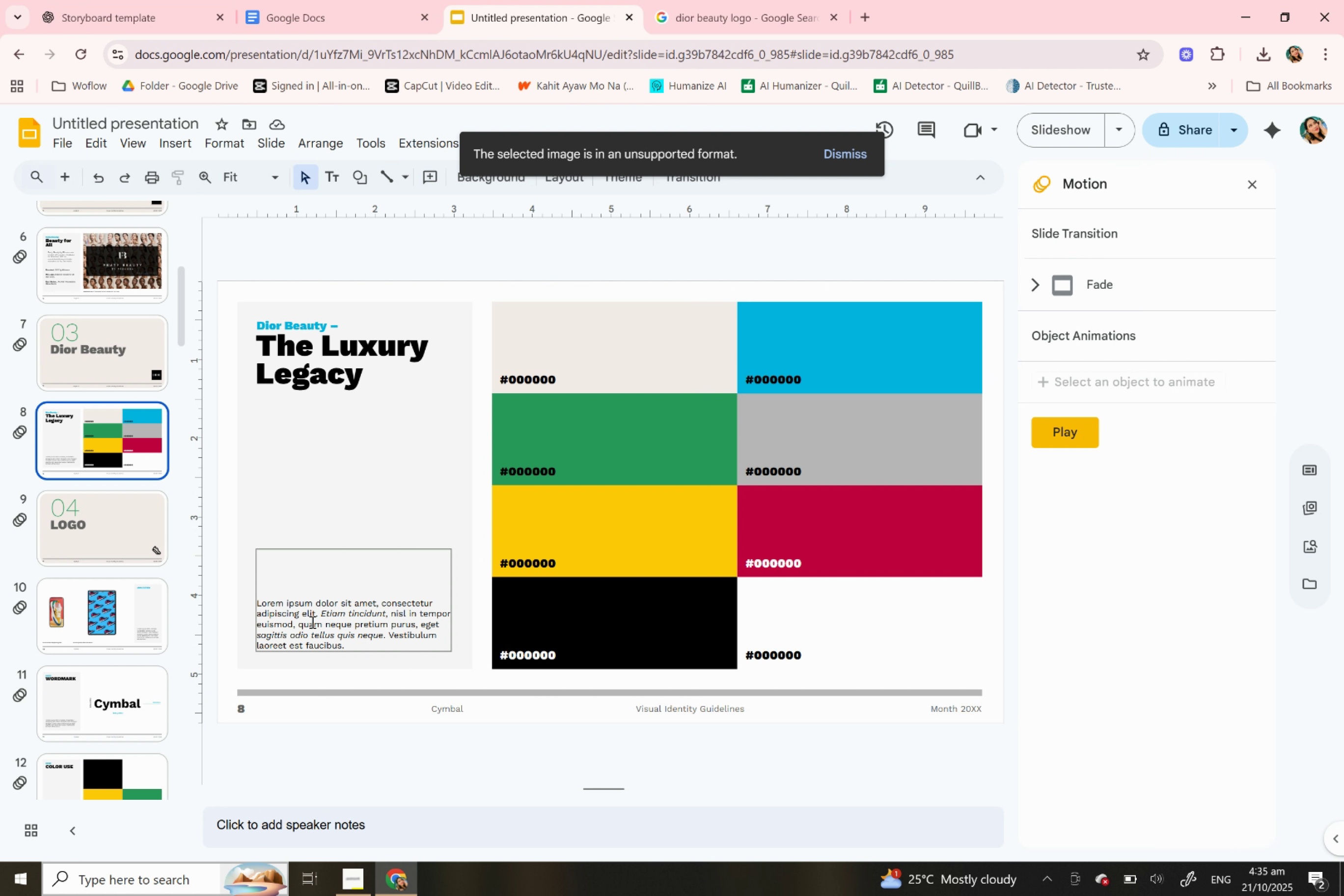 
double_click([311, 622])
 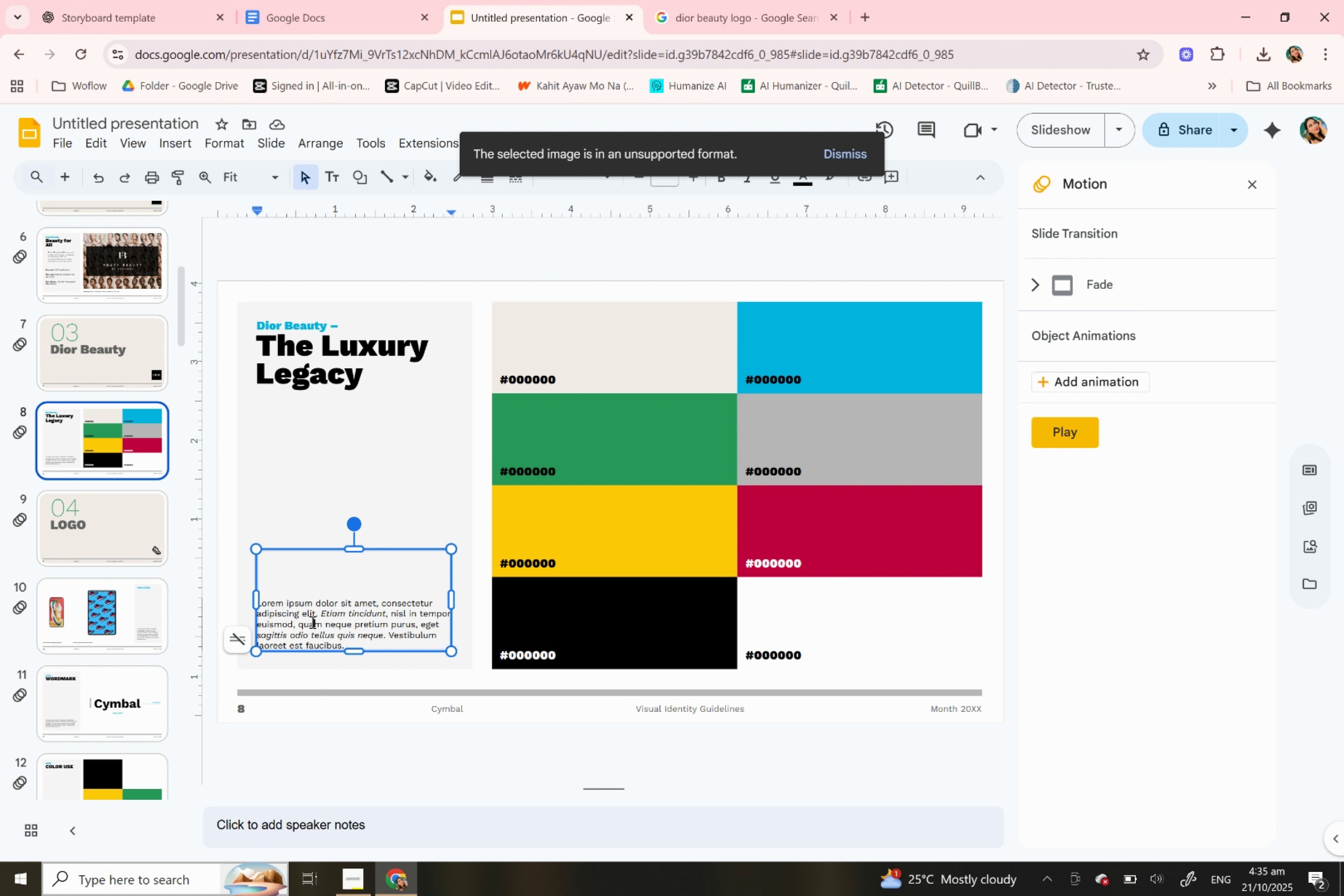 
triple_click([311, 622])
 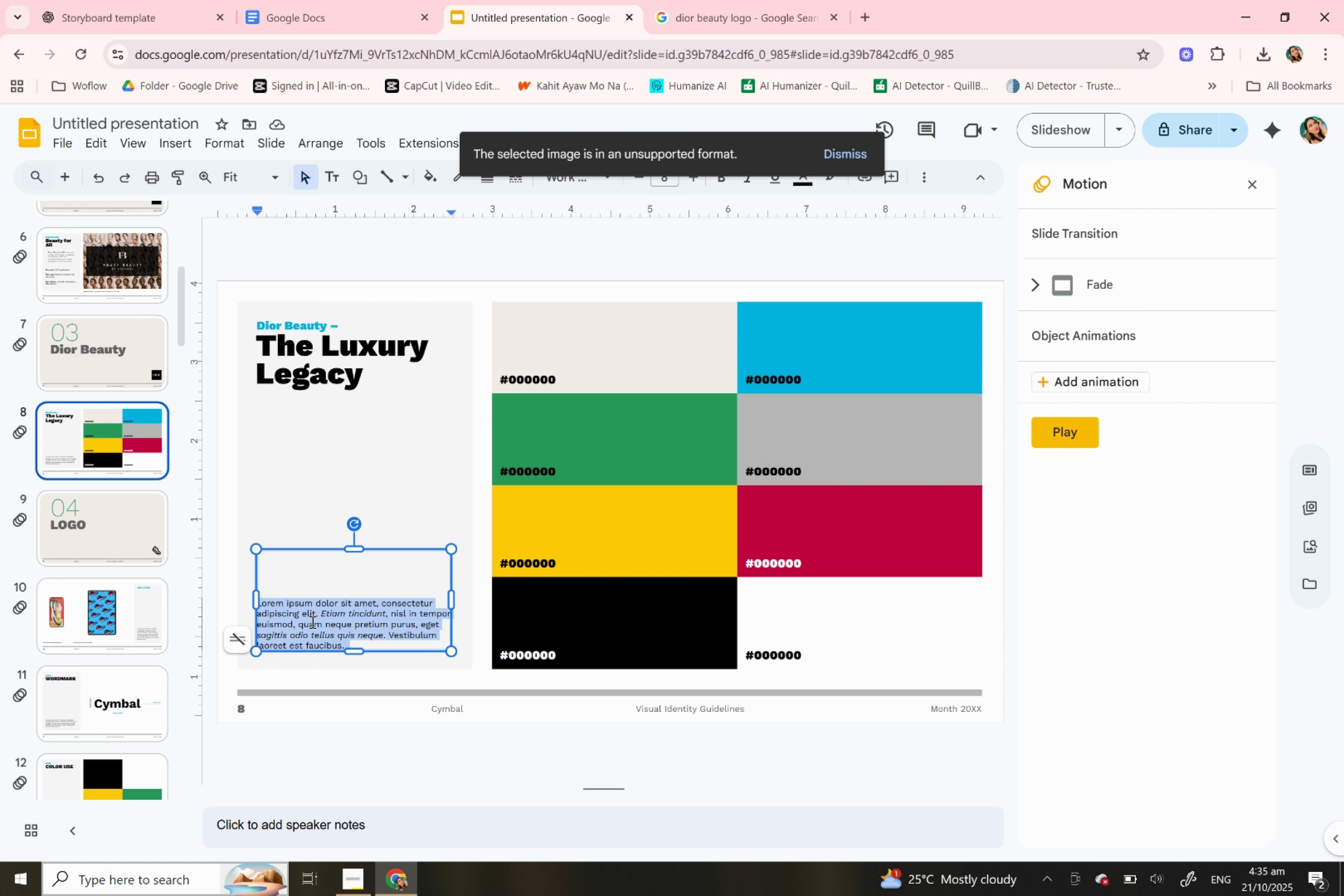 
key(Control+V)
 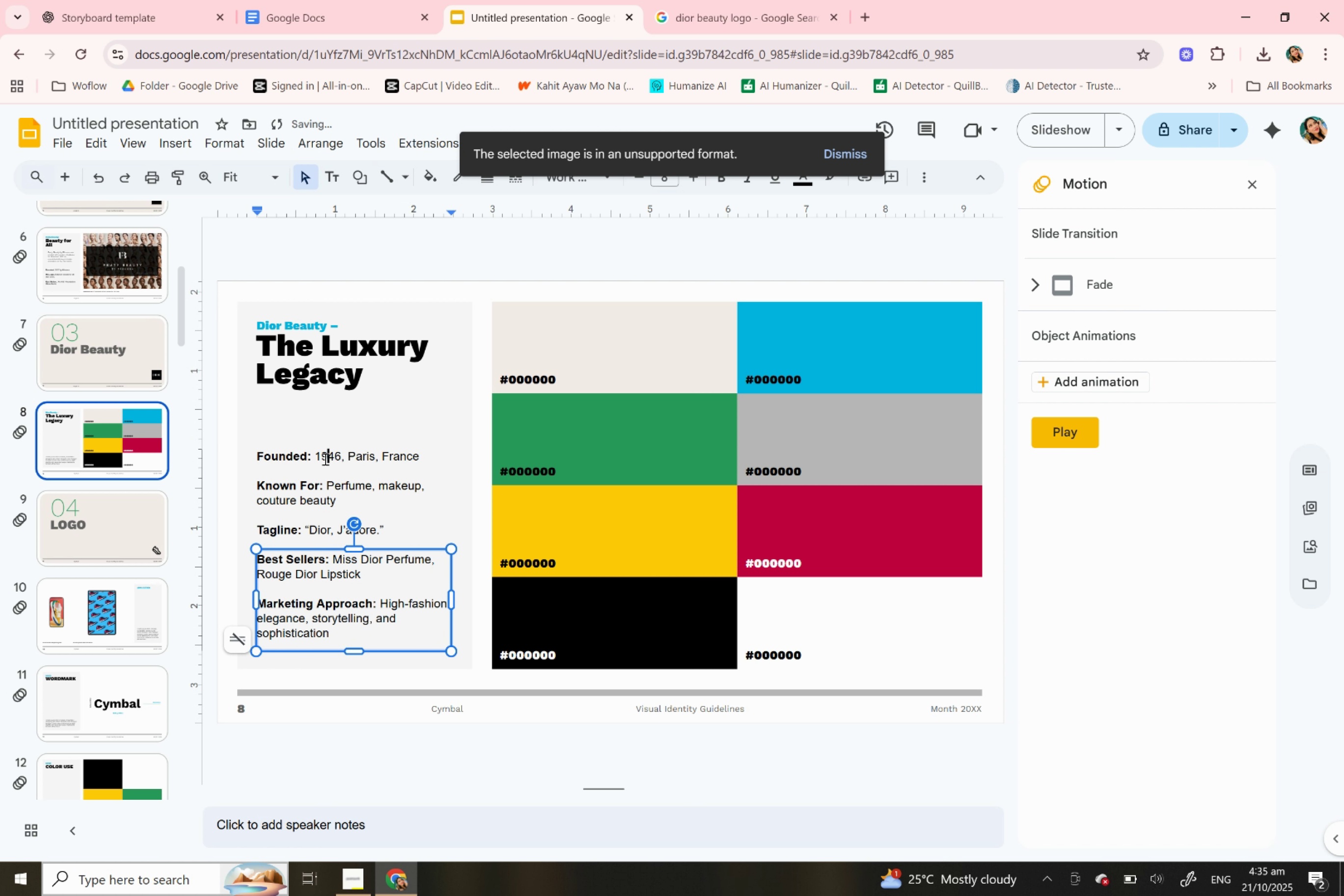 
left_click([324, 459])
 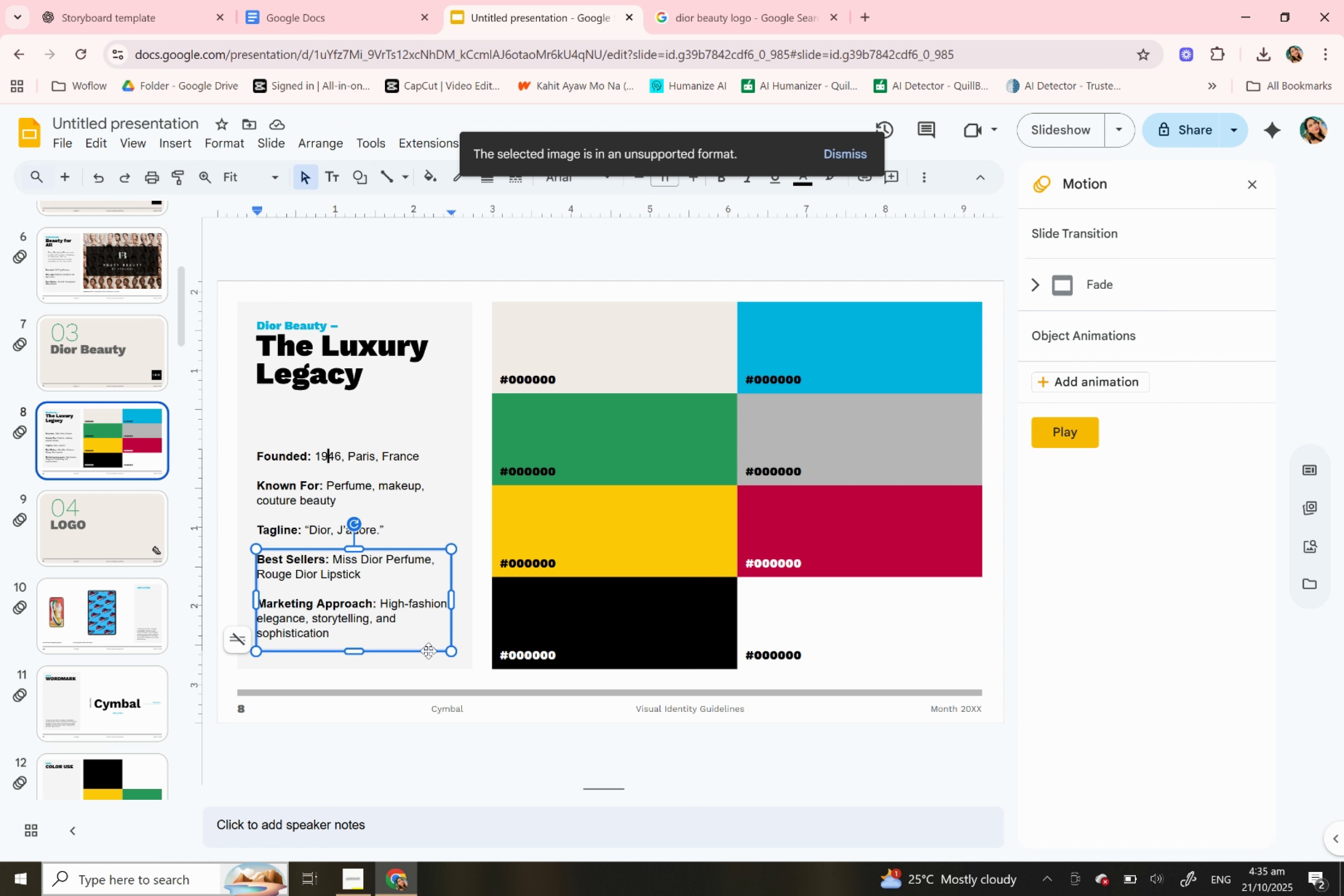 
wait(9.02)
 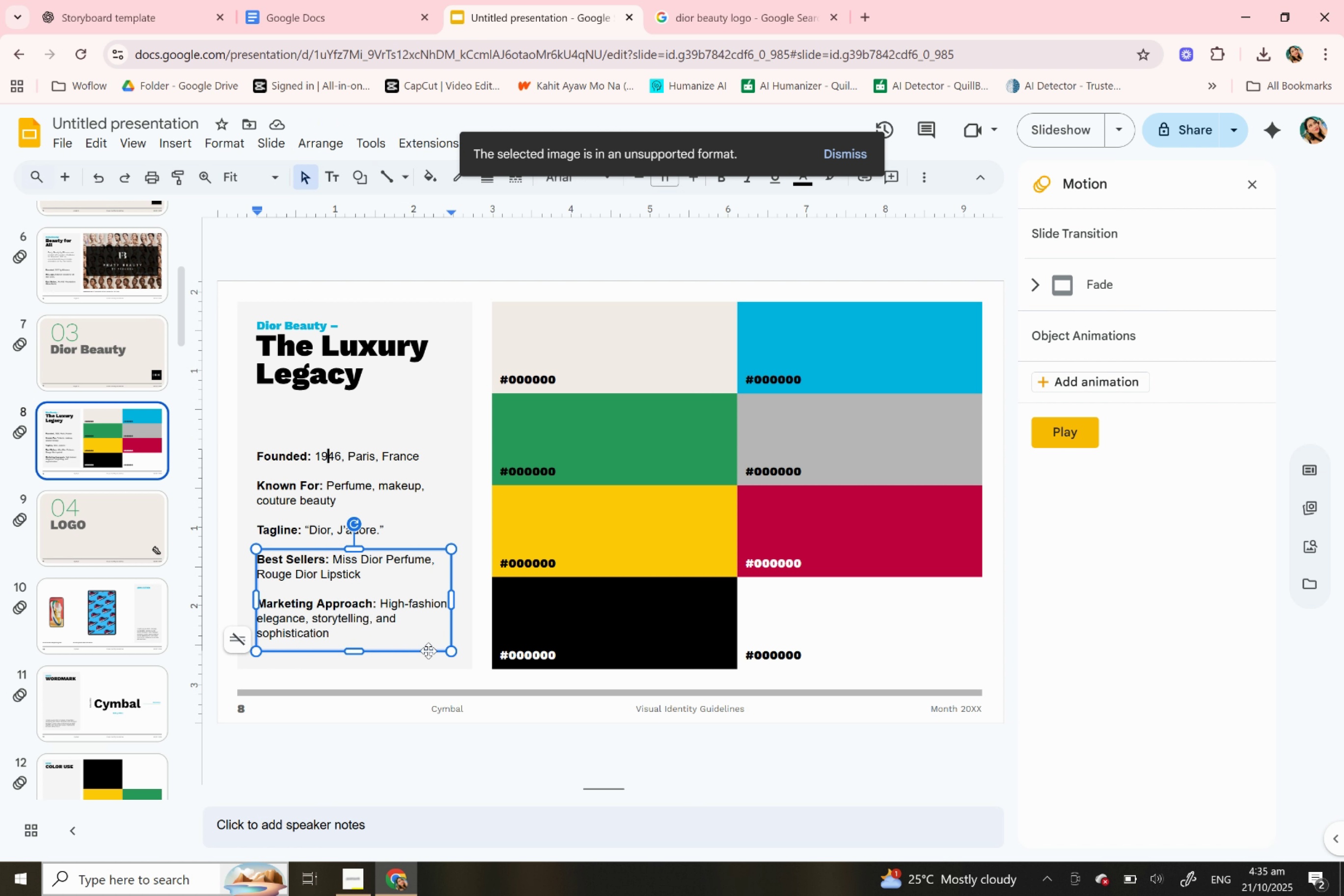 
double_click([341, 465])
 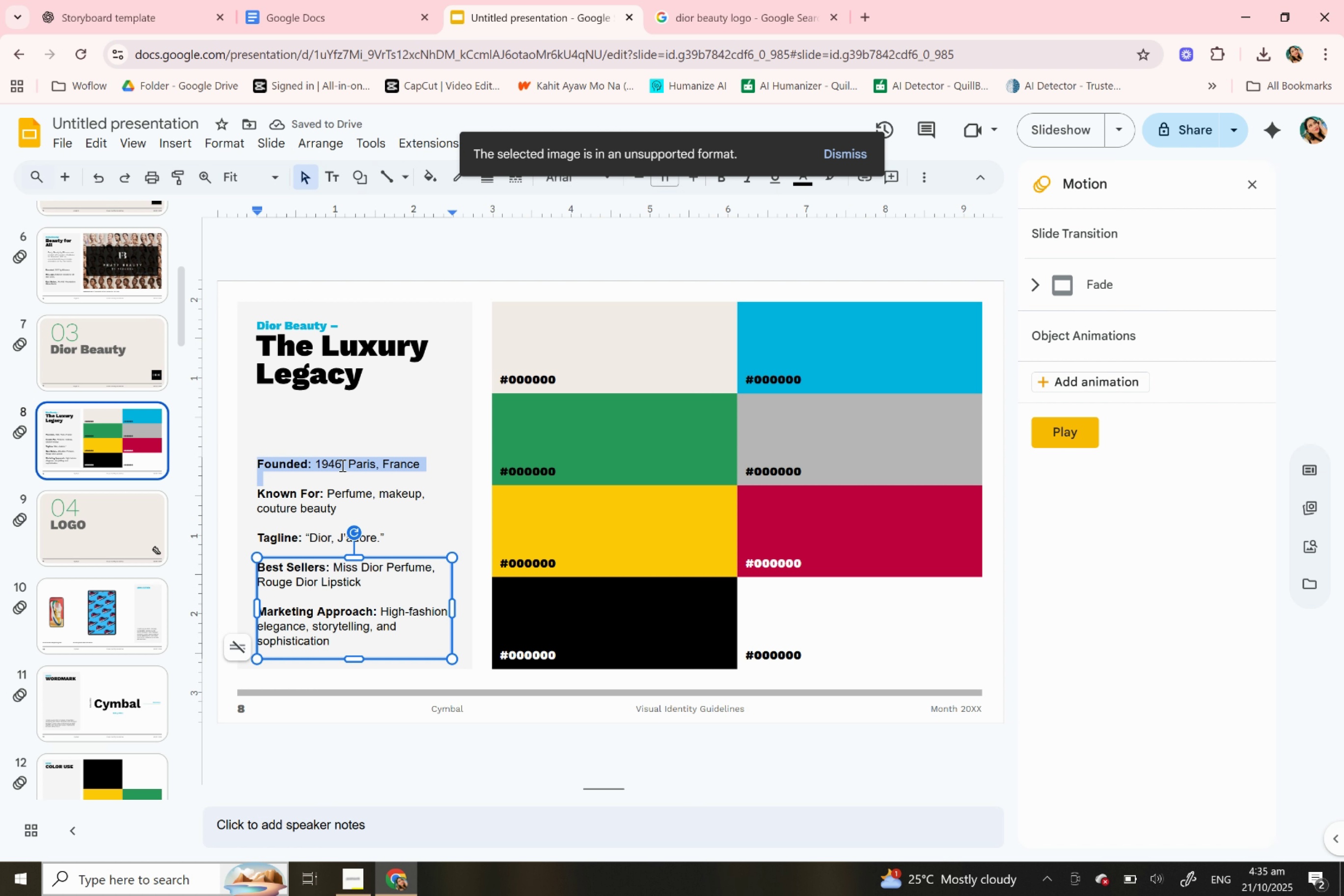 
triple_click([341, 465])
 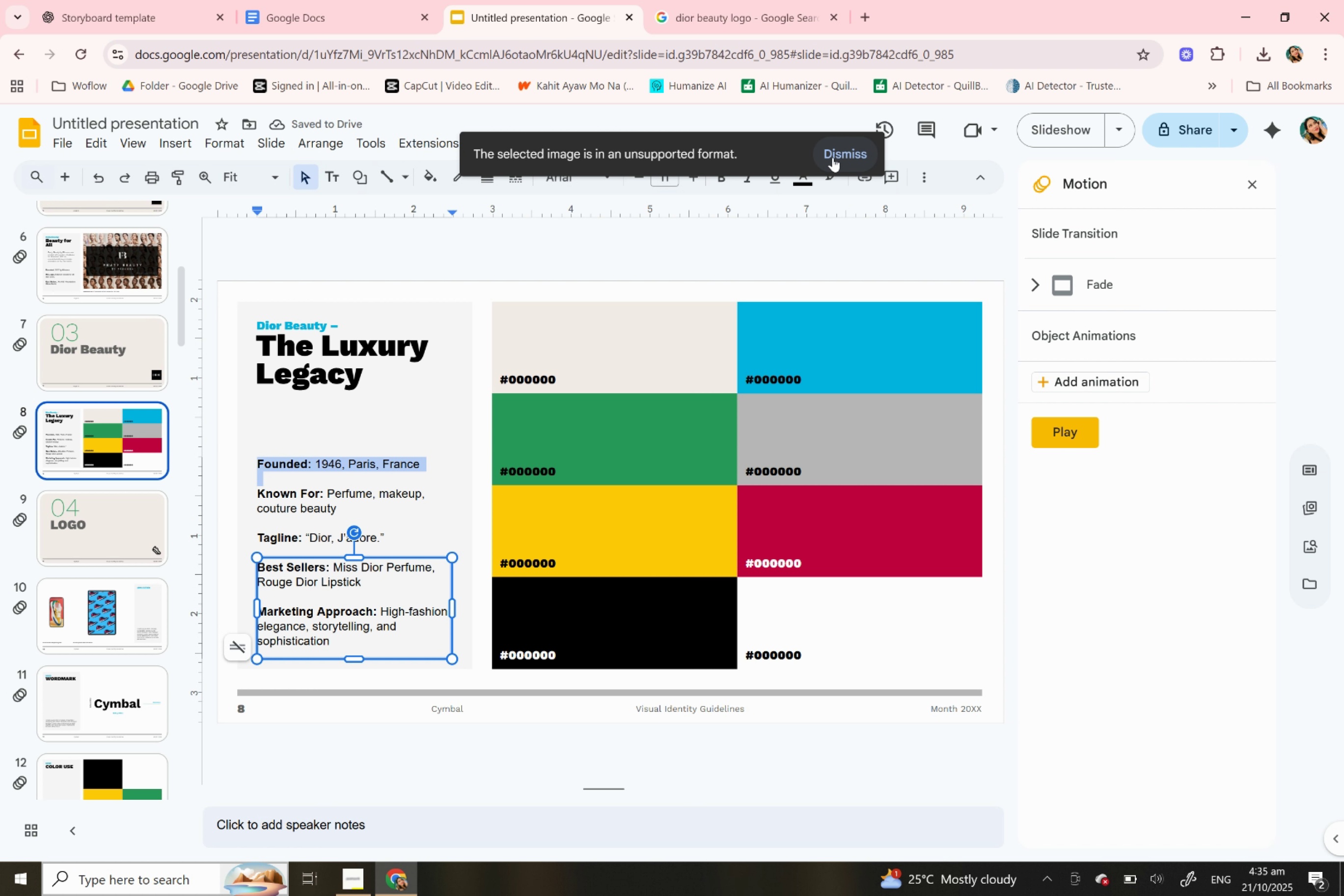 
left_click([832, 157])
 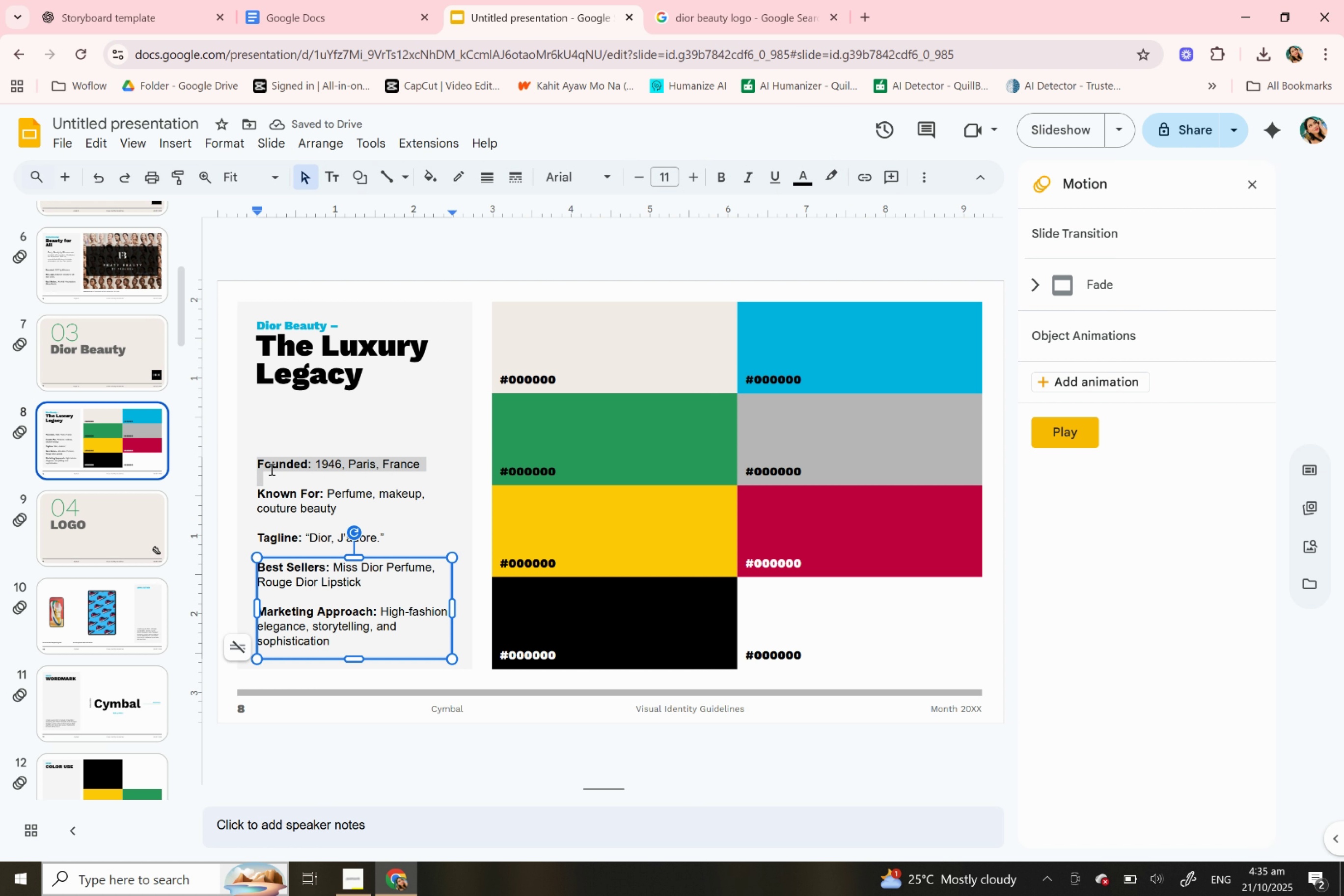 
left_click([270, 468])
 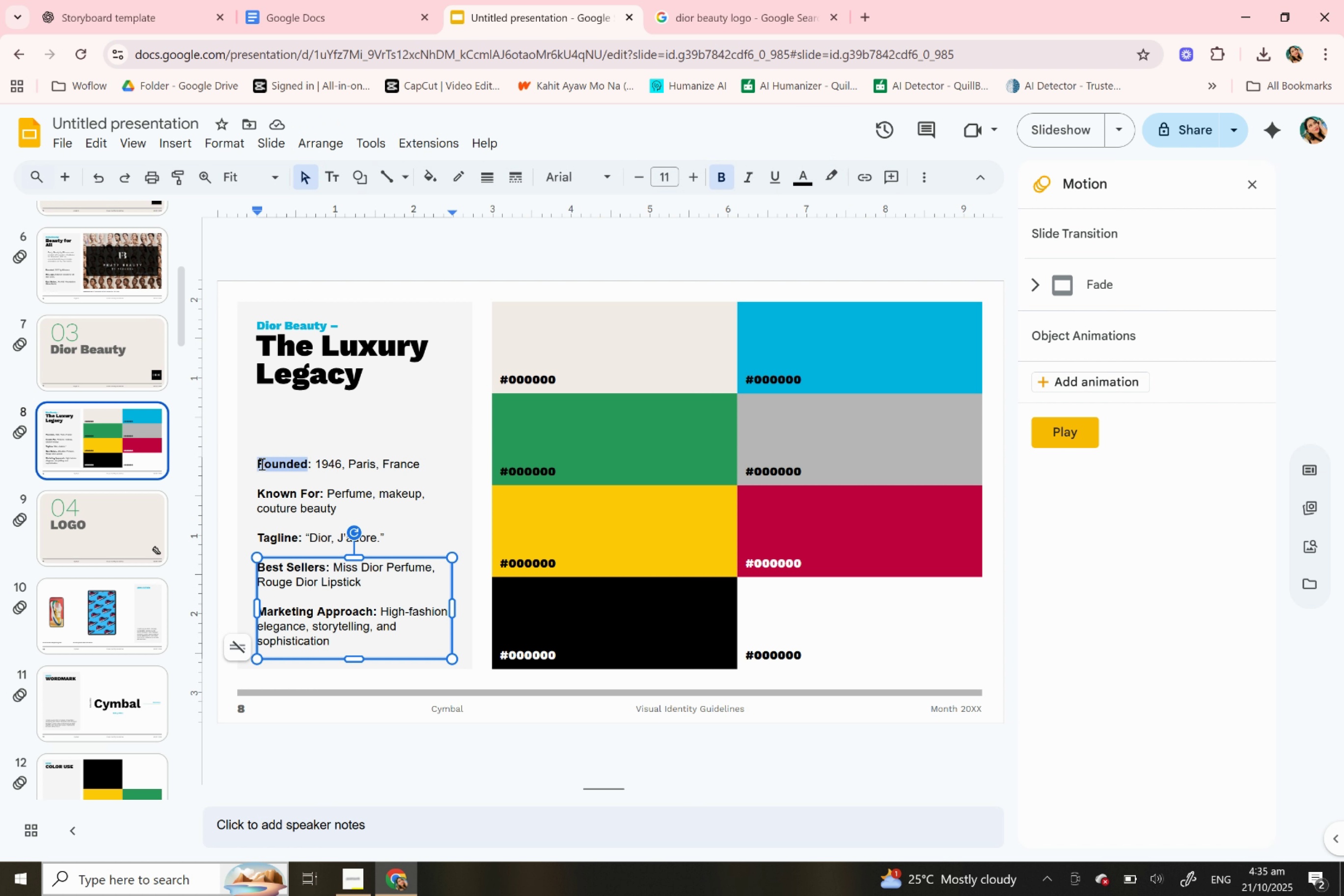 
double_click([261, 463])
 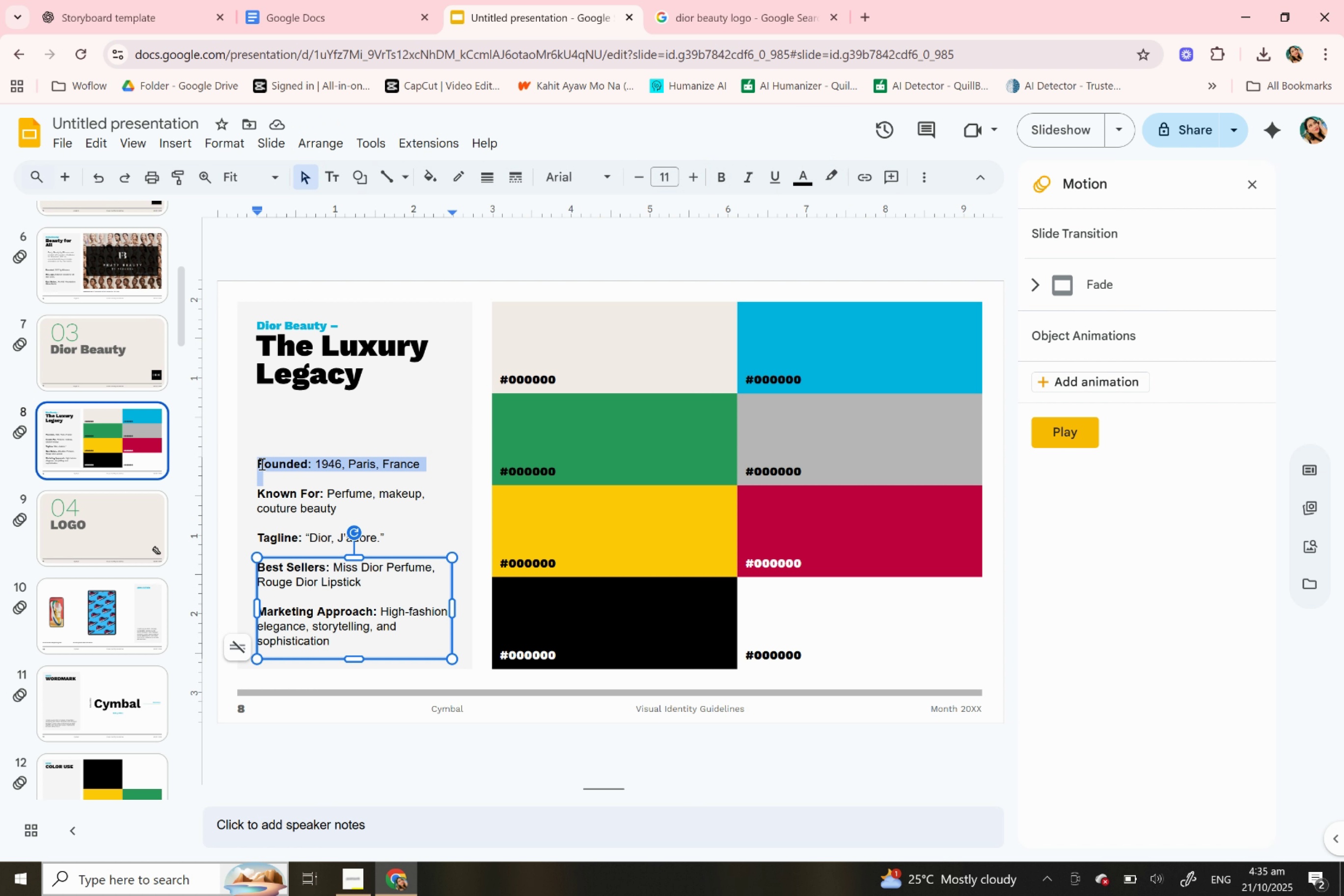 
triple_click([261, 463])
 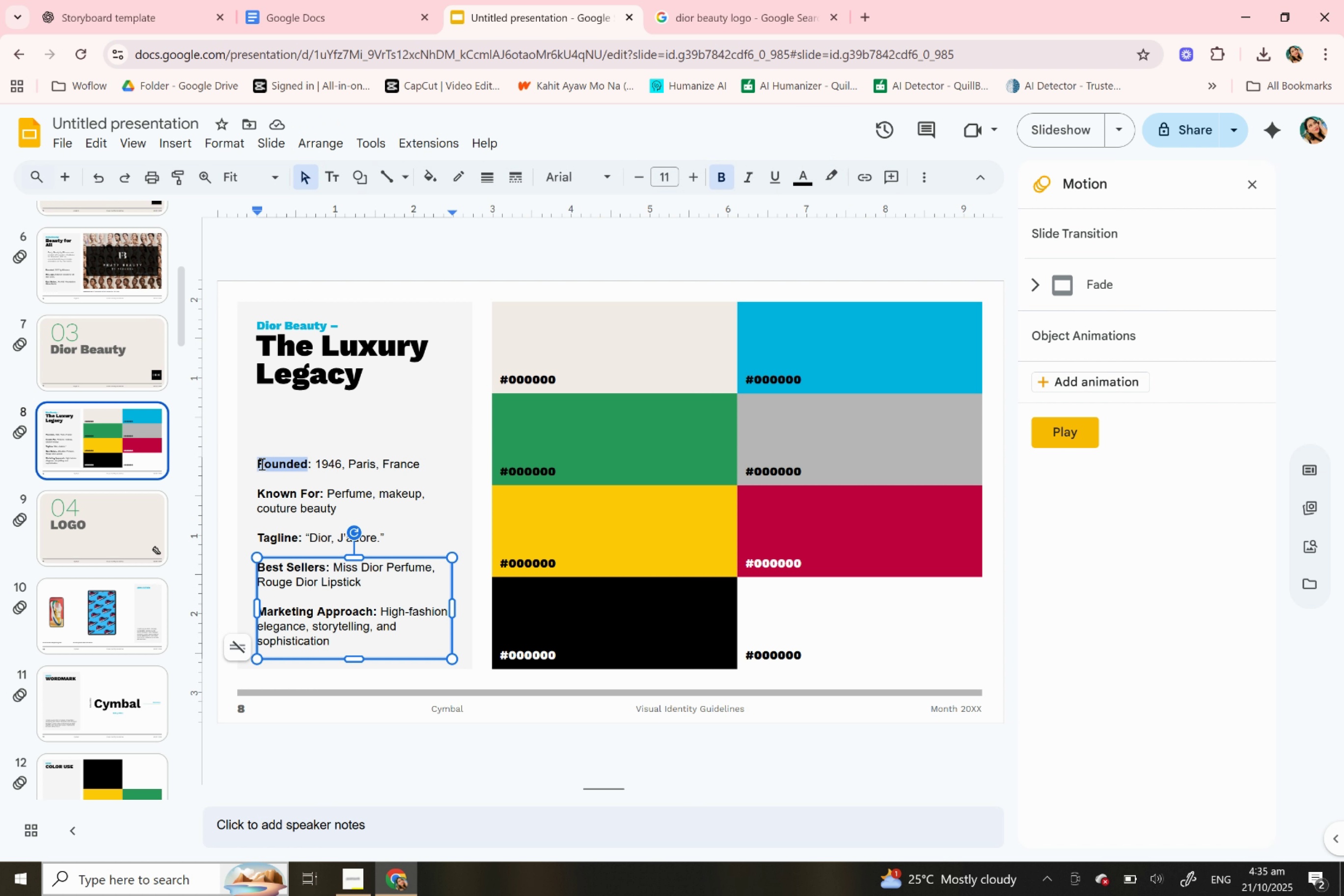 
triple_click([261, 463])
 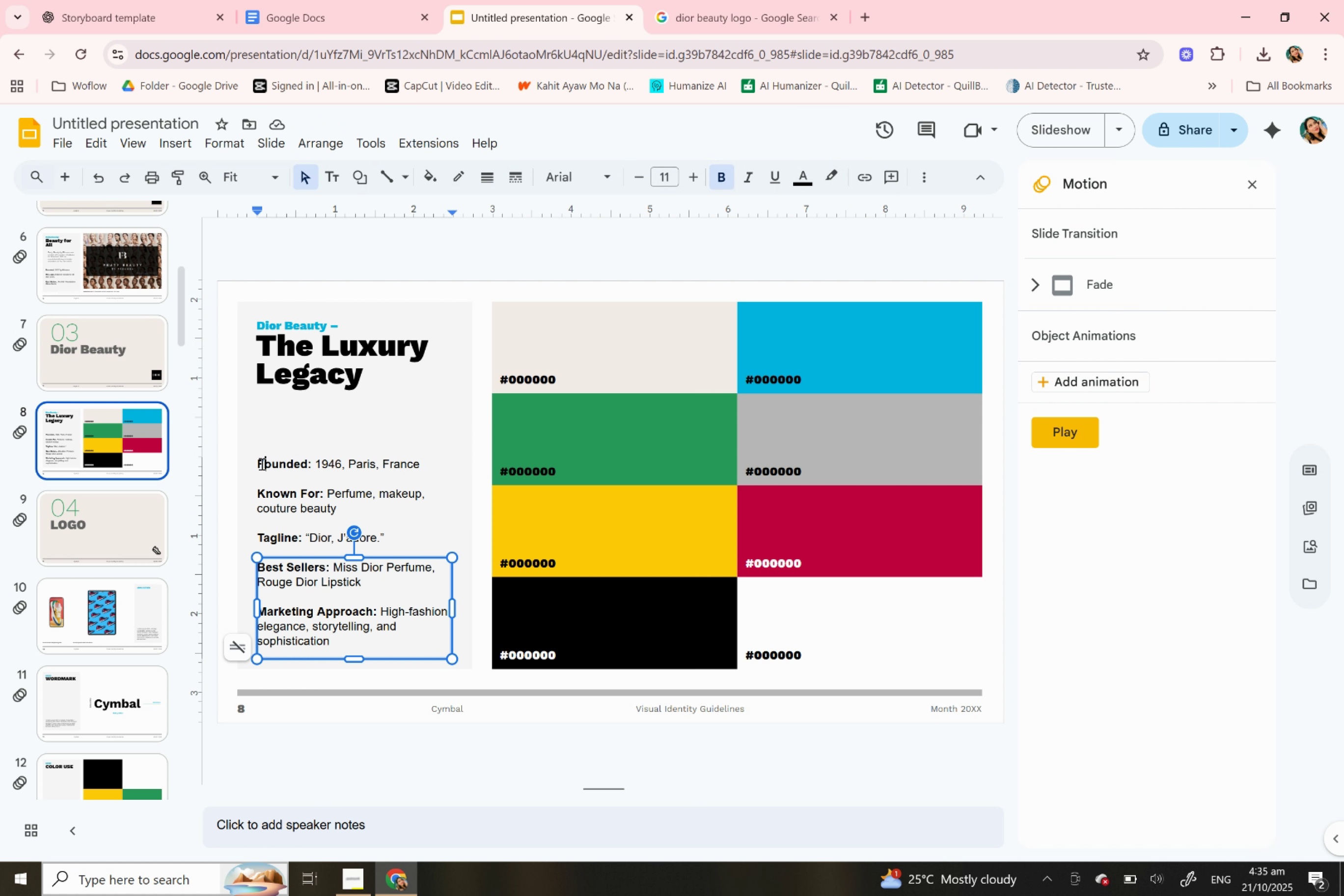 
left_click([261, 463])
 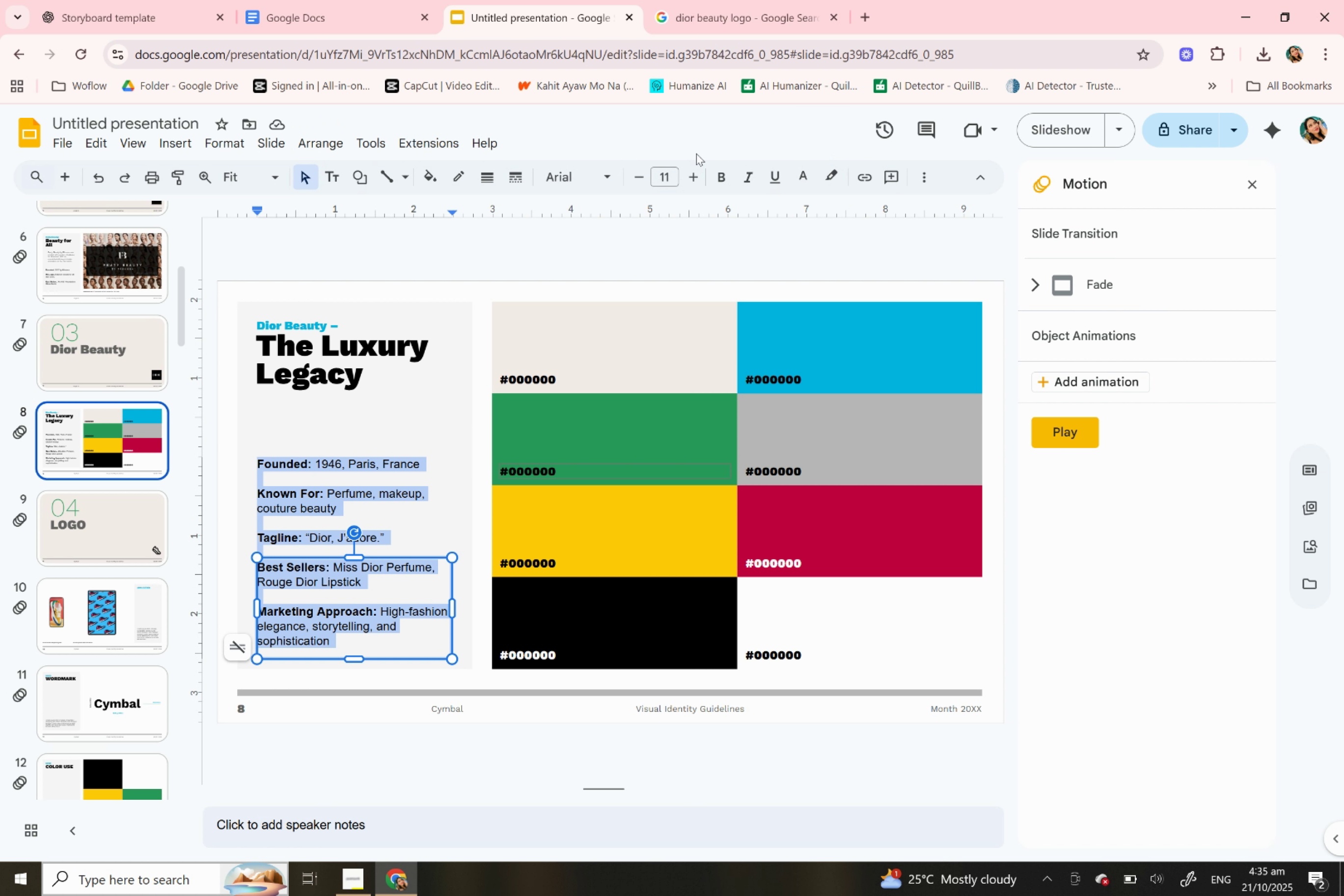 
left_click([673, 179])
 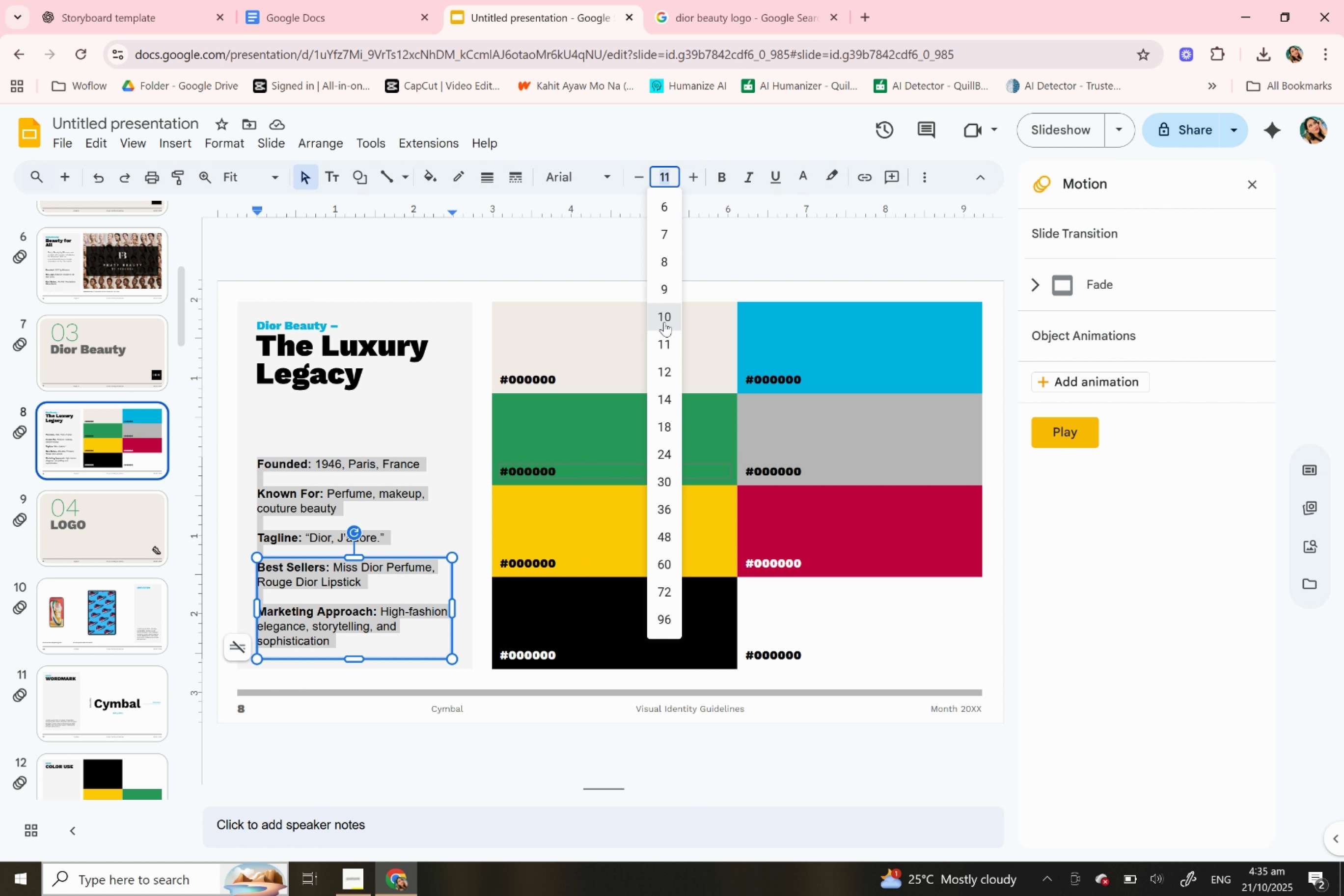 
left_click([664, 322])
 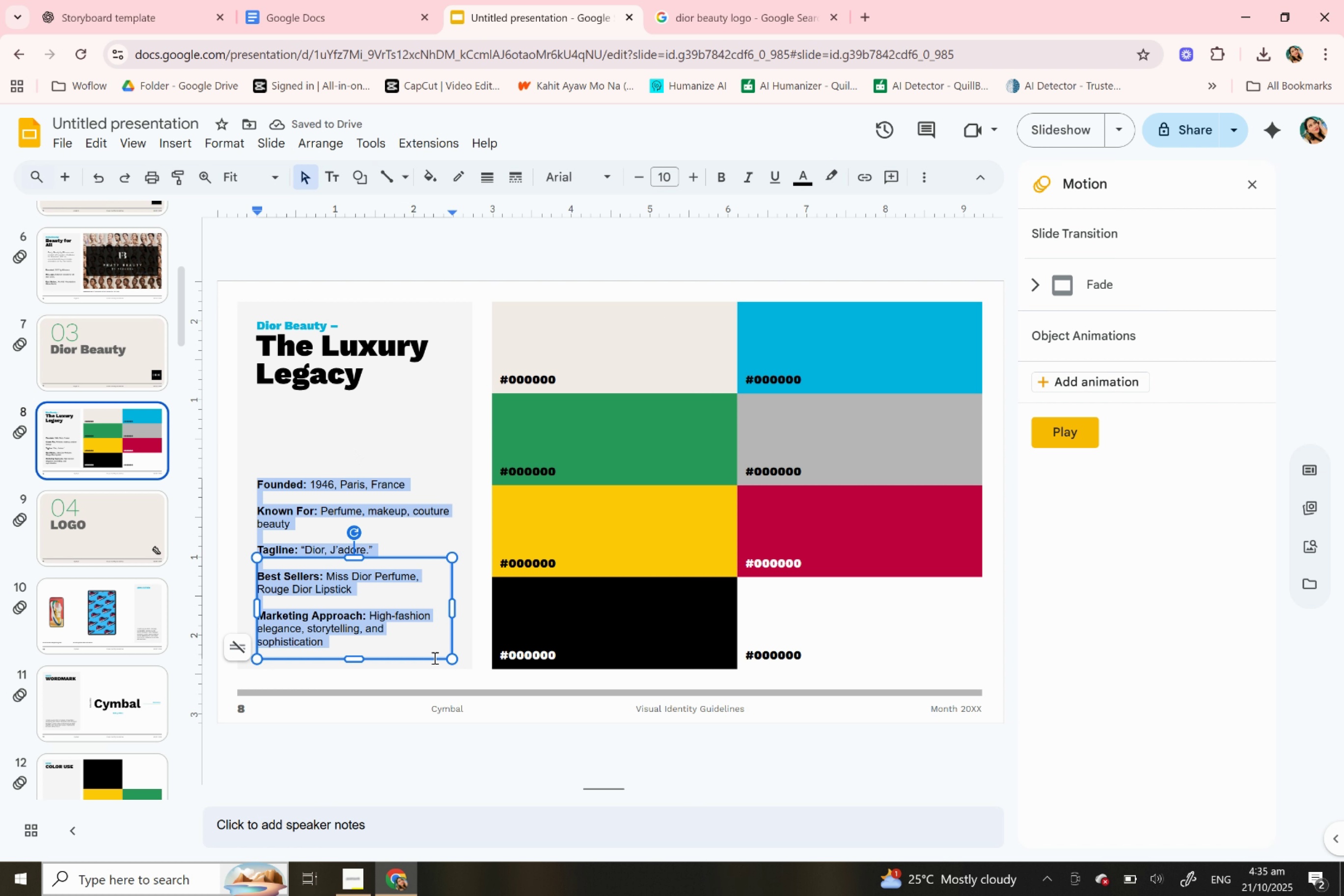 
left_click([441, 655])
 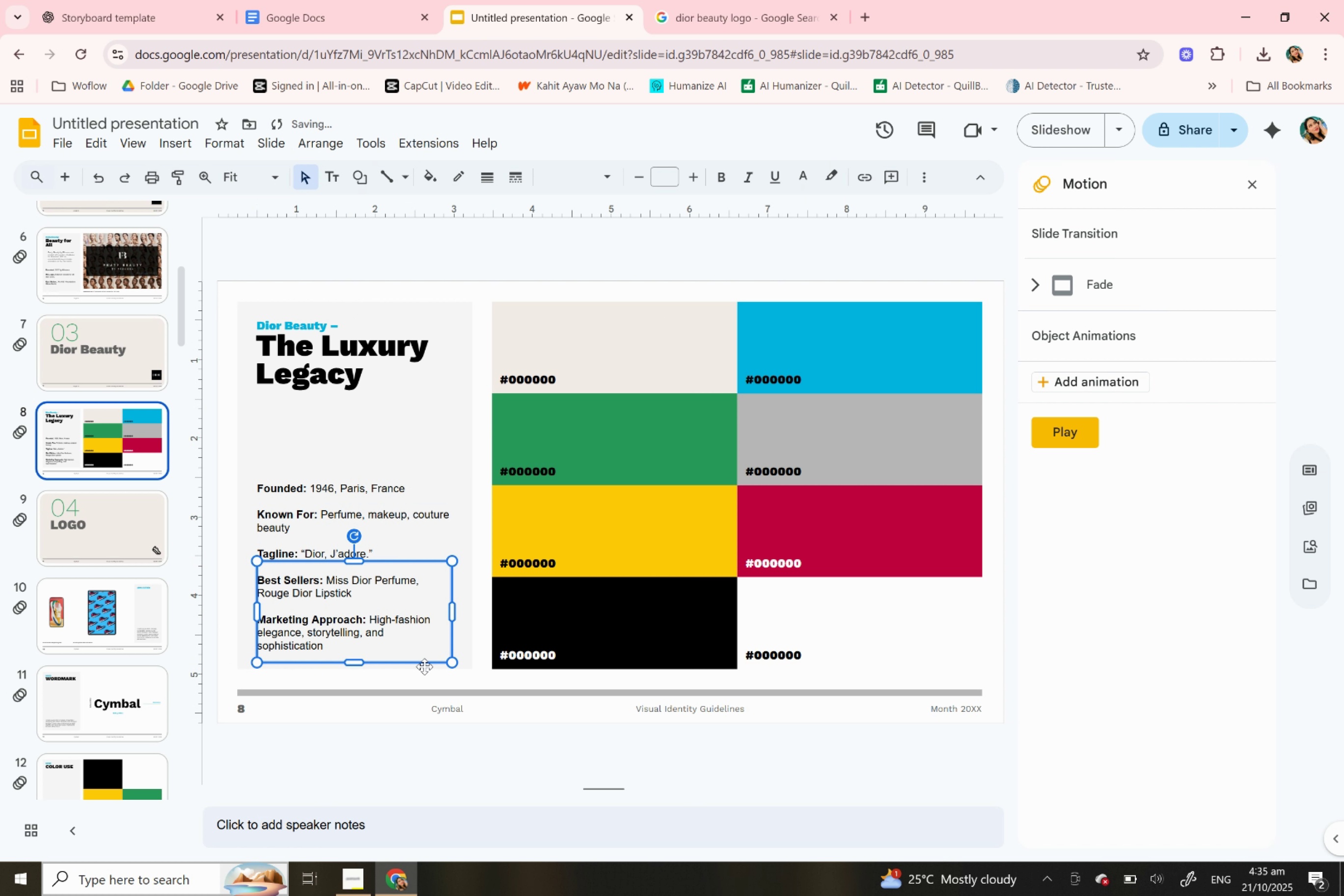 
wait(7.1)
 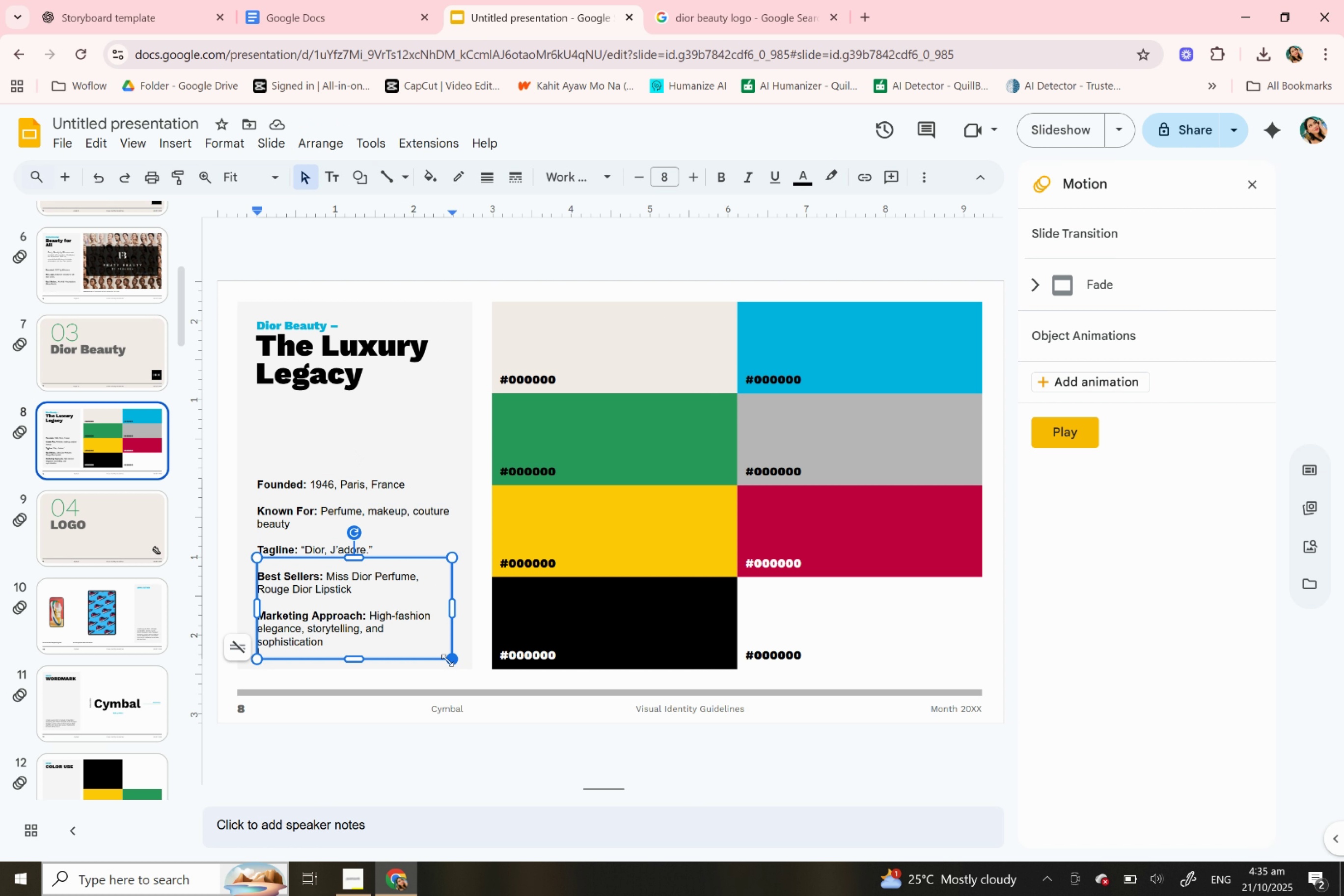 
left_click([334, 425])
 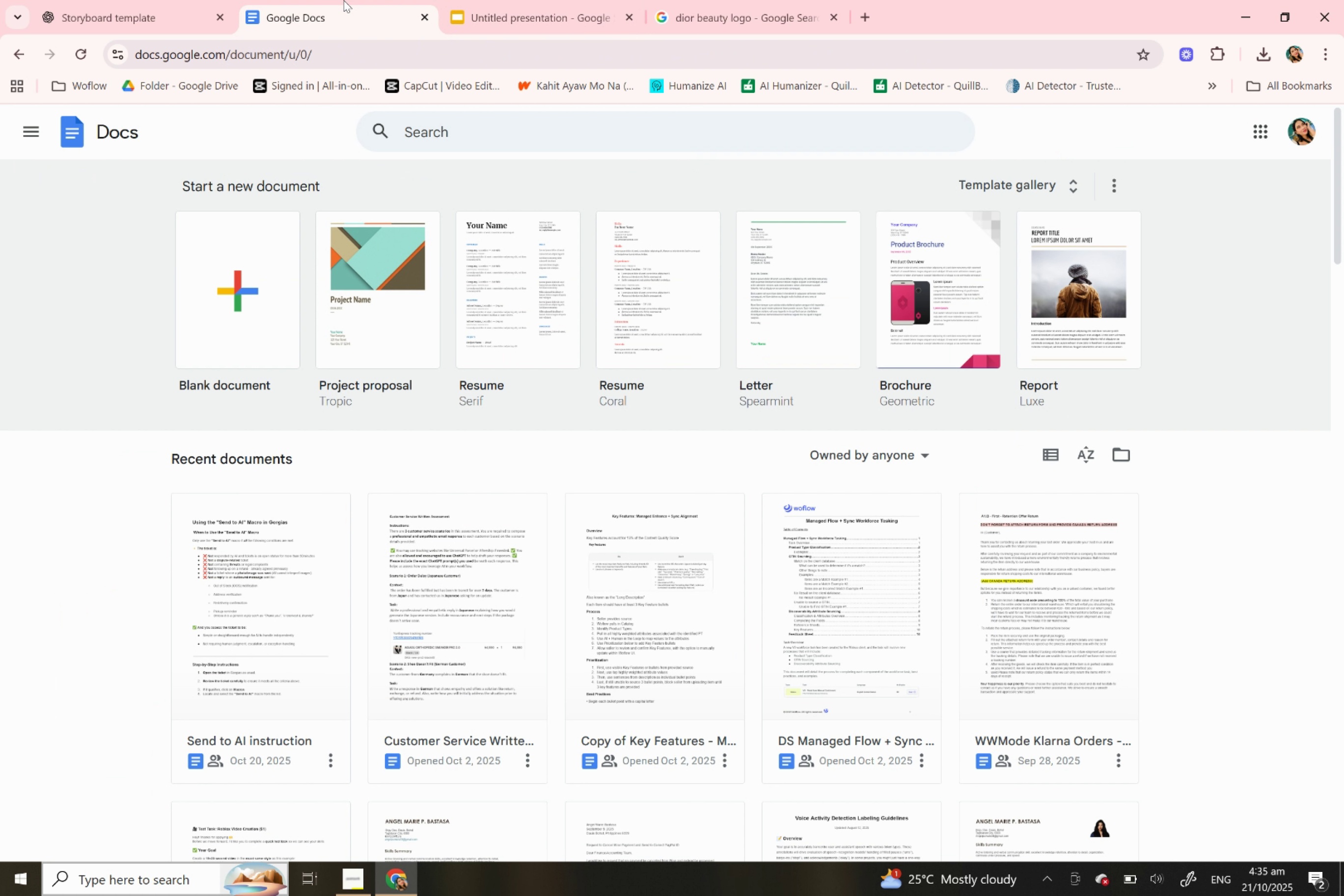 
left_click([343, 0])
 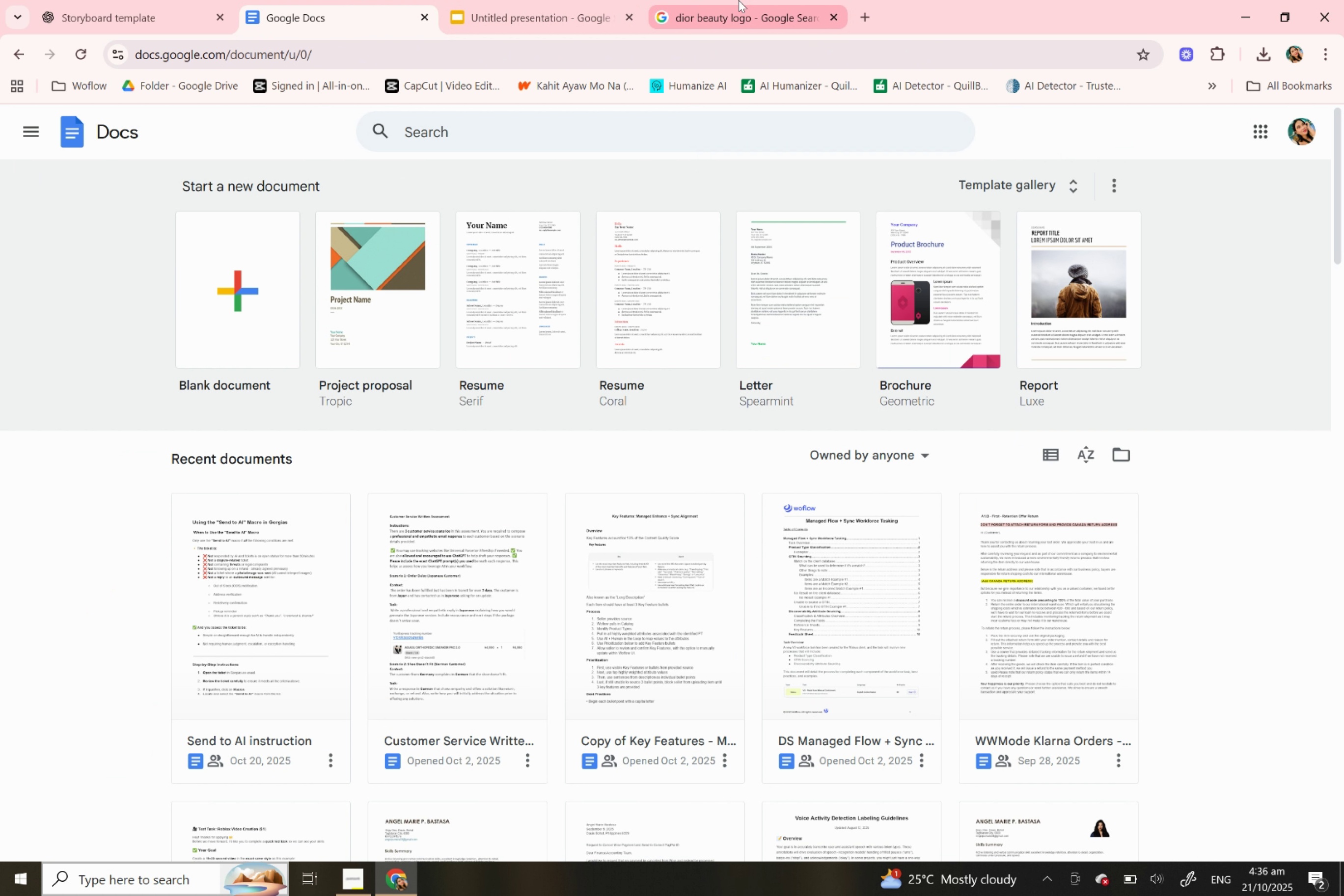 
left_click([738, 0])
 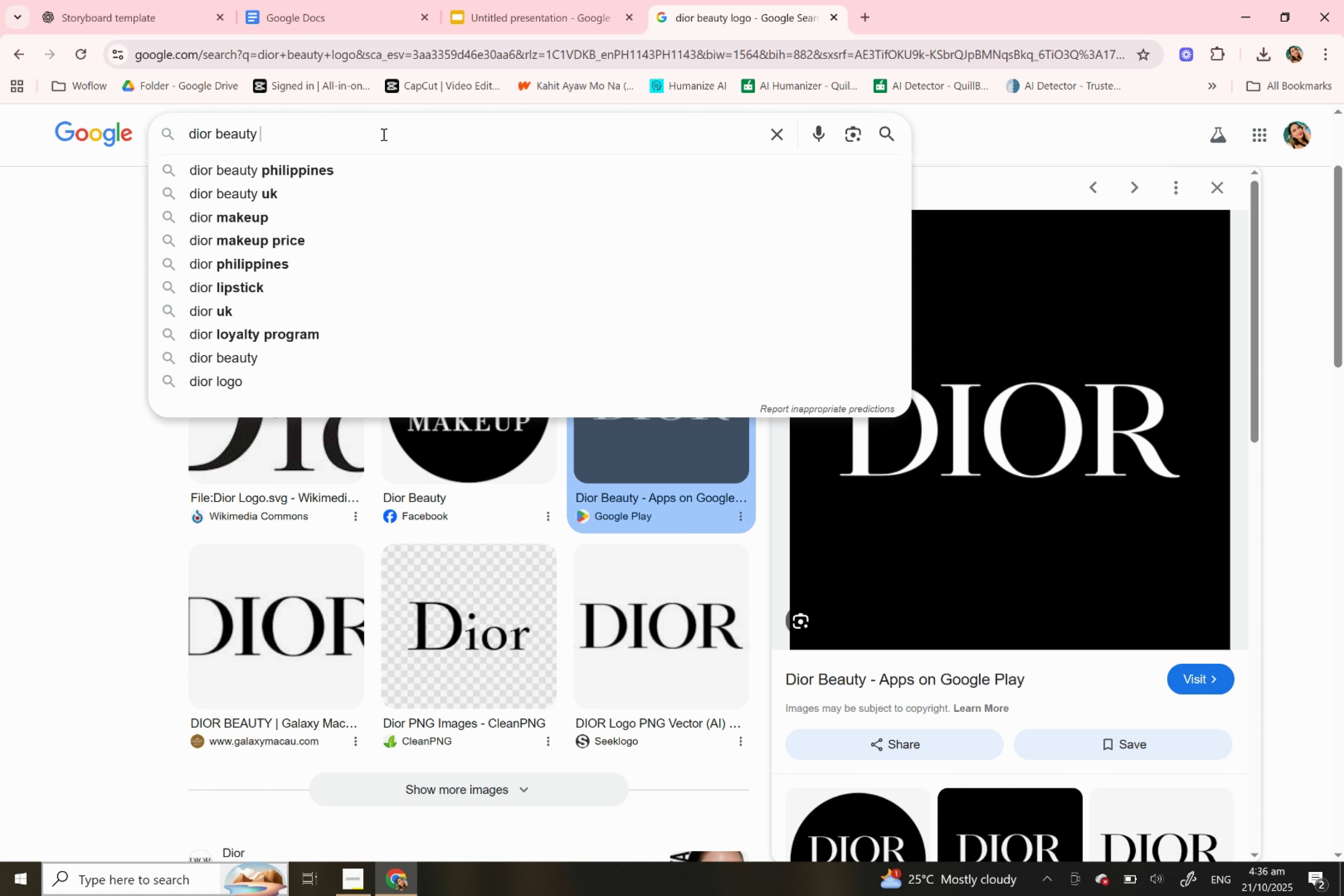 
key(Backspace)
 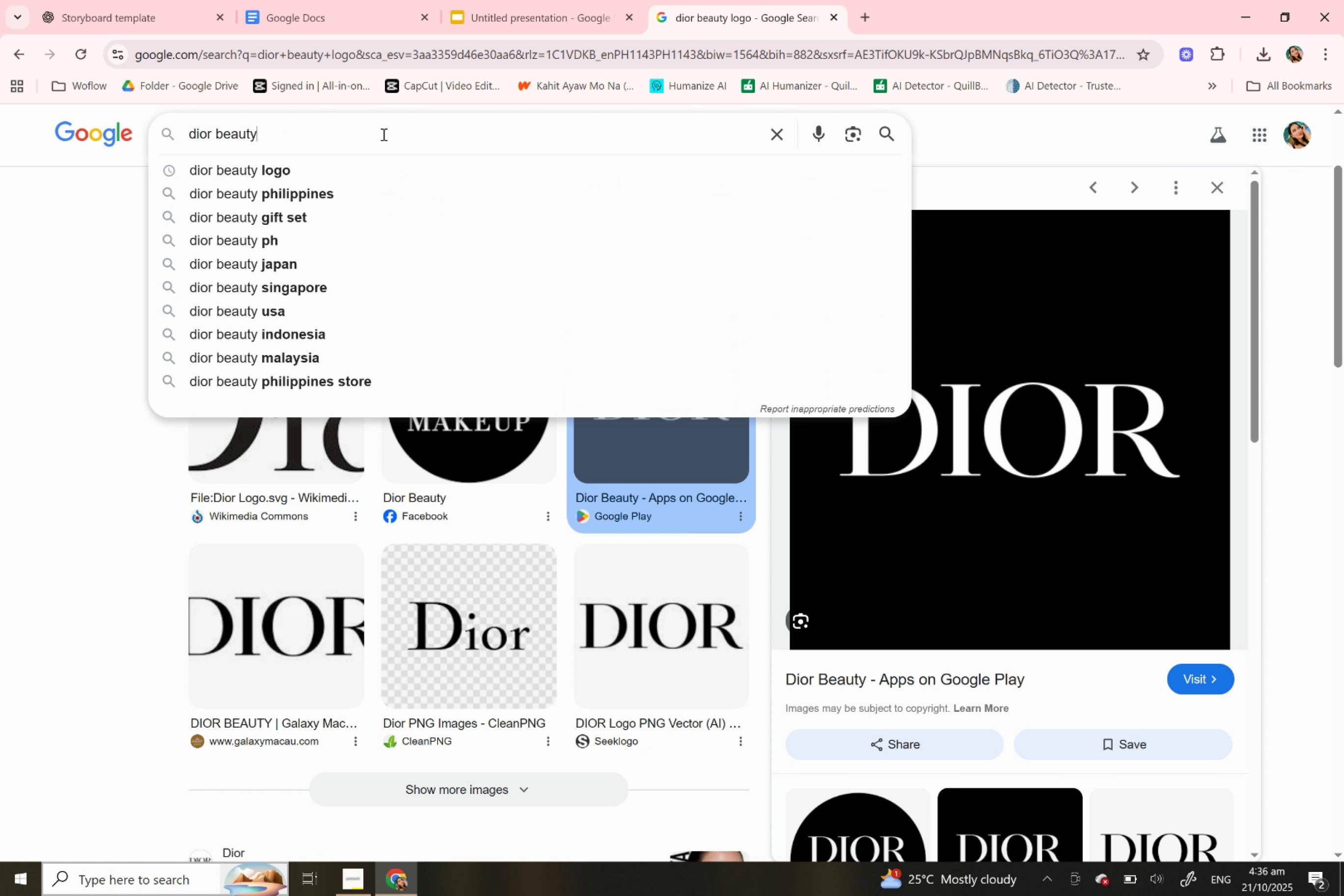 
key(Backspace)
 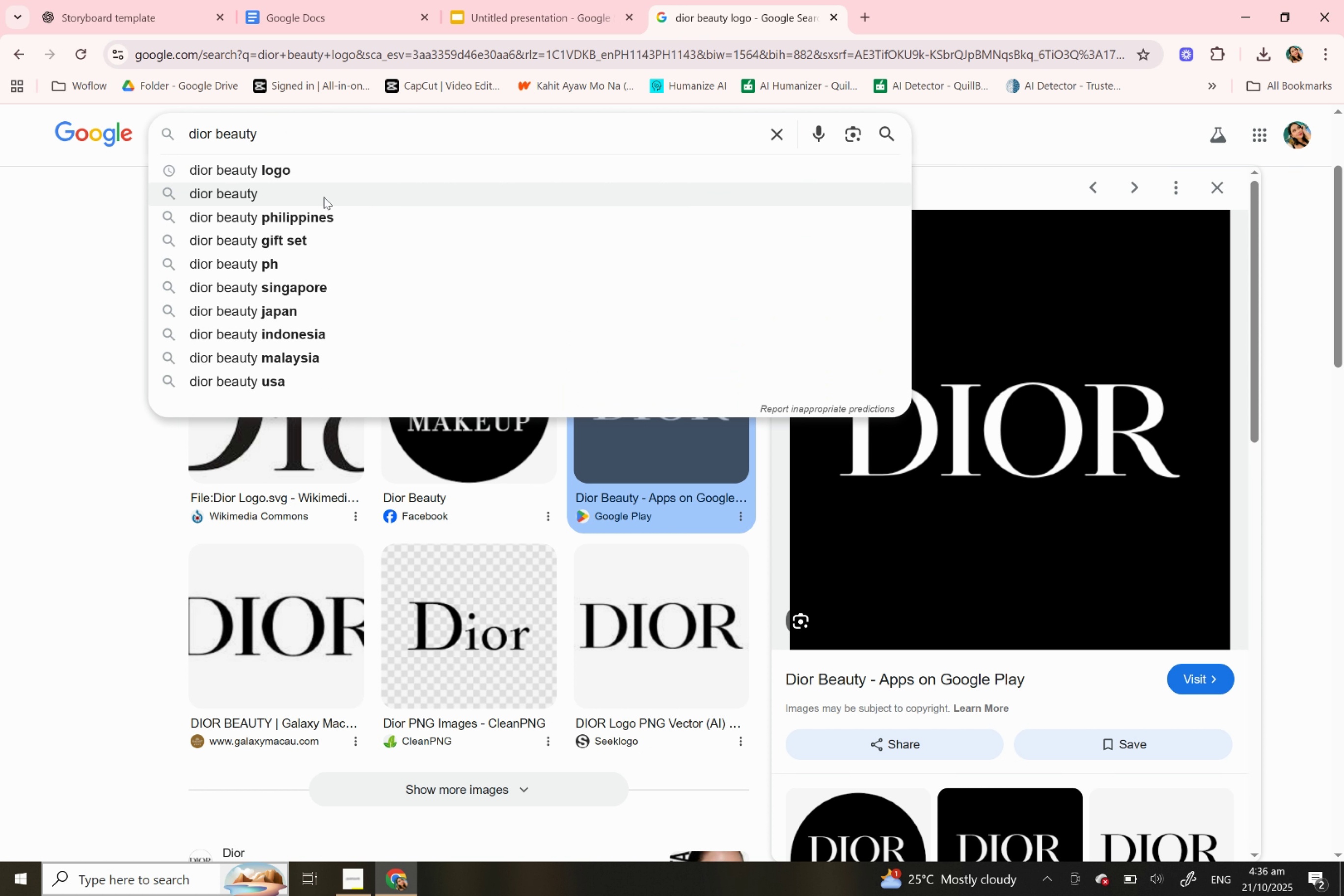 
left_click([324, 197])
 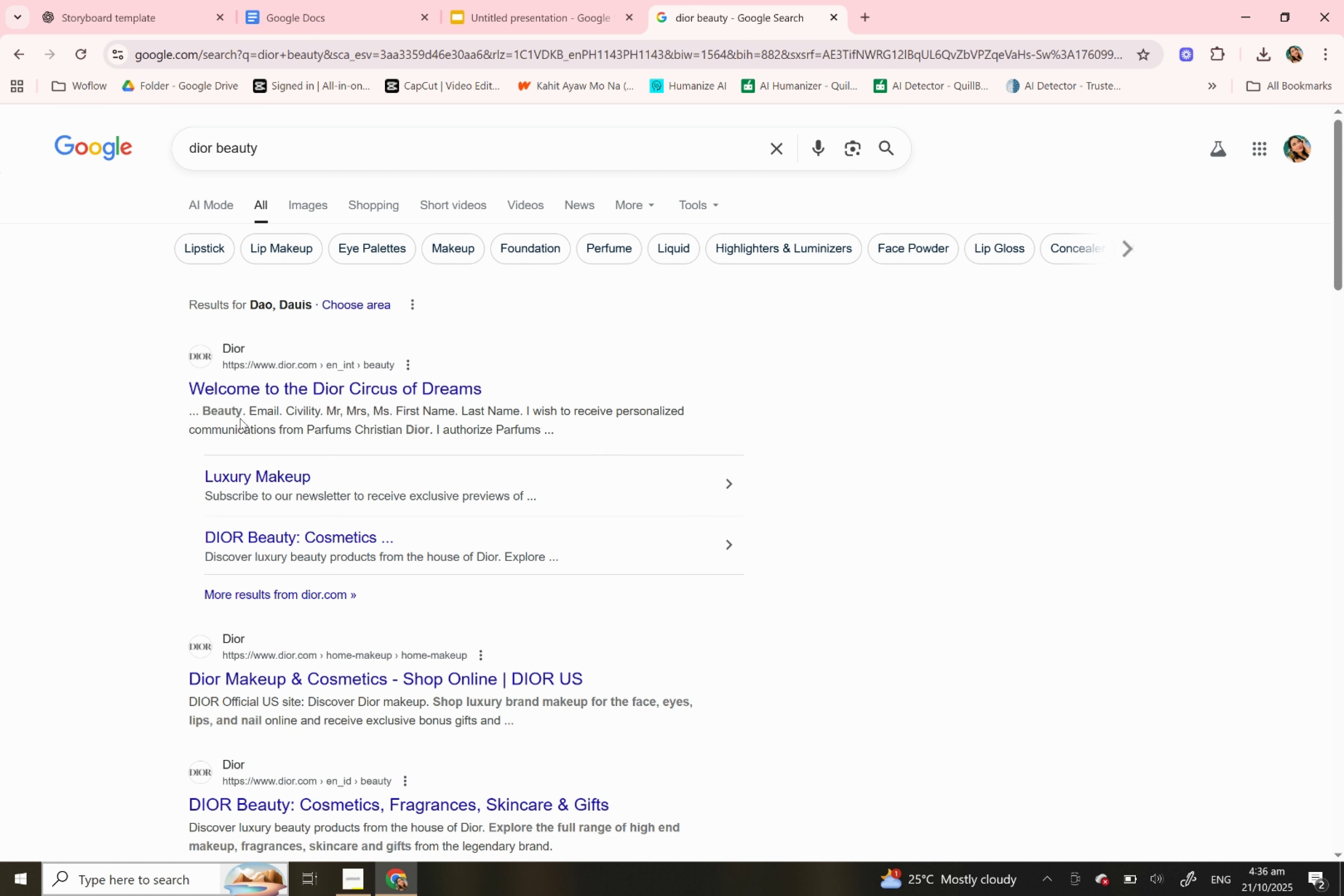 
scroll: coordinate [192, 432], scroll_direction: down, amount: 13.0
 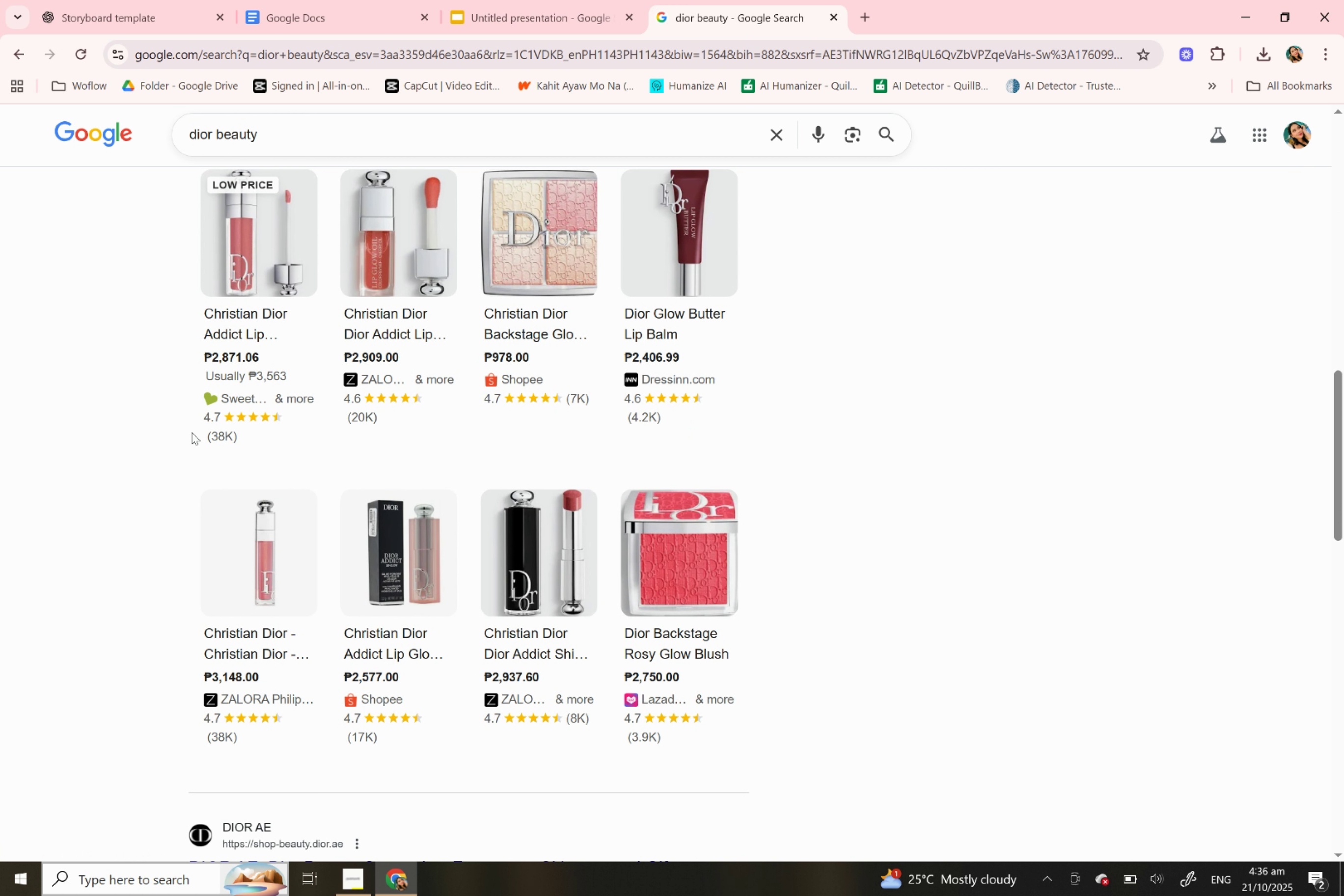 
scroll: coordinate [192, 432], scroll_direction: up, amount: 3.0
 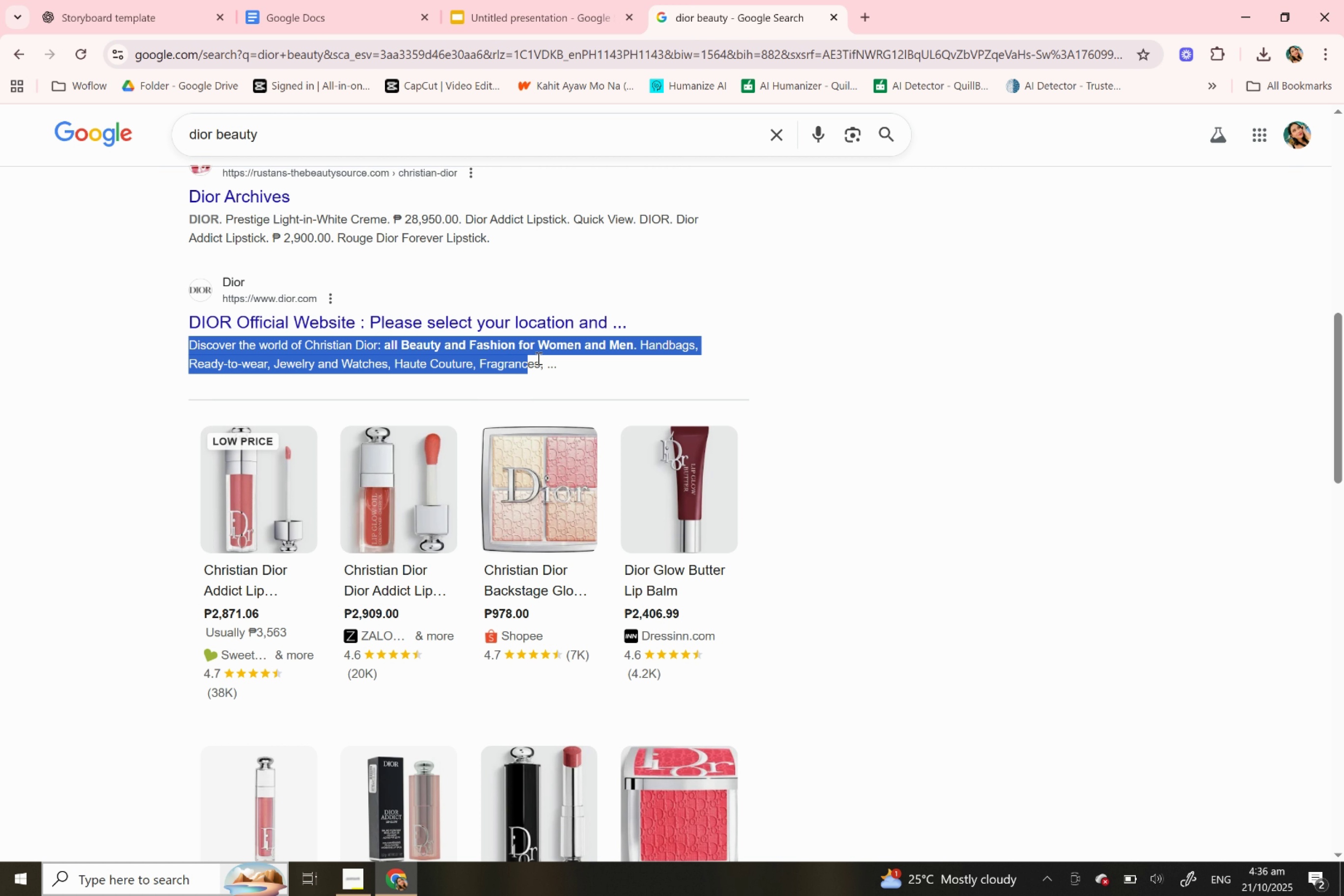 
wait(5.18)
 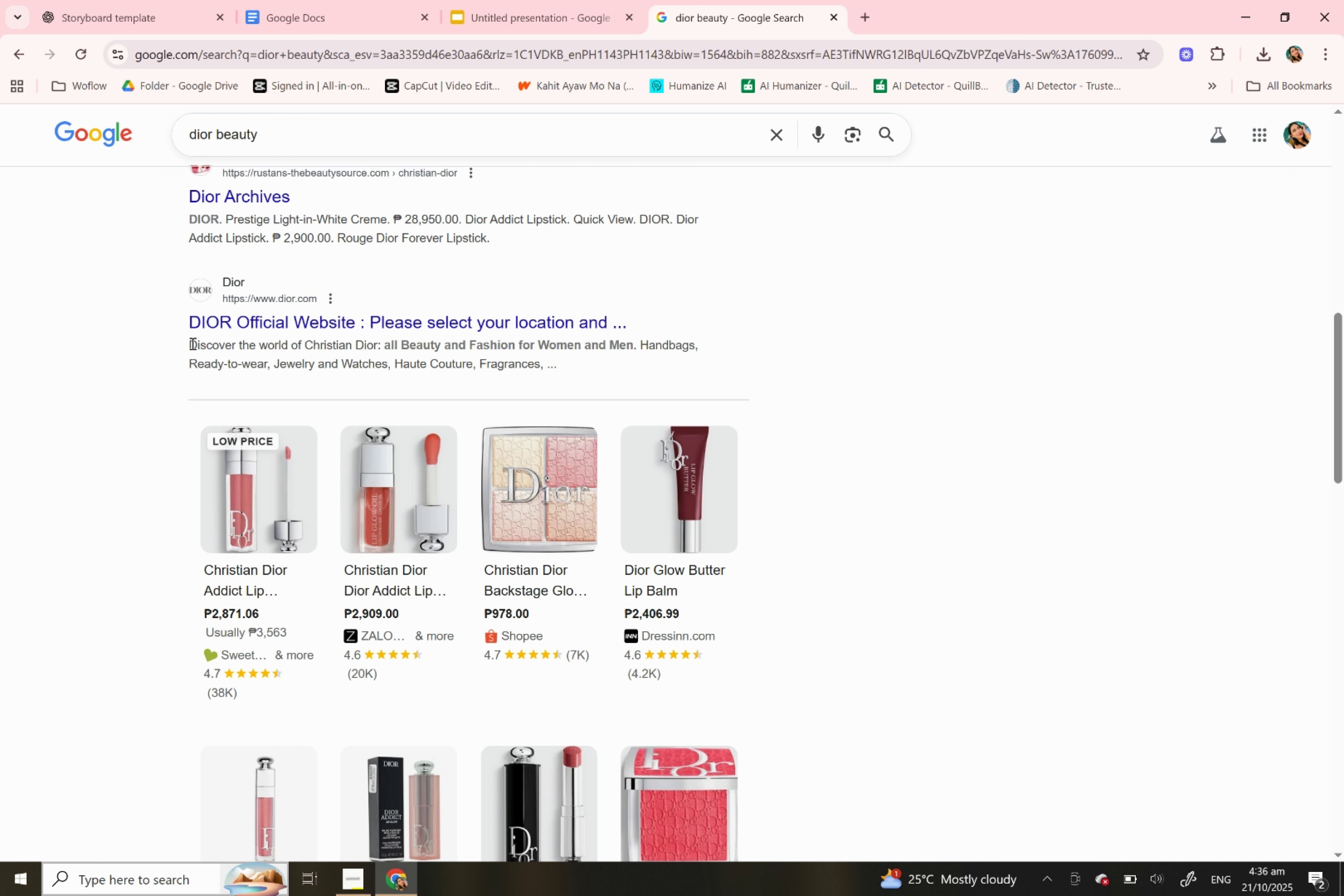 
key(Control+C)
 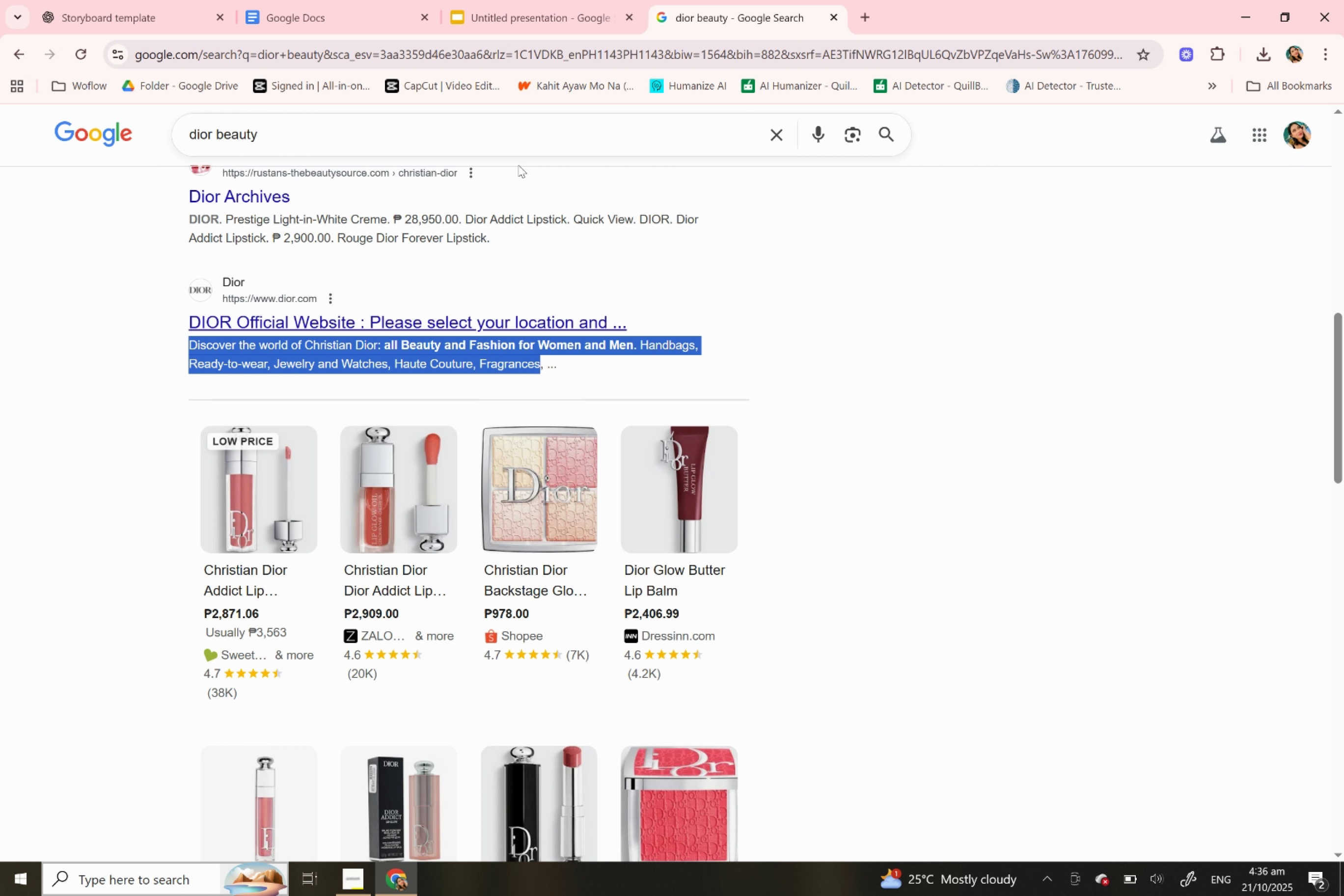 
key(Control+C)
 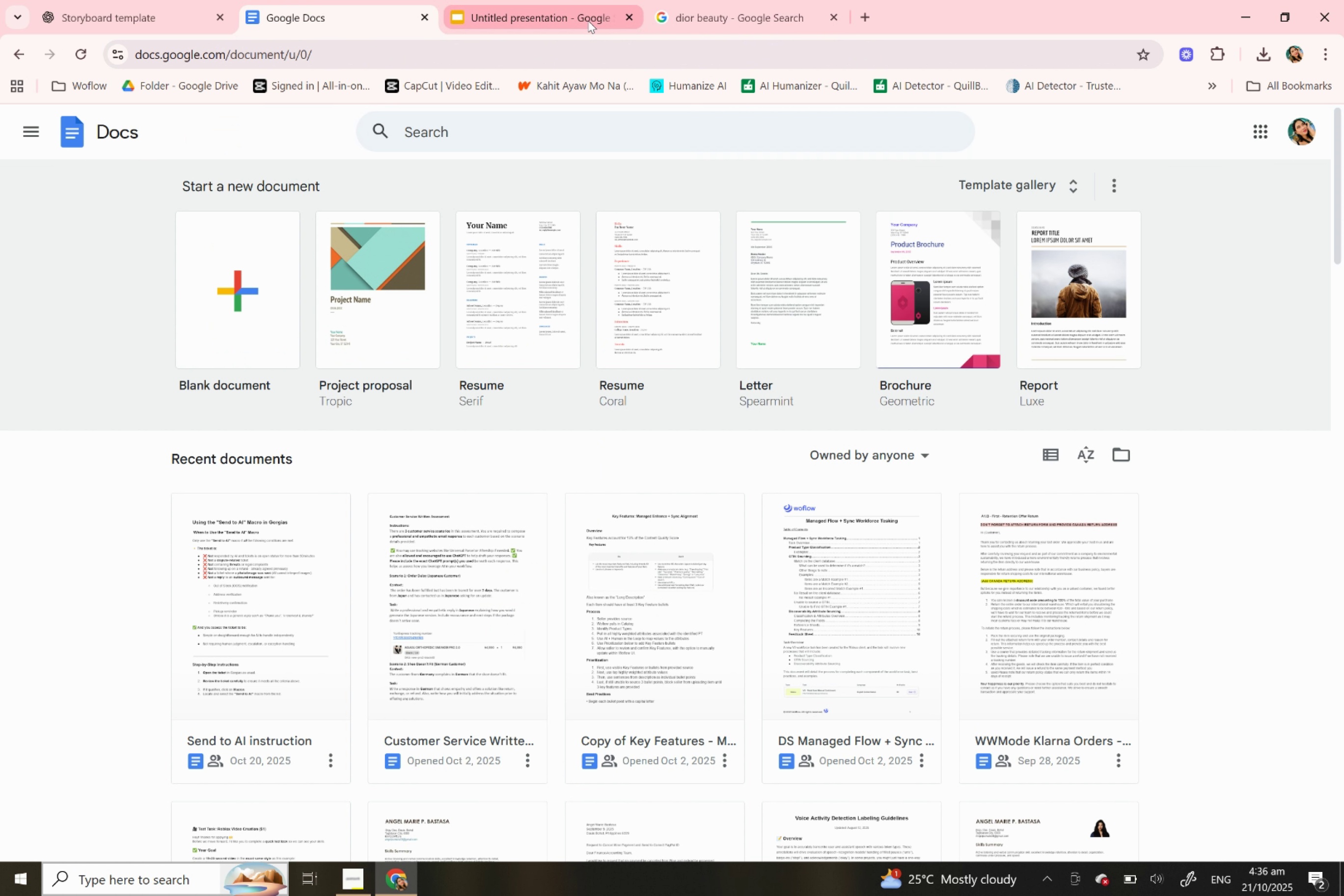 
double_click([588, 21])
 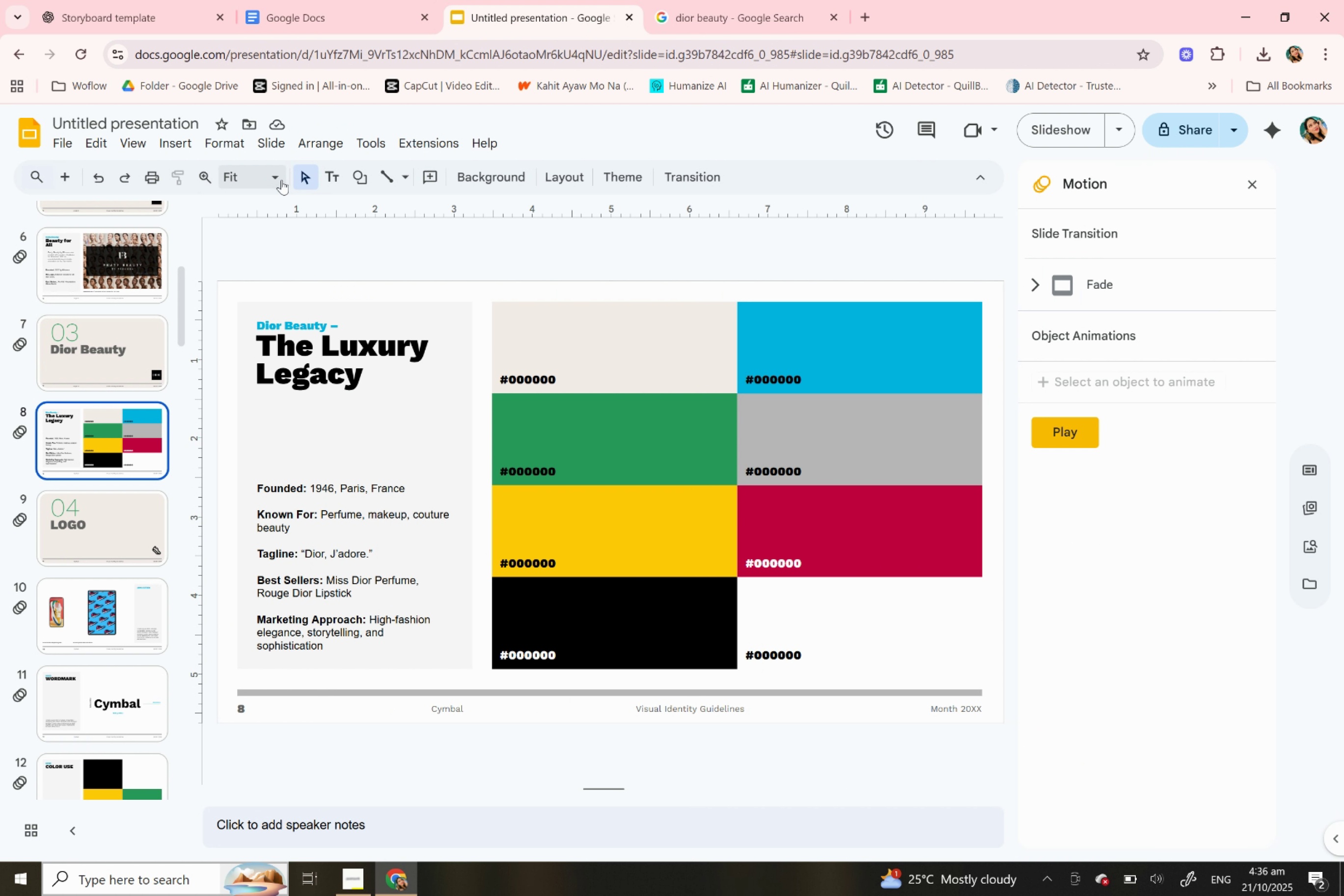 
left_click([332, 175])
 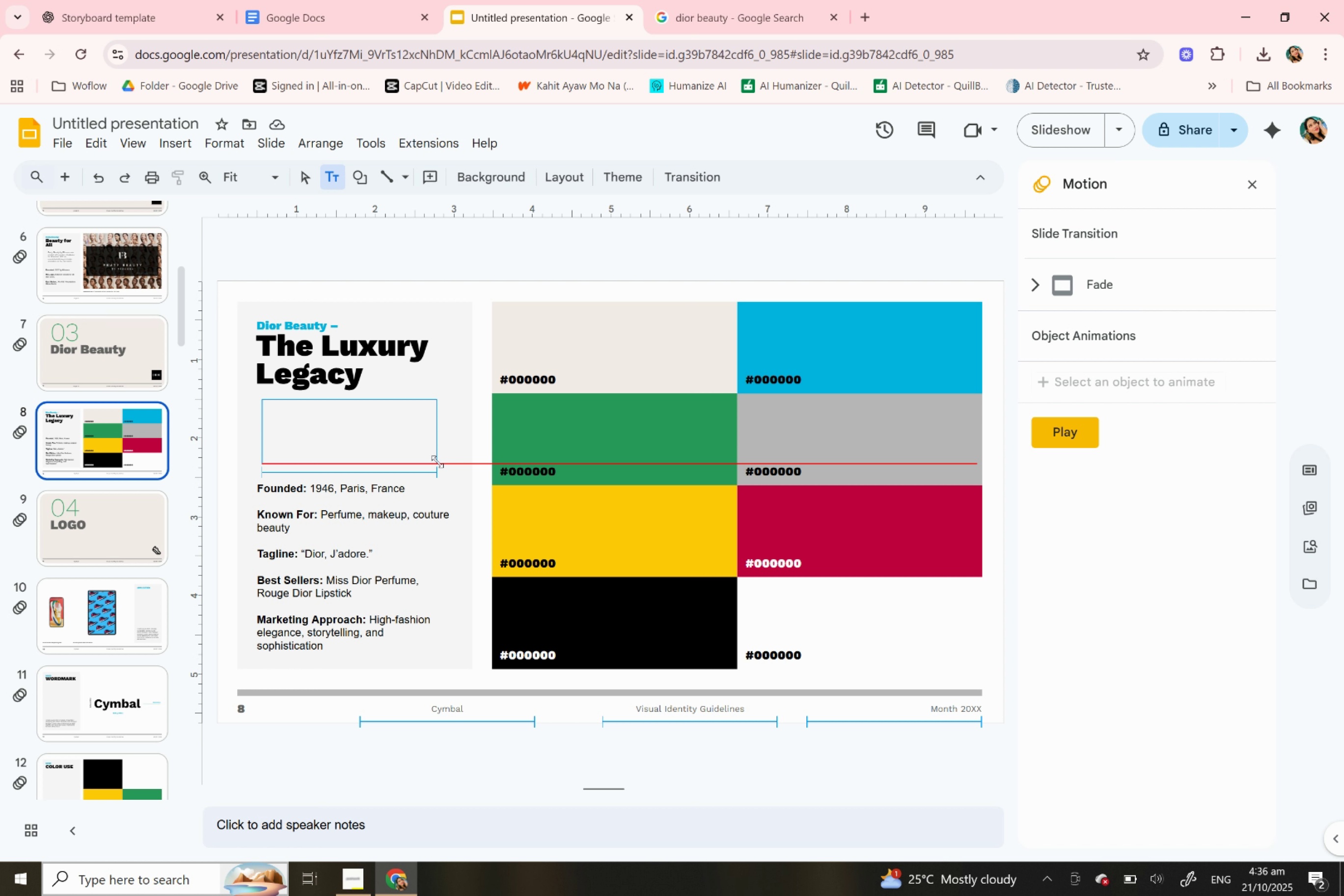 
key(Control+V)
 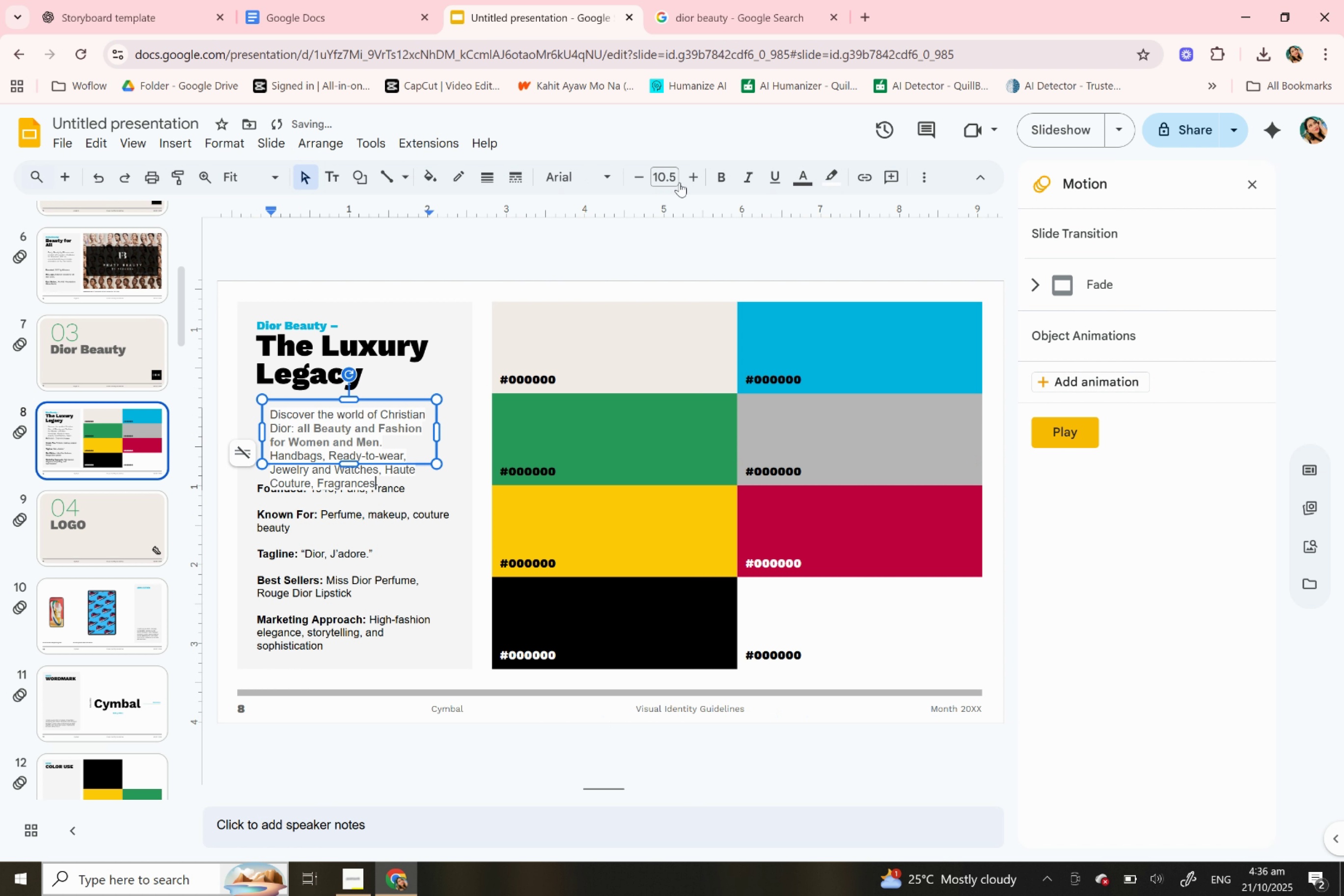 
left_click([666, 178])
 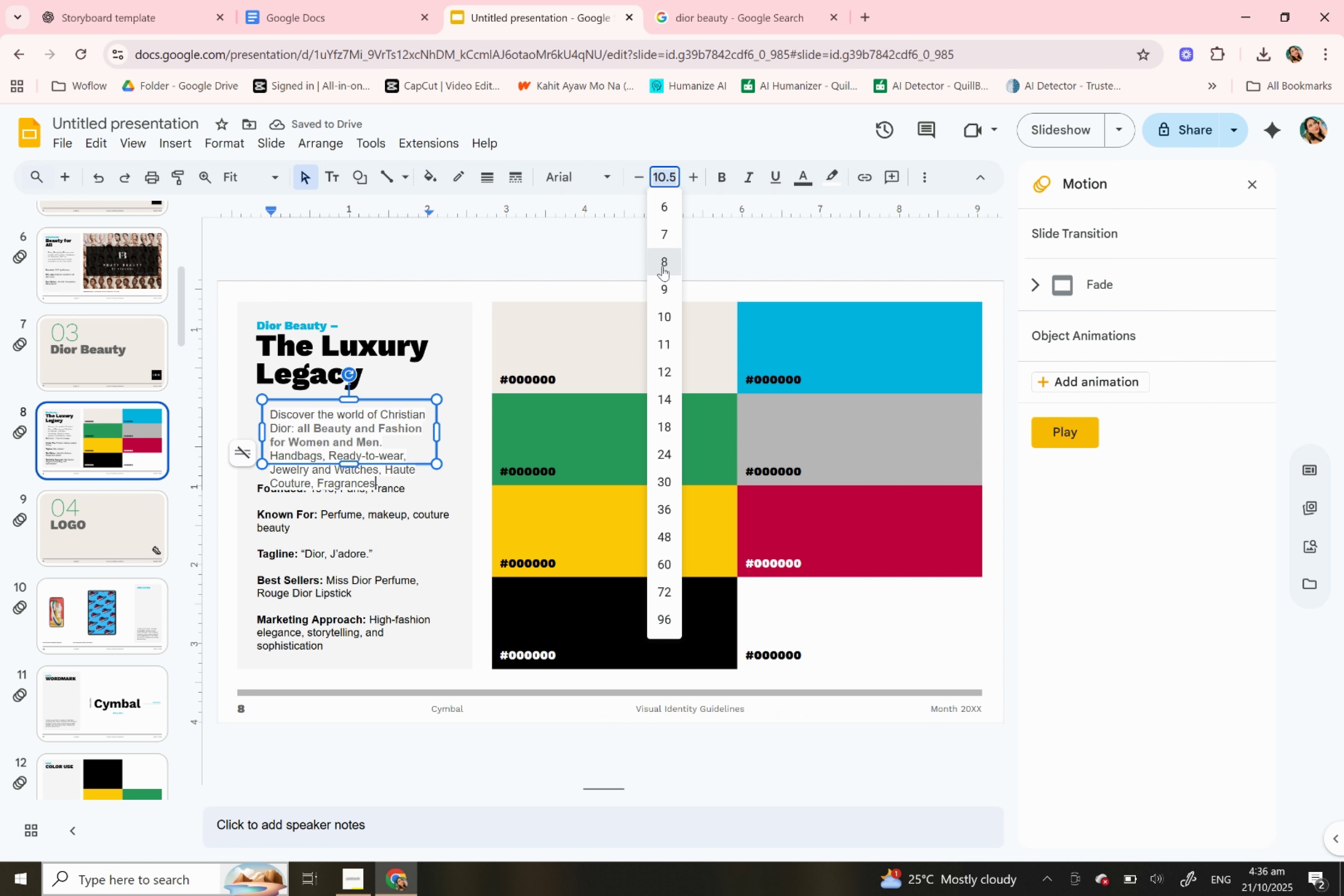 
left_click([662, 266])
 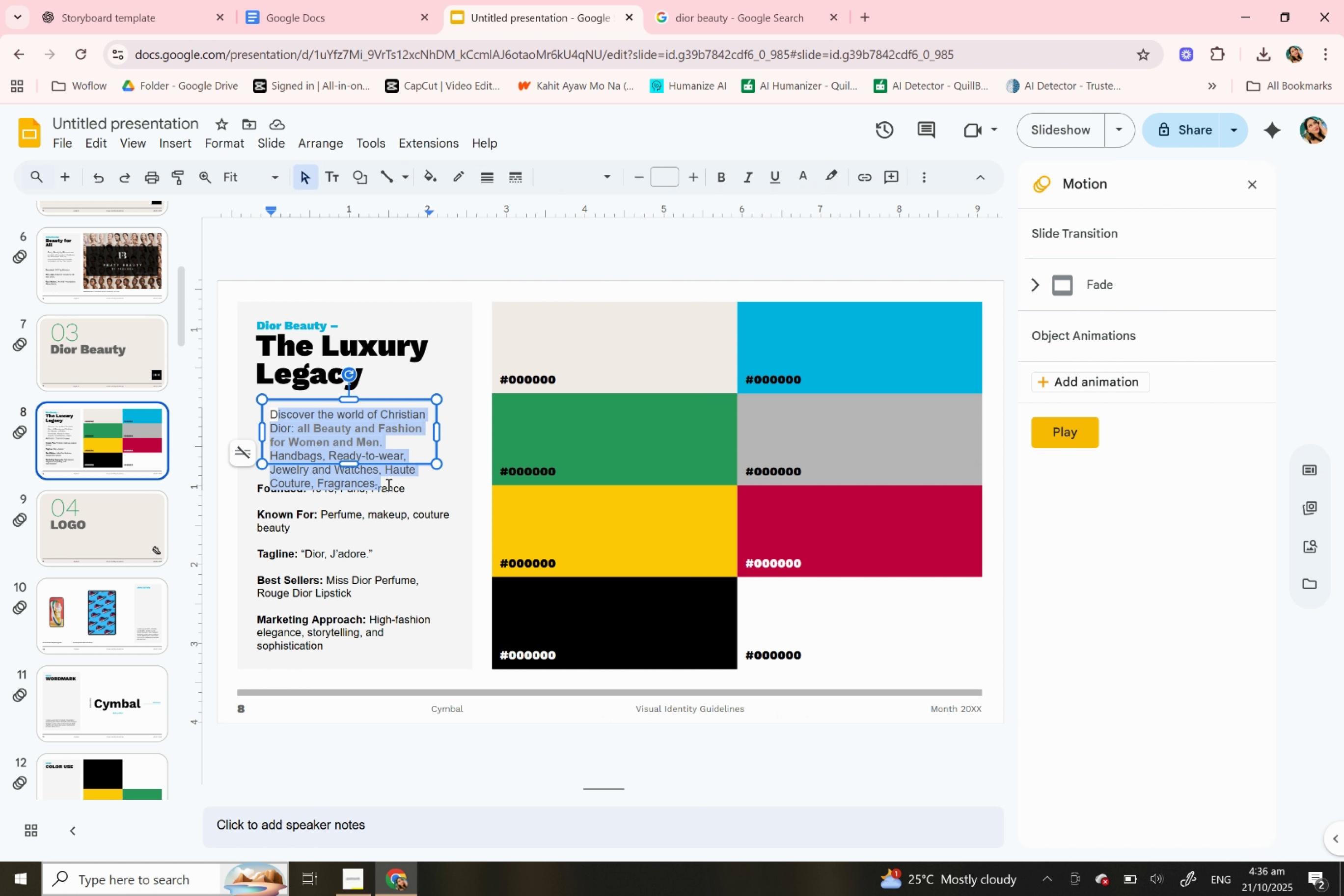 
left_click([342, 426])
 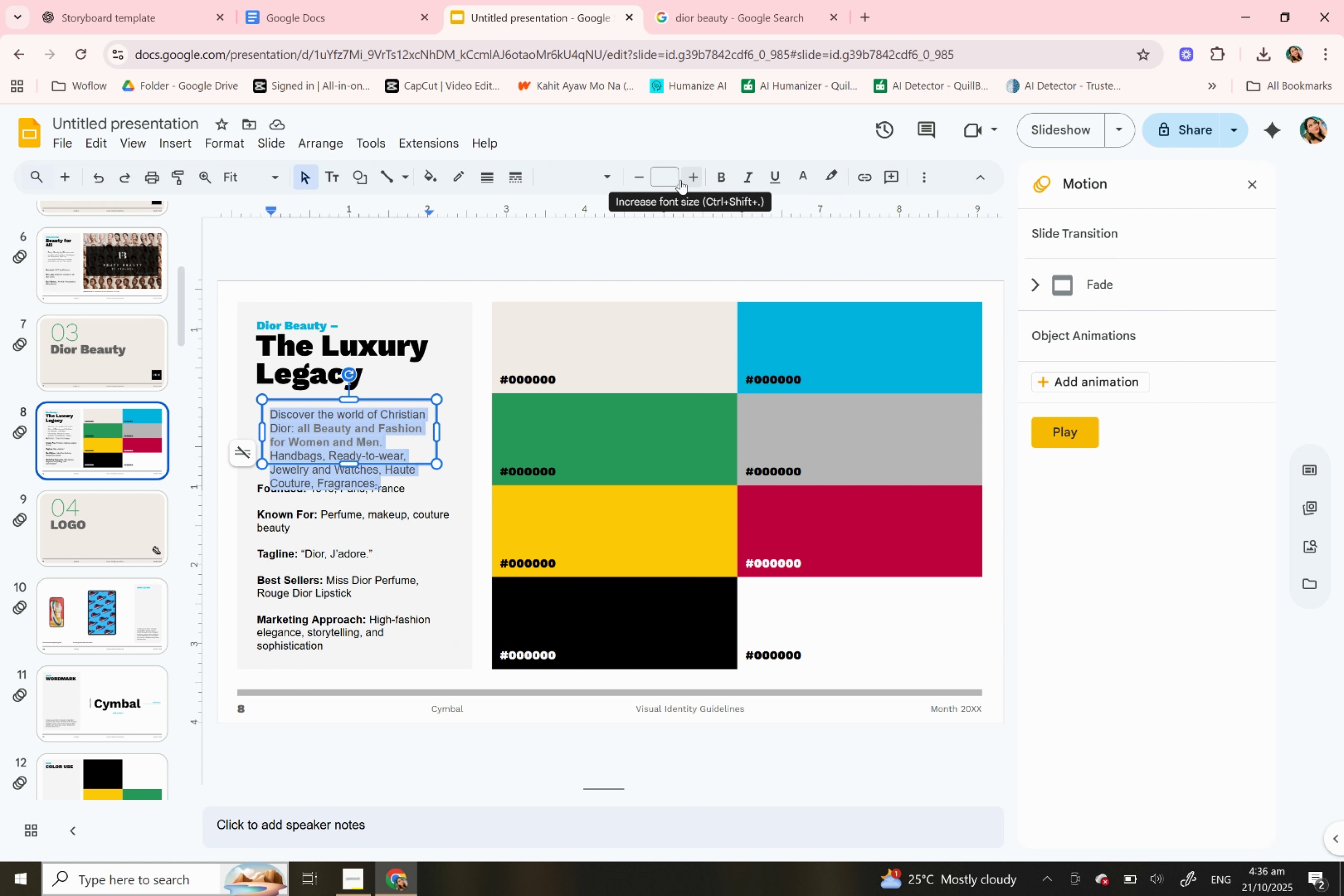 
left_click([661, 179])
 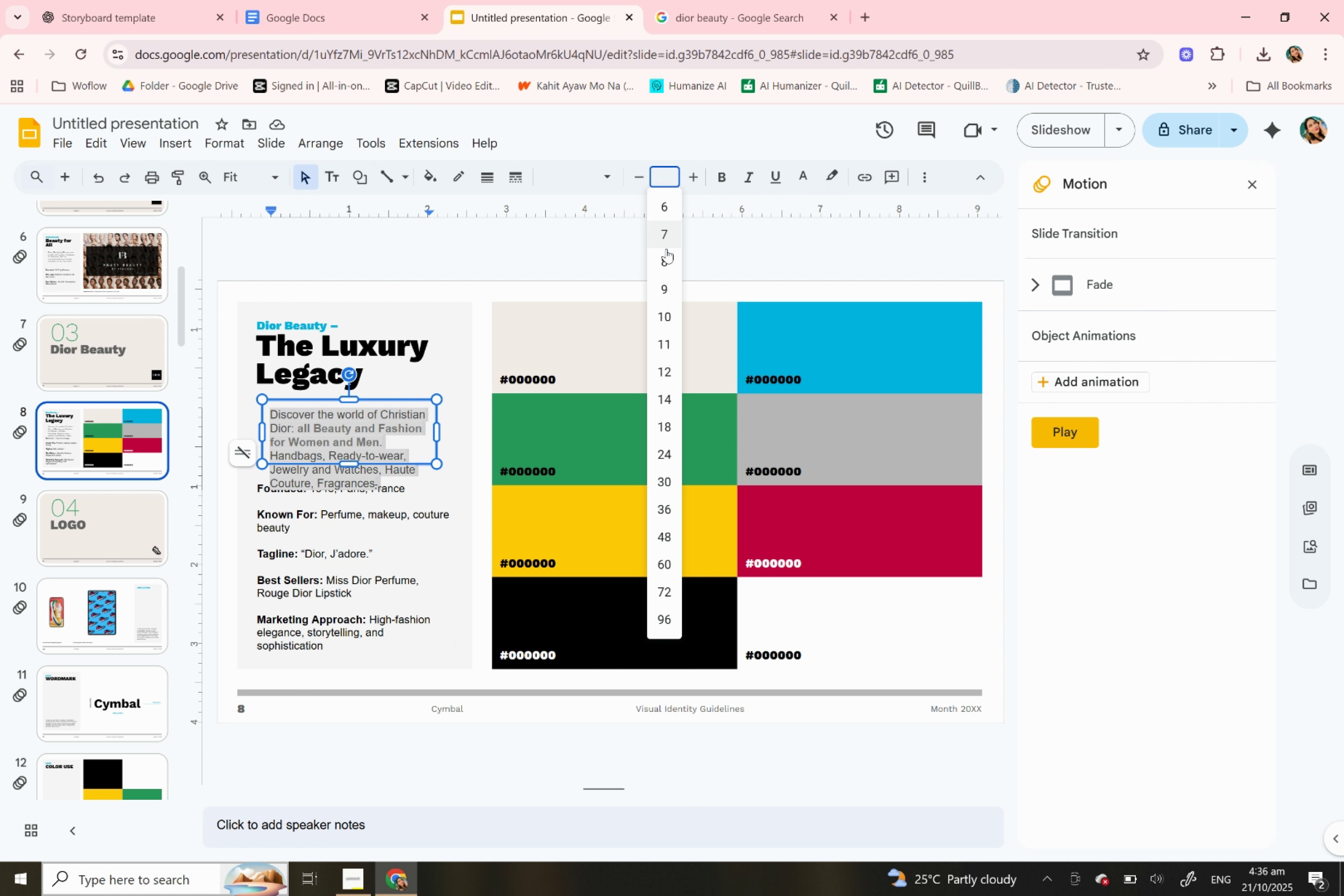 
left_click([666, 264])
 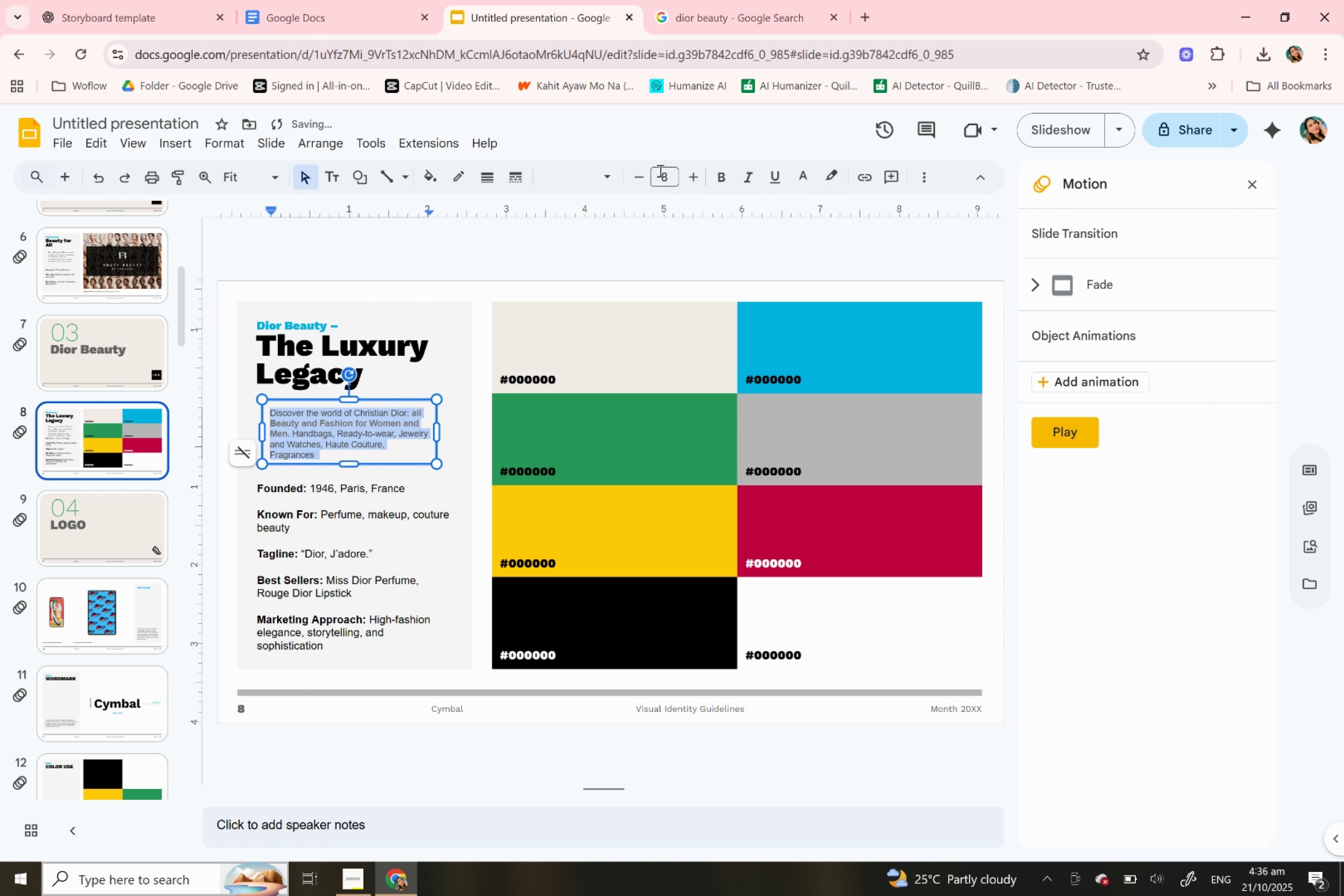 
left_click([662, 174])
 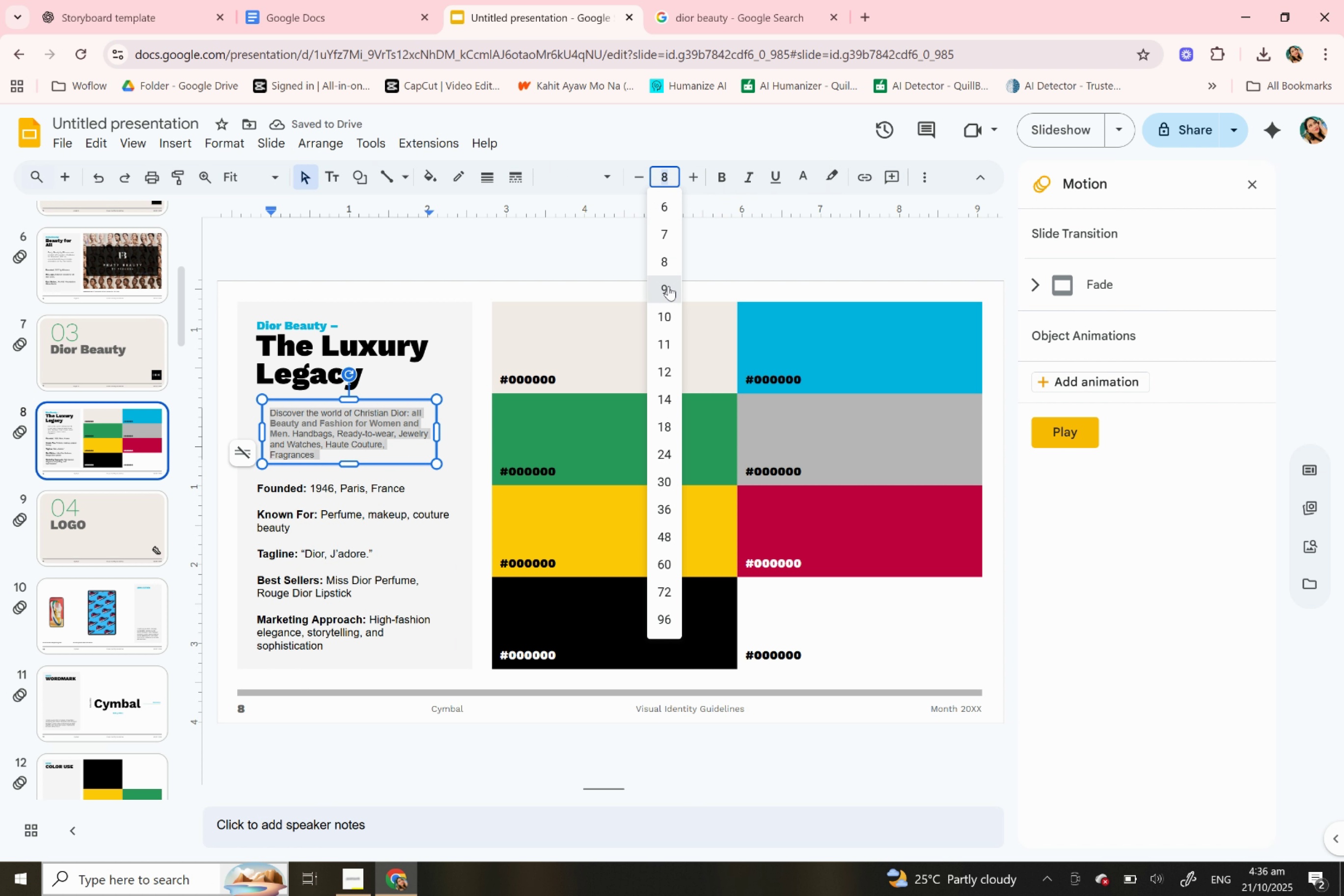 
left_click([668, 286])
 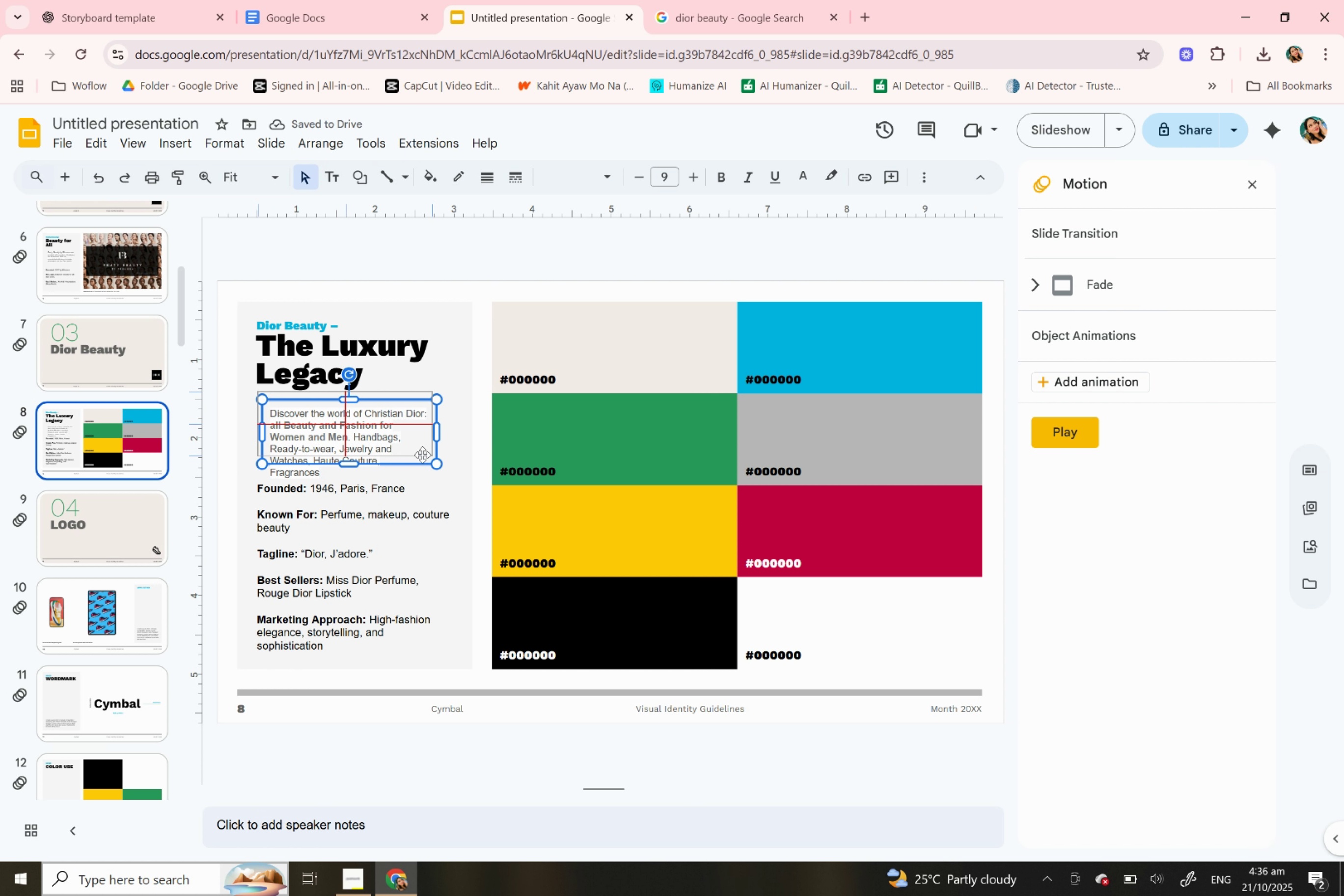 
wait(5.06)
 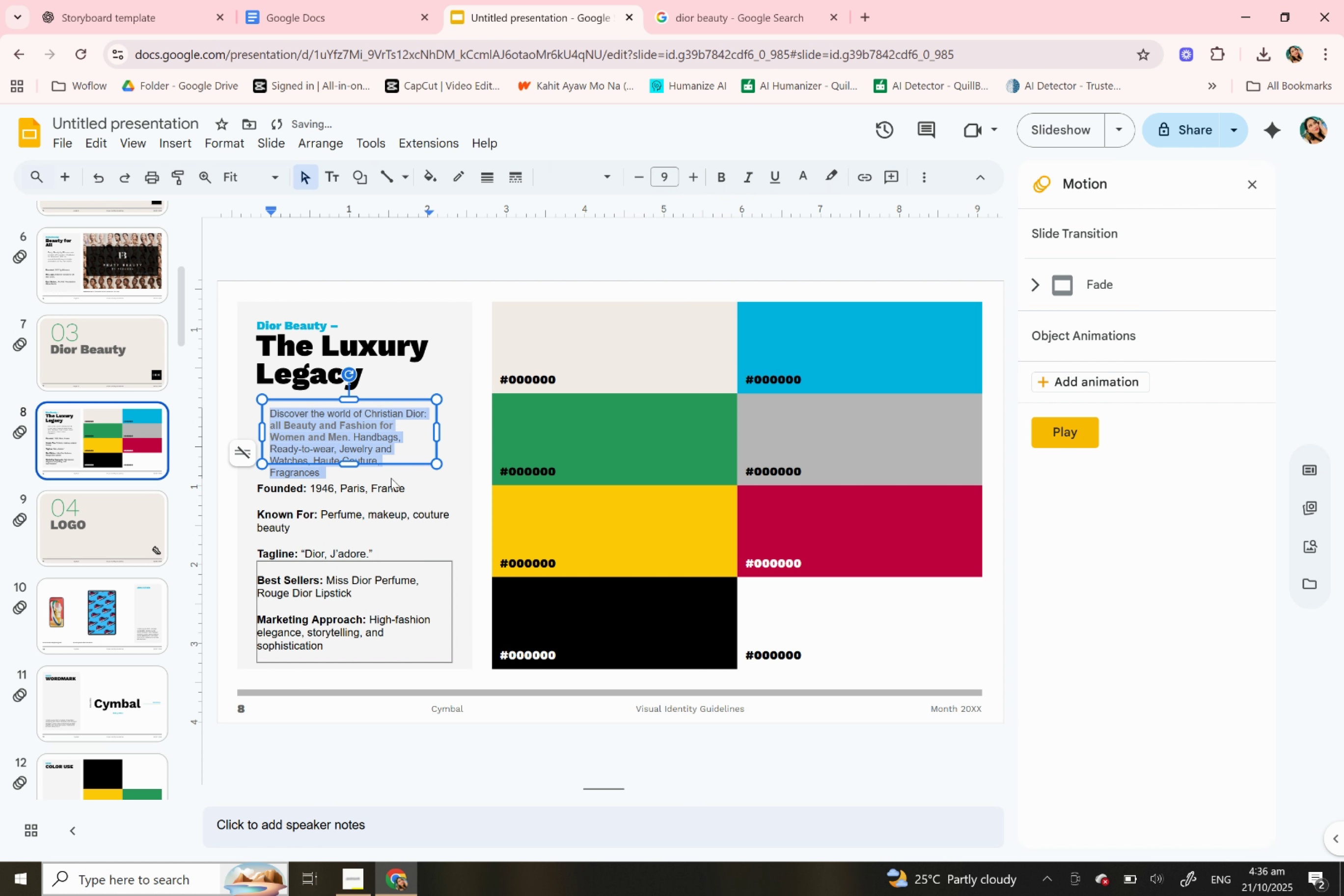 
left_click([419, 514])
 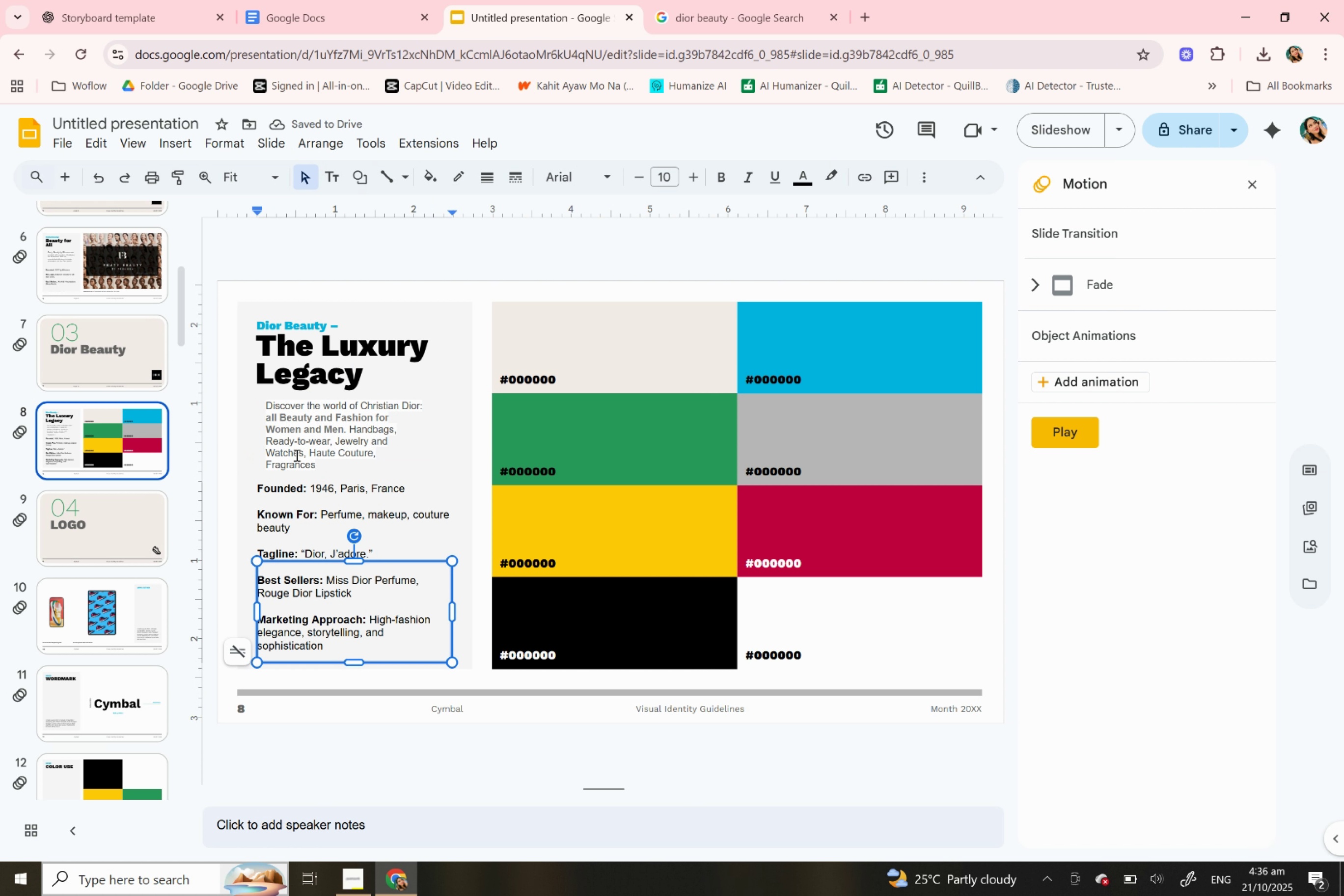 
left_click([323, 464])
 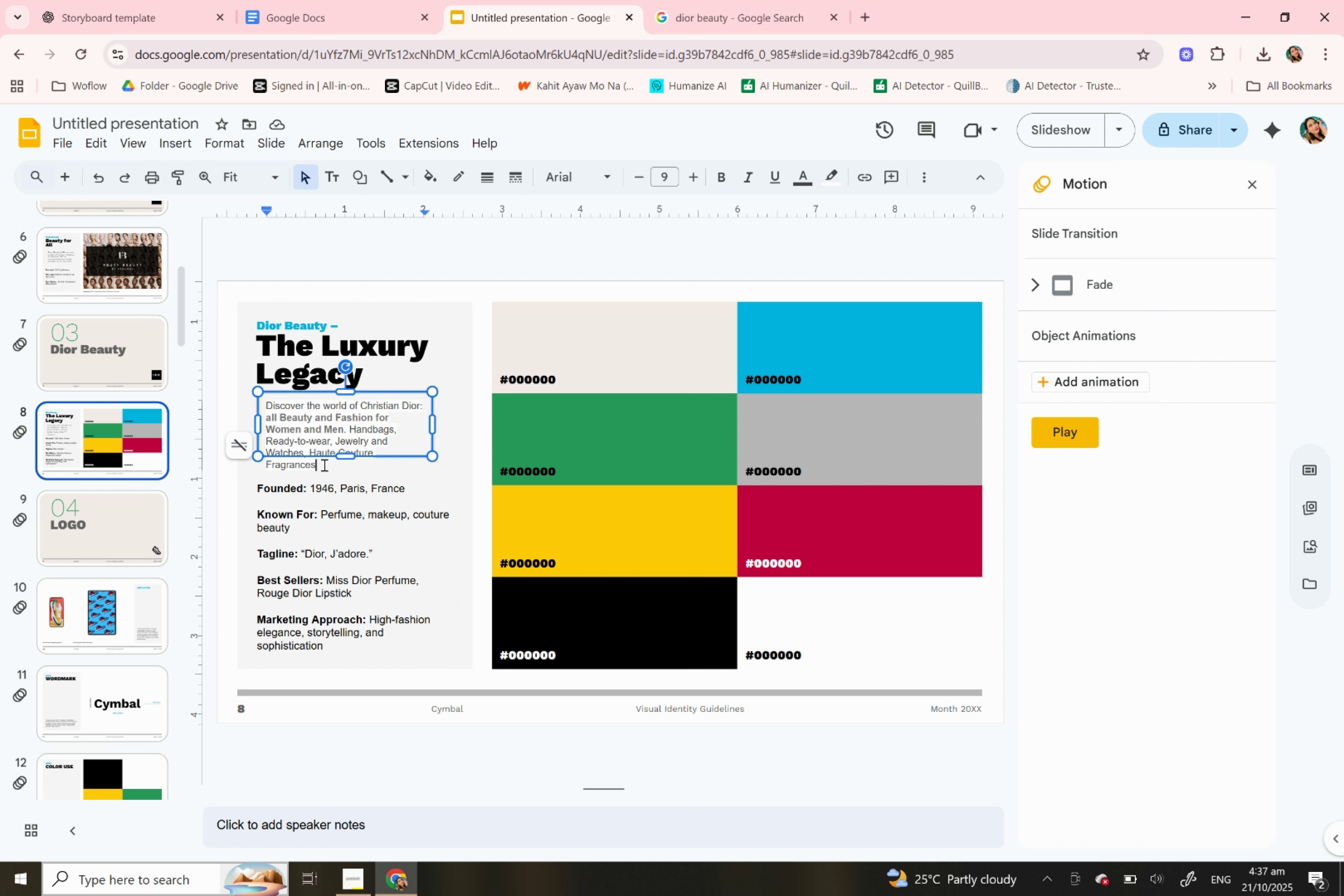 
key(Period)
 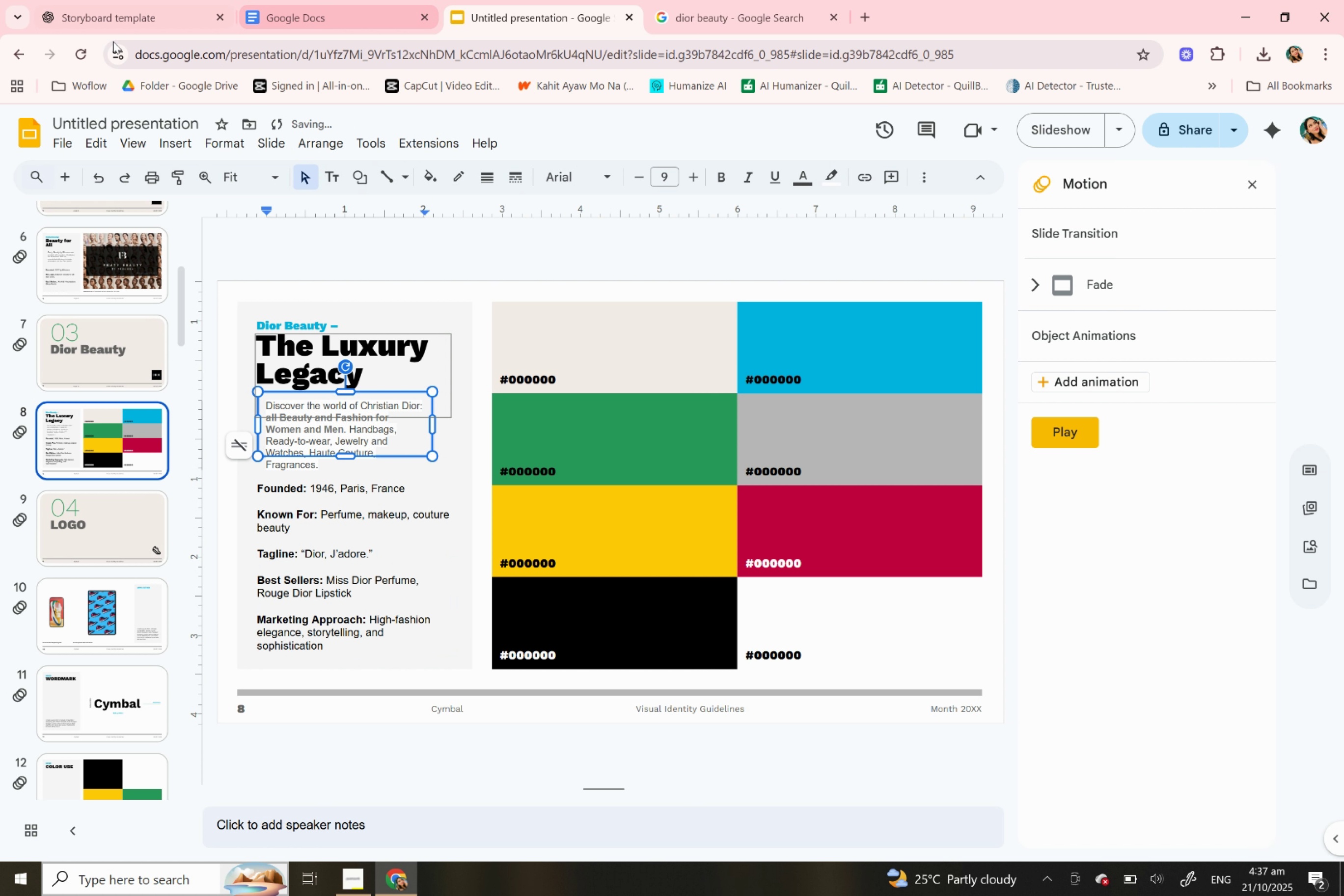 
left_click([114, 24])
 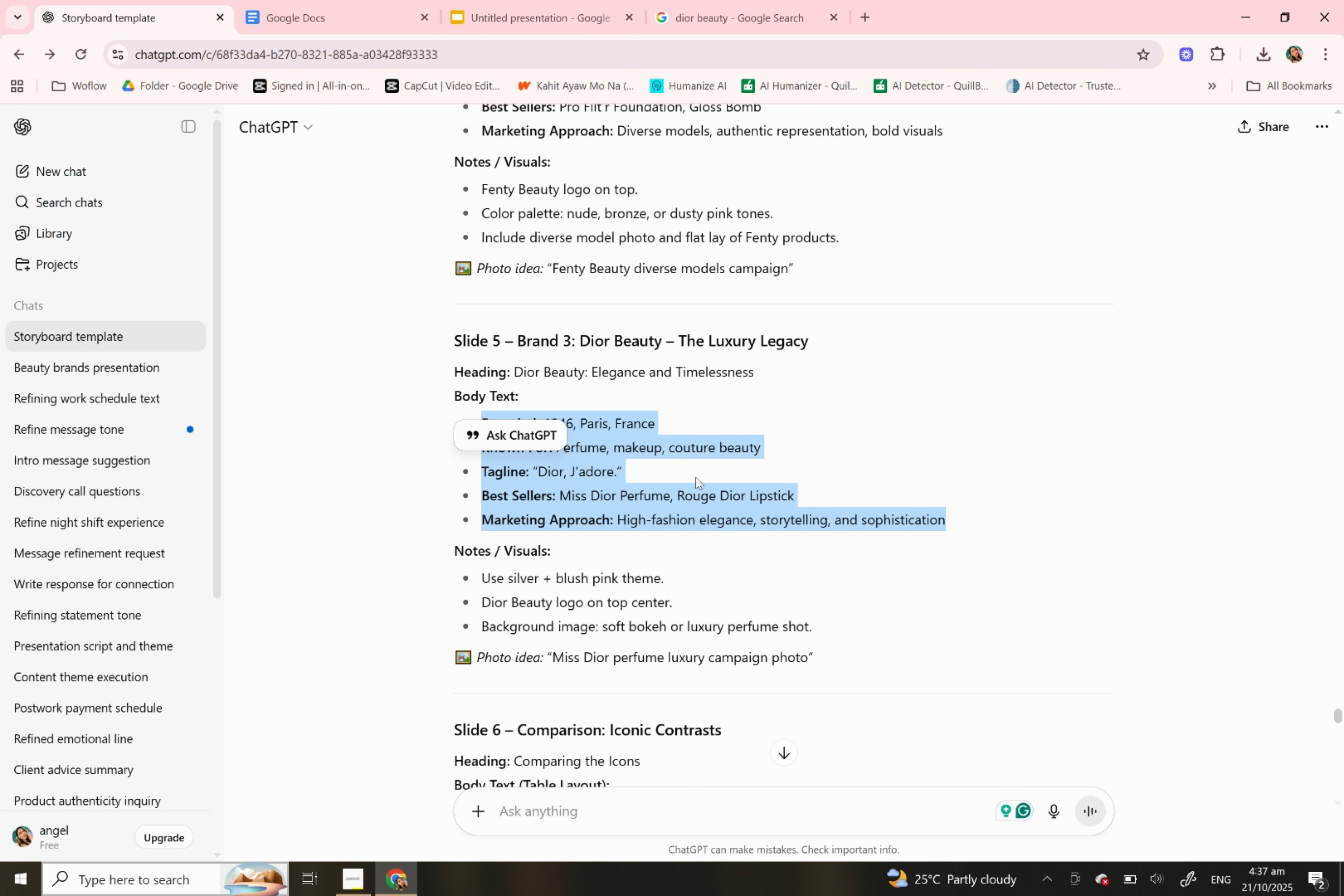 
scroll: coordinate [686, 478], scroll_direction: down, amount: 38.0
 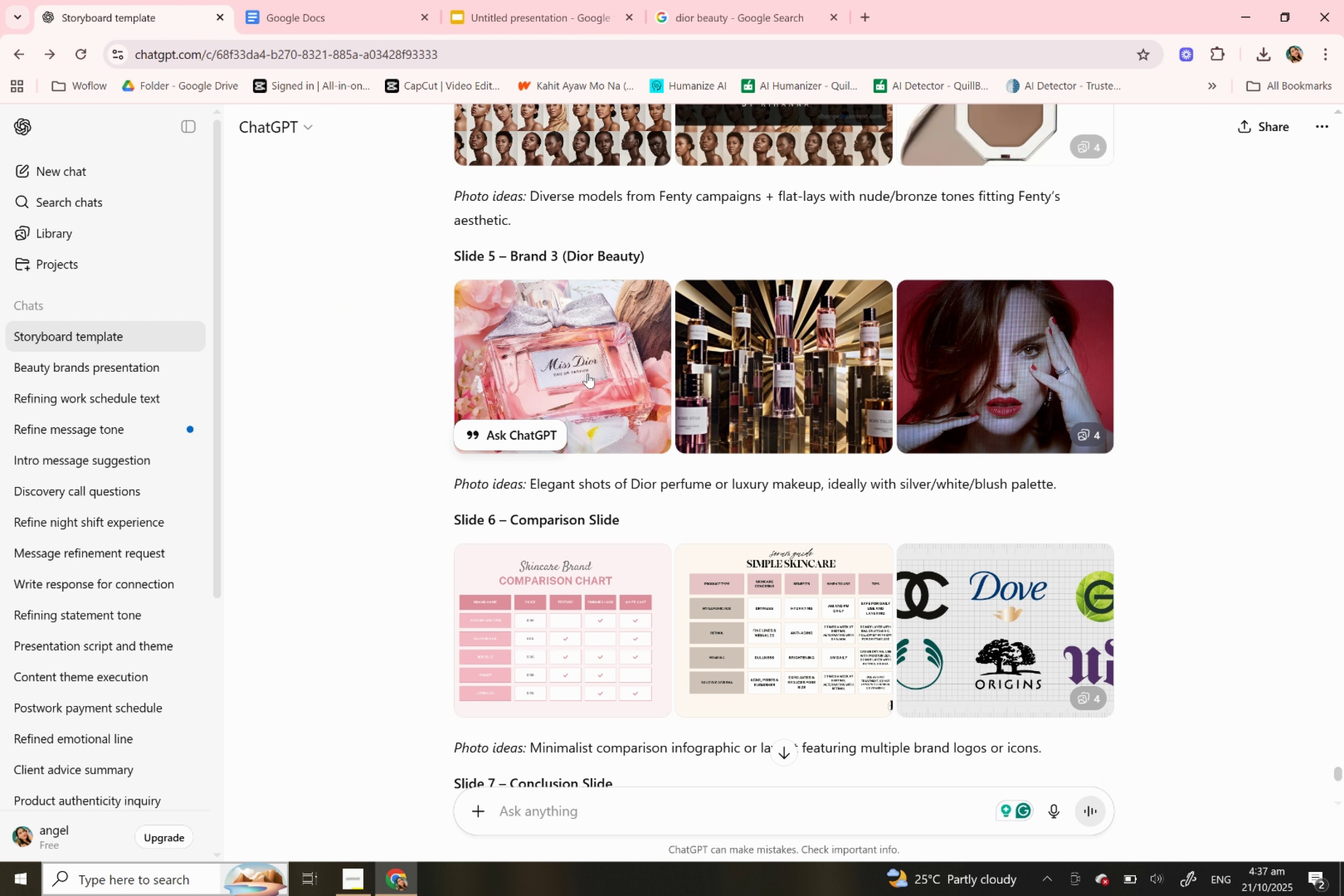 
right_click([587, 373])
 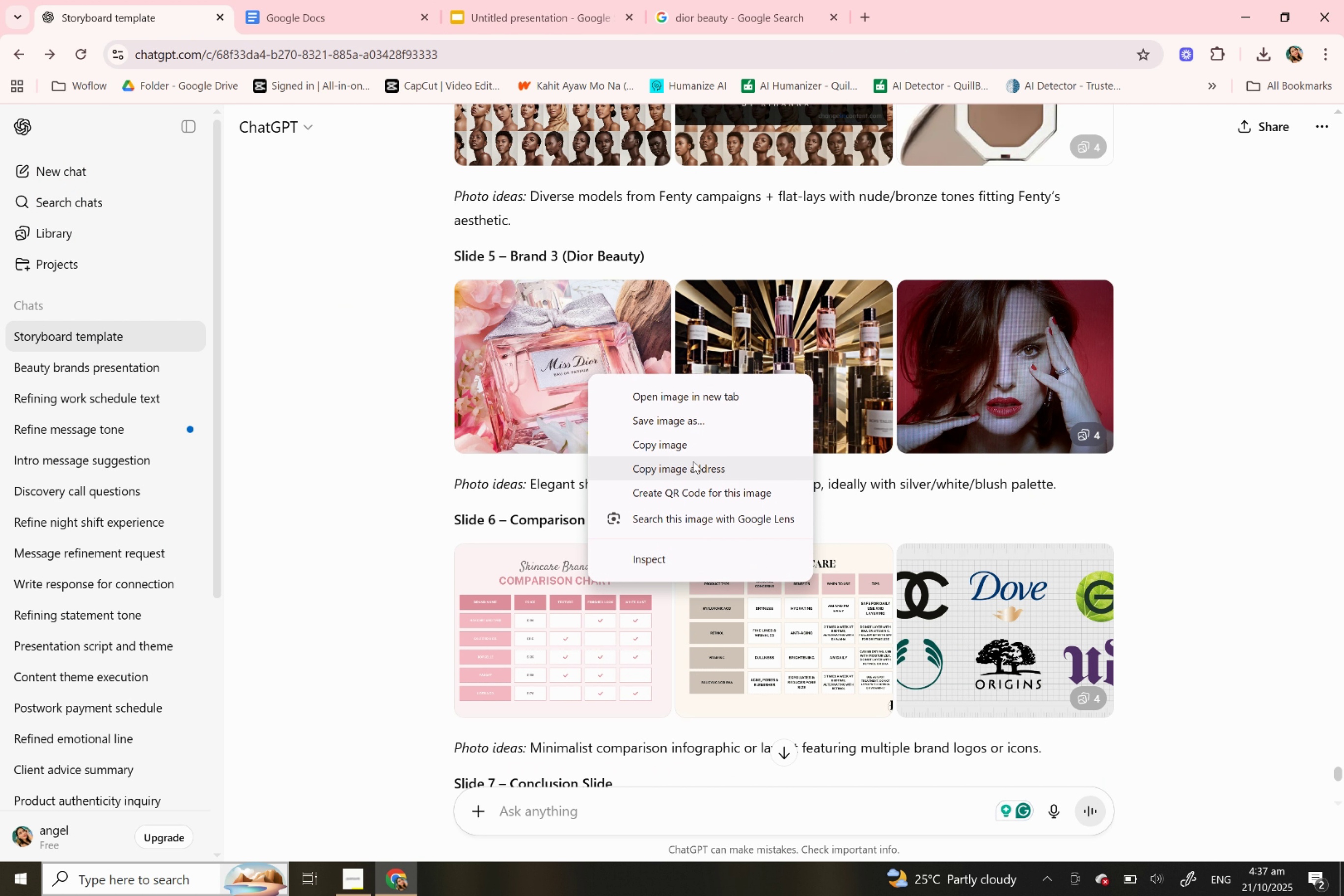 
left_click([693, 462])
 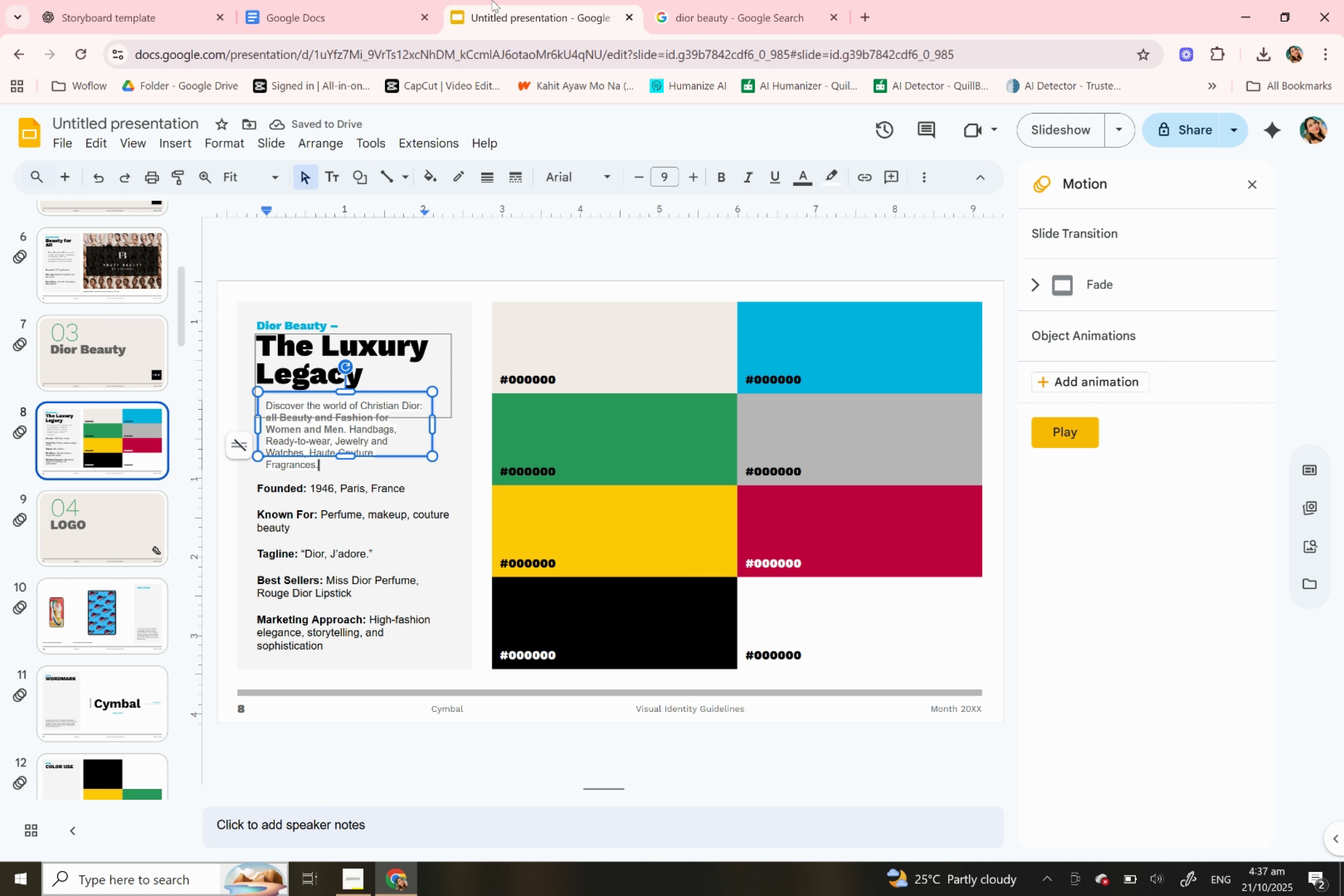 
left_click([492, 0])
 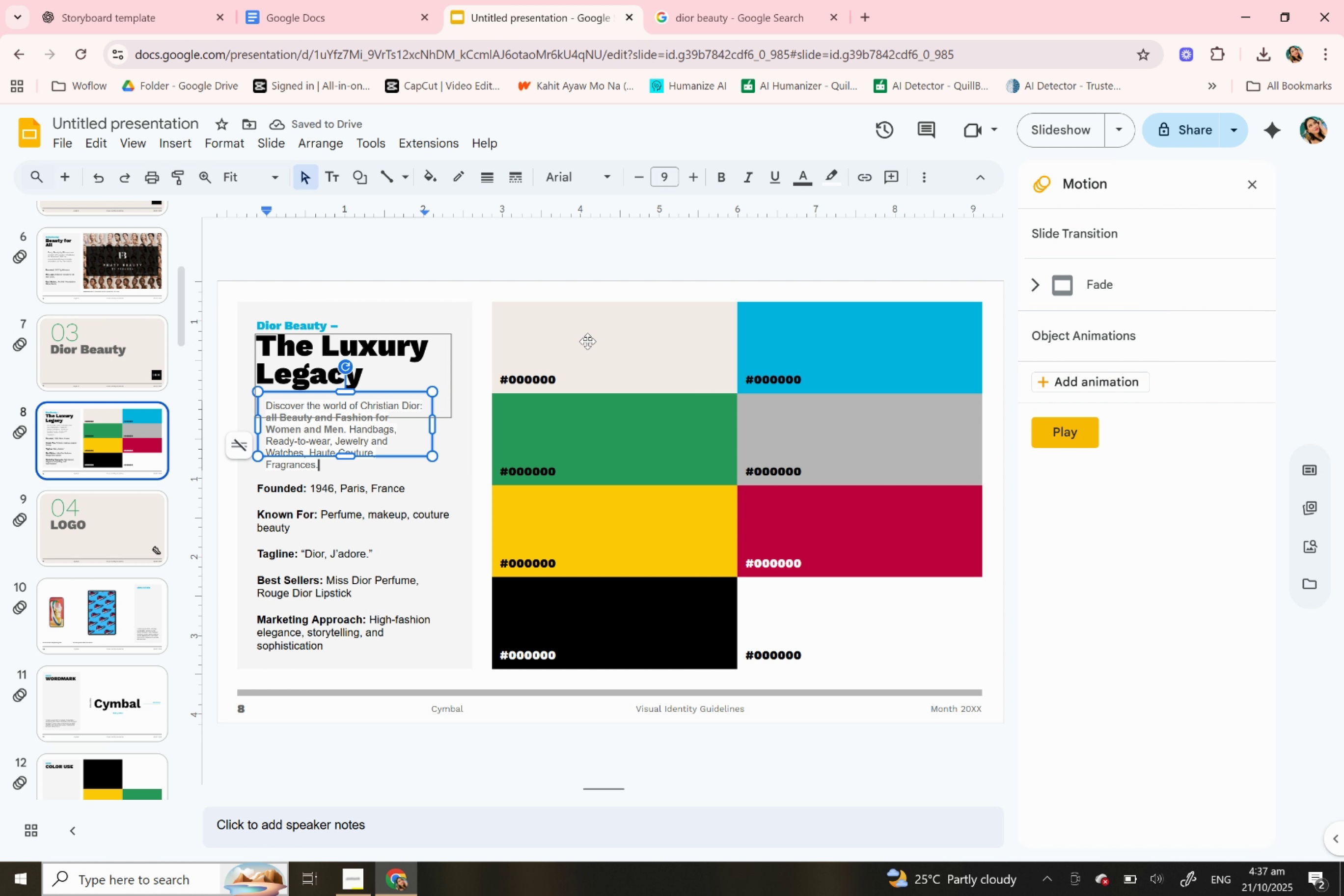 
left_click([586, 343])
 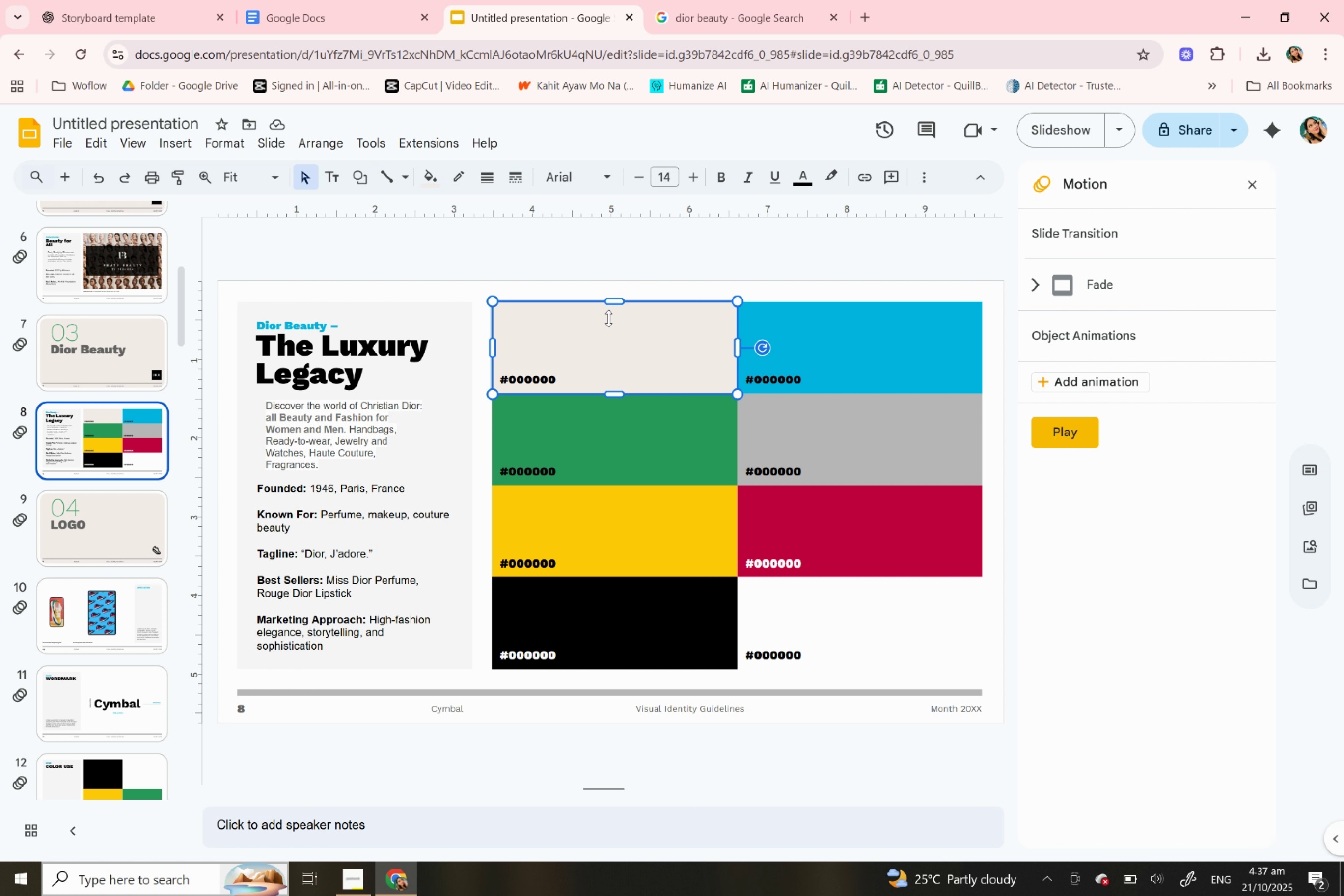 
left_click([607, 345])
 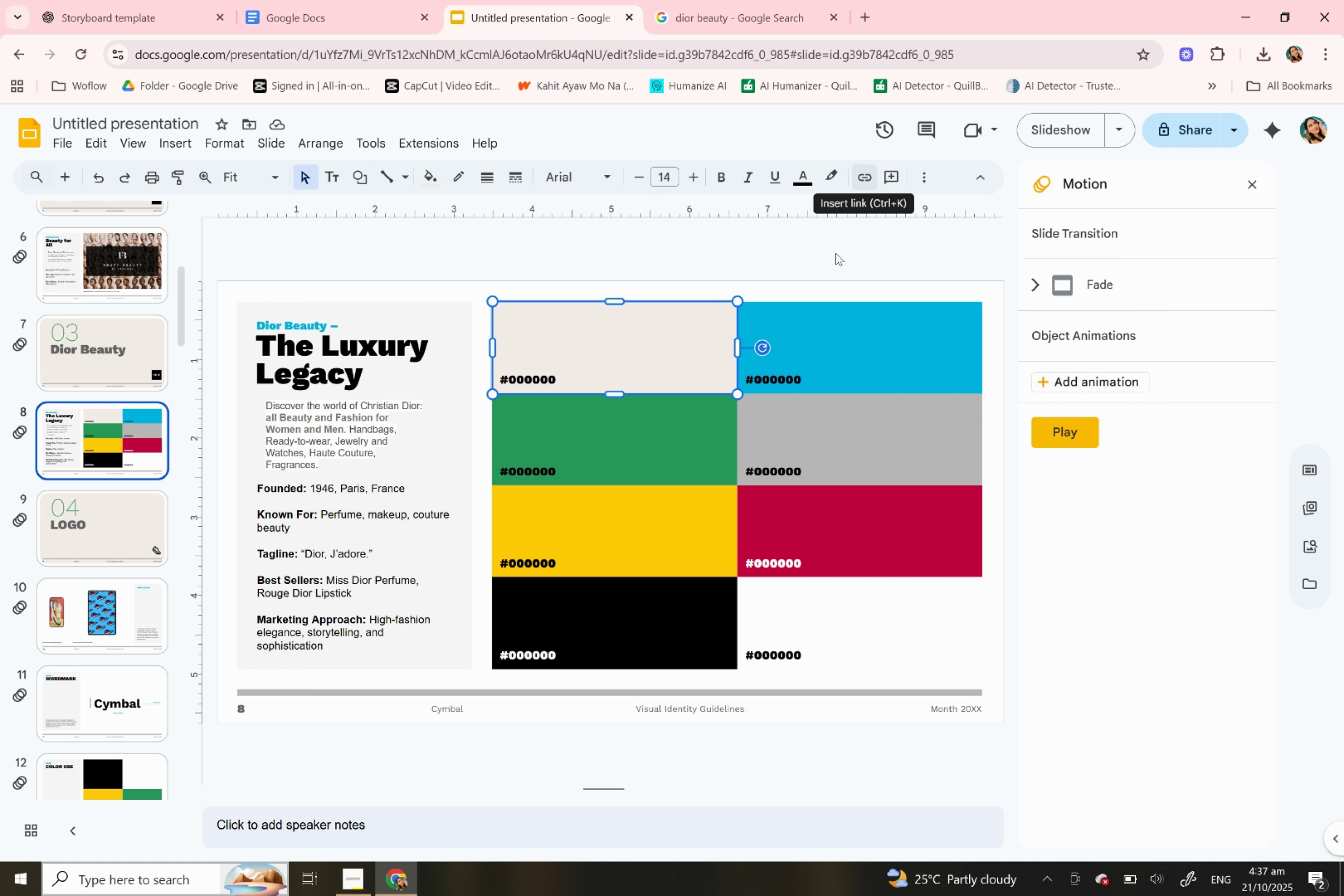 
right_click([700, 345])
 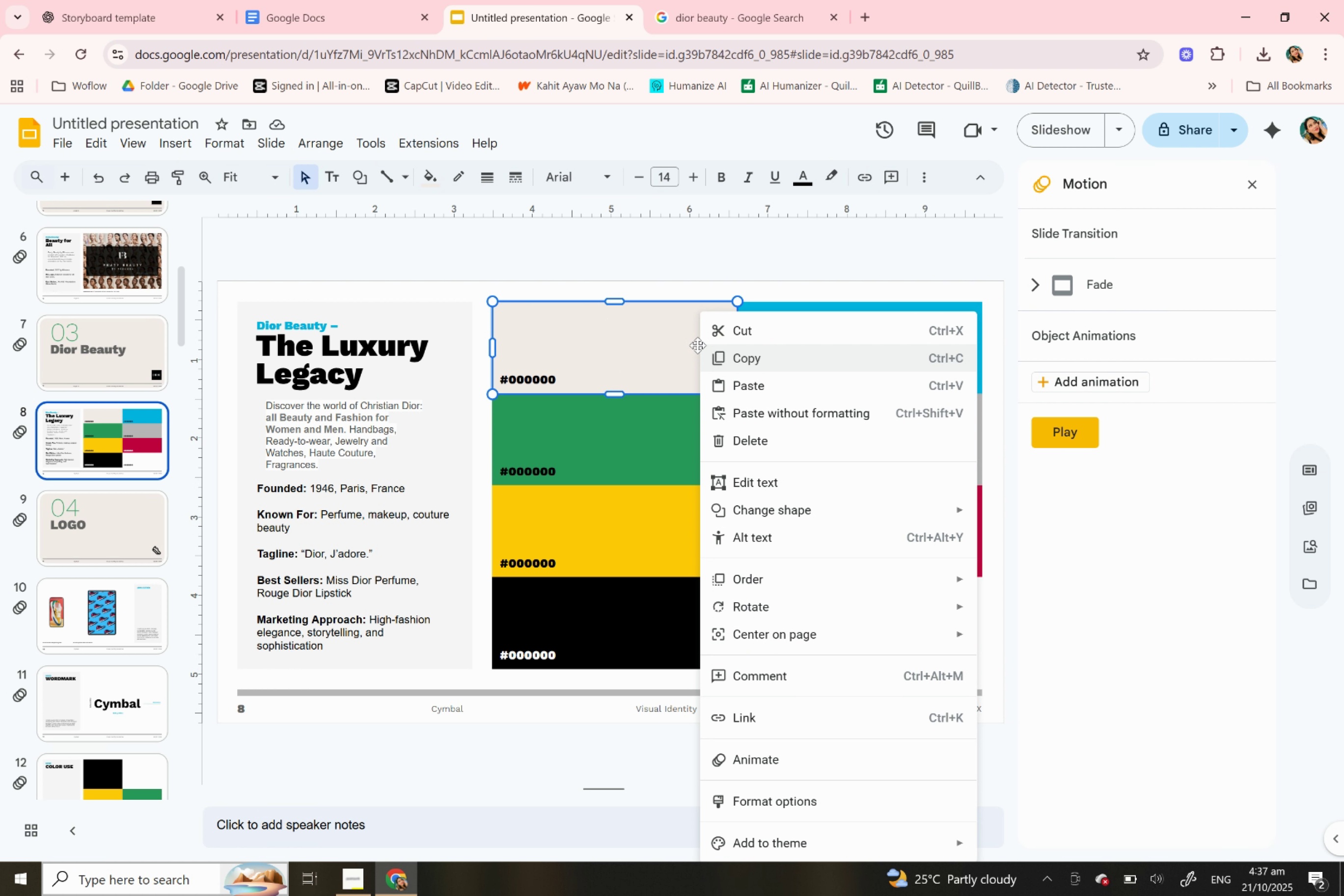 
wait(5.88)
 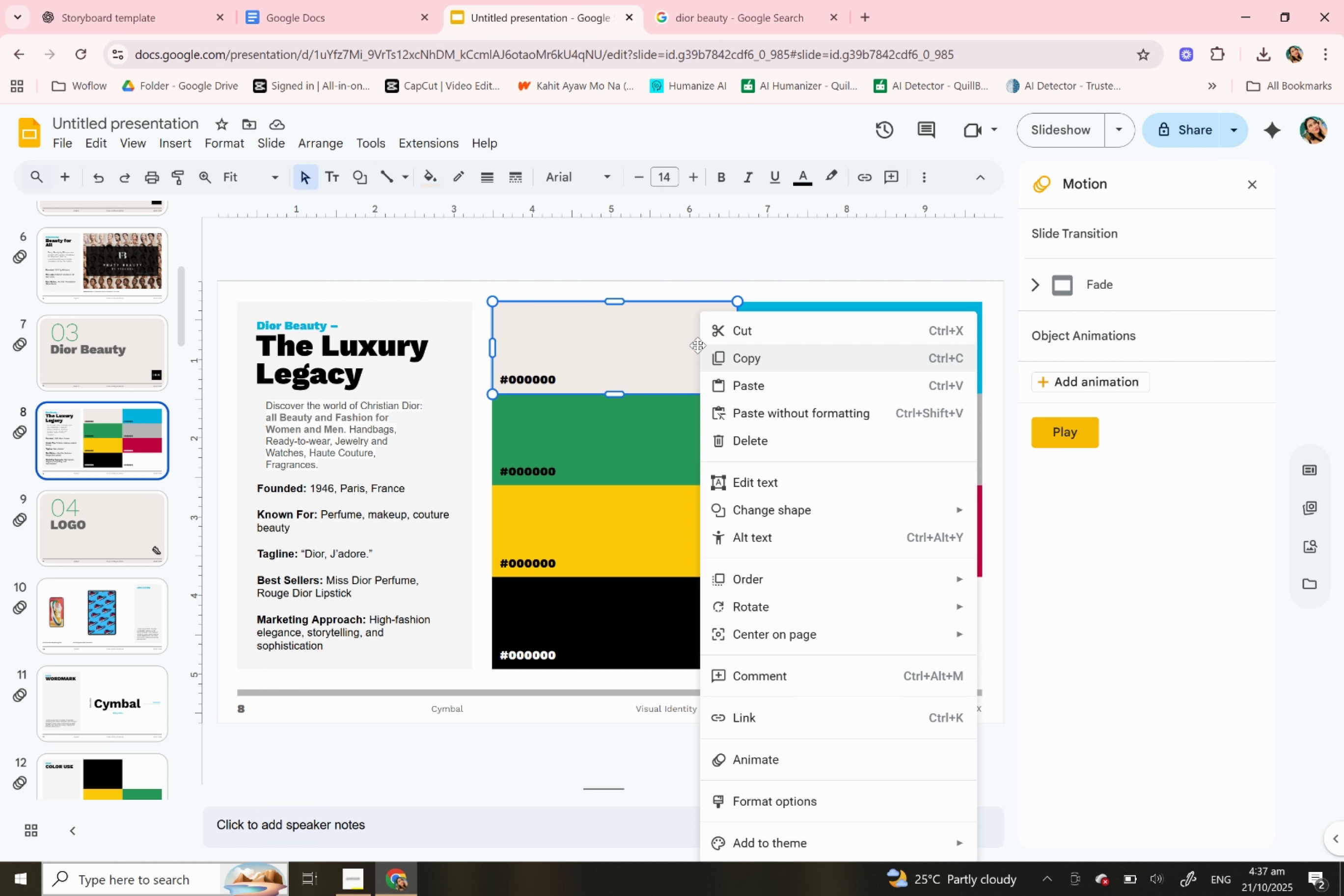 
left_click([620, 356])
 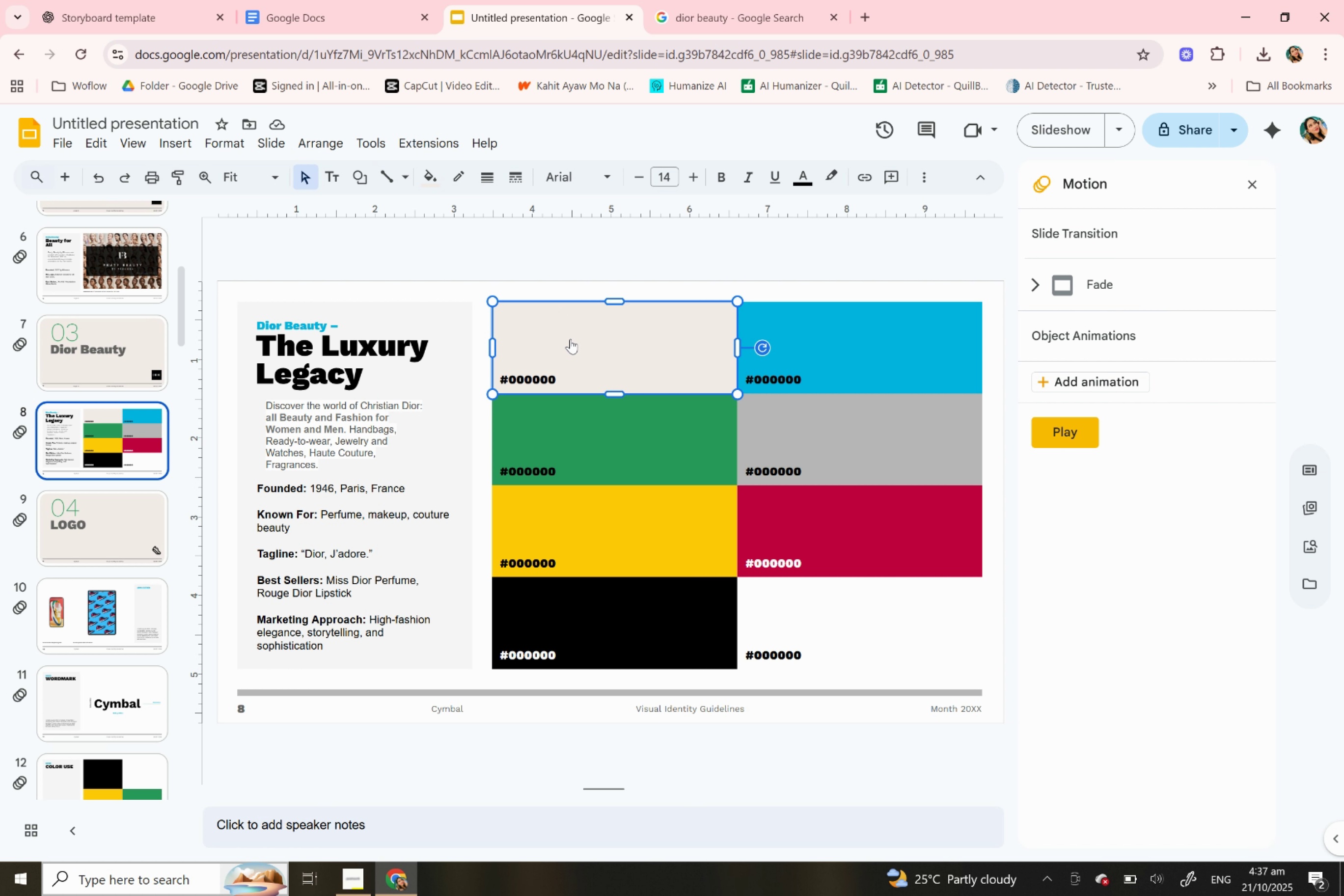 
right_click([570, 339])
 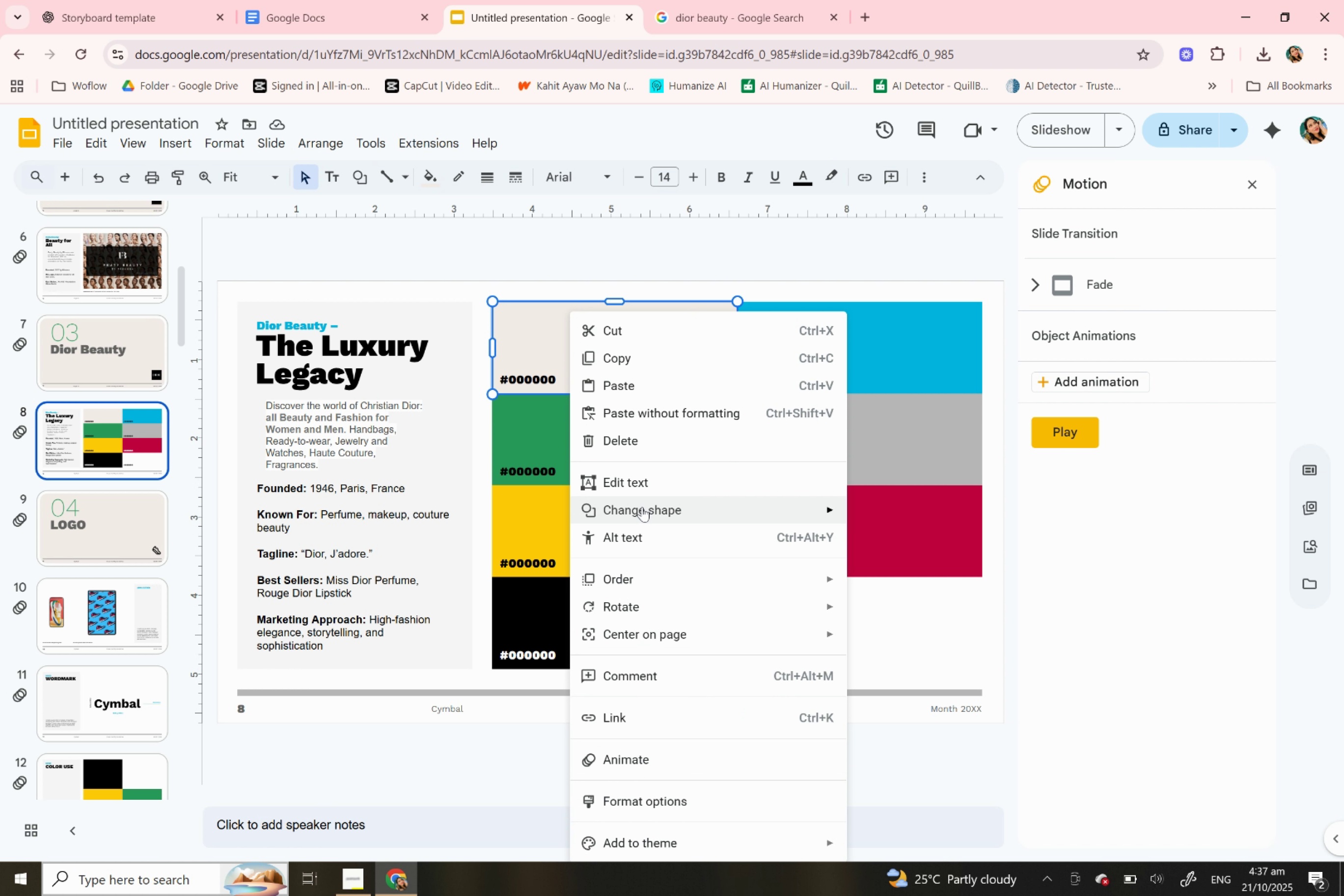 
left_click([618, 441])
 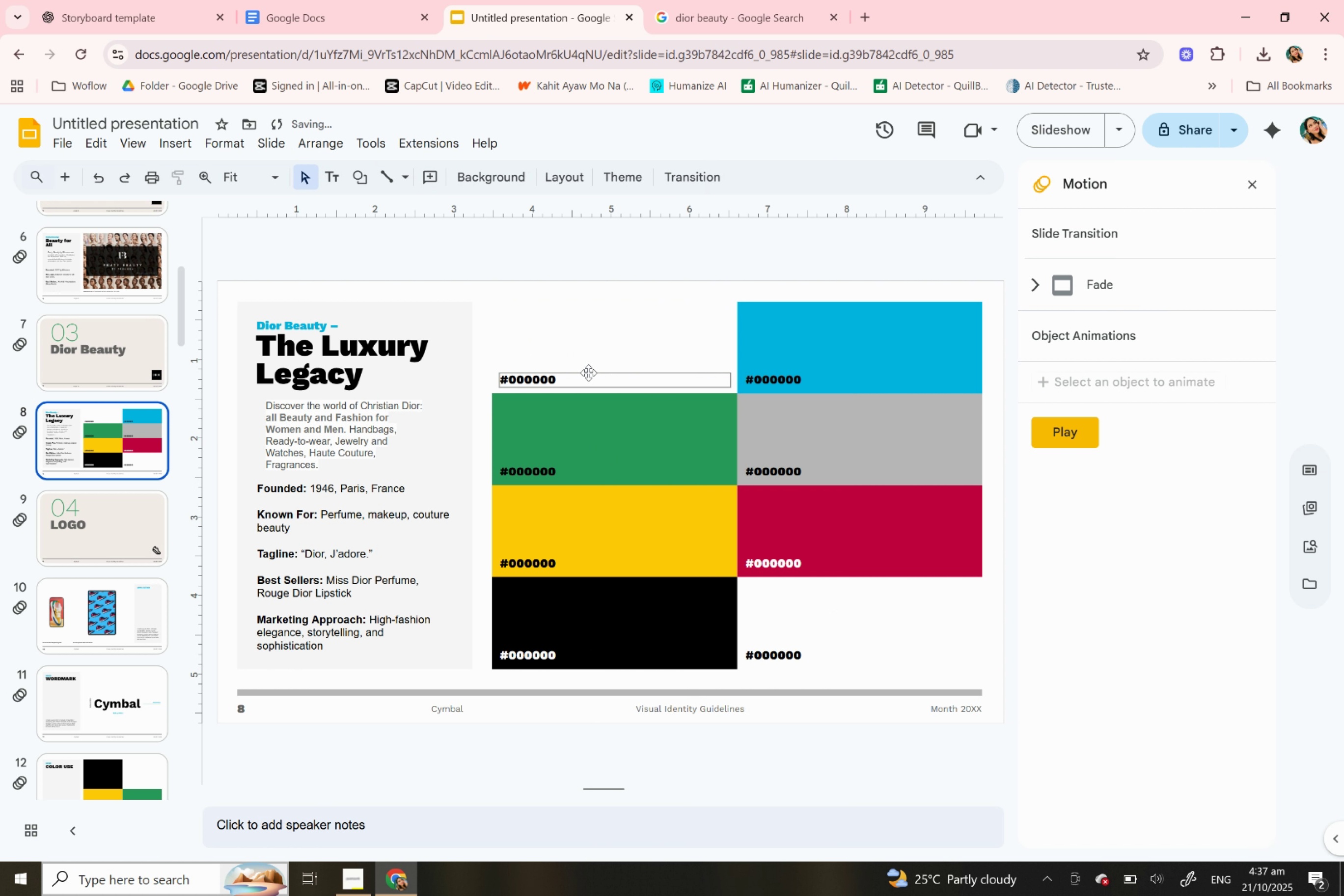 
right_click([588, 373])
 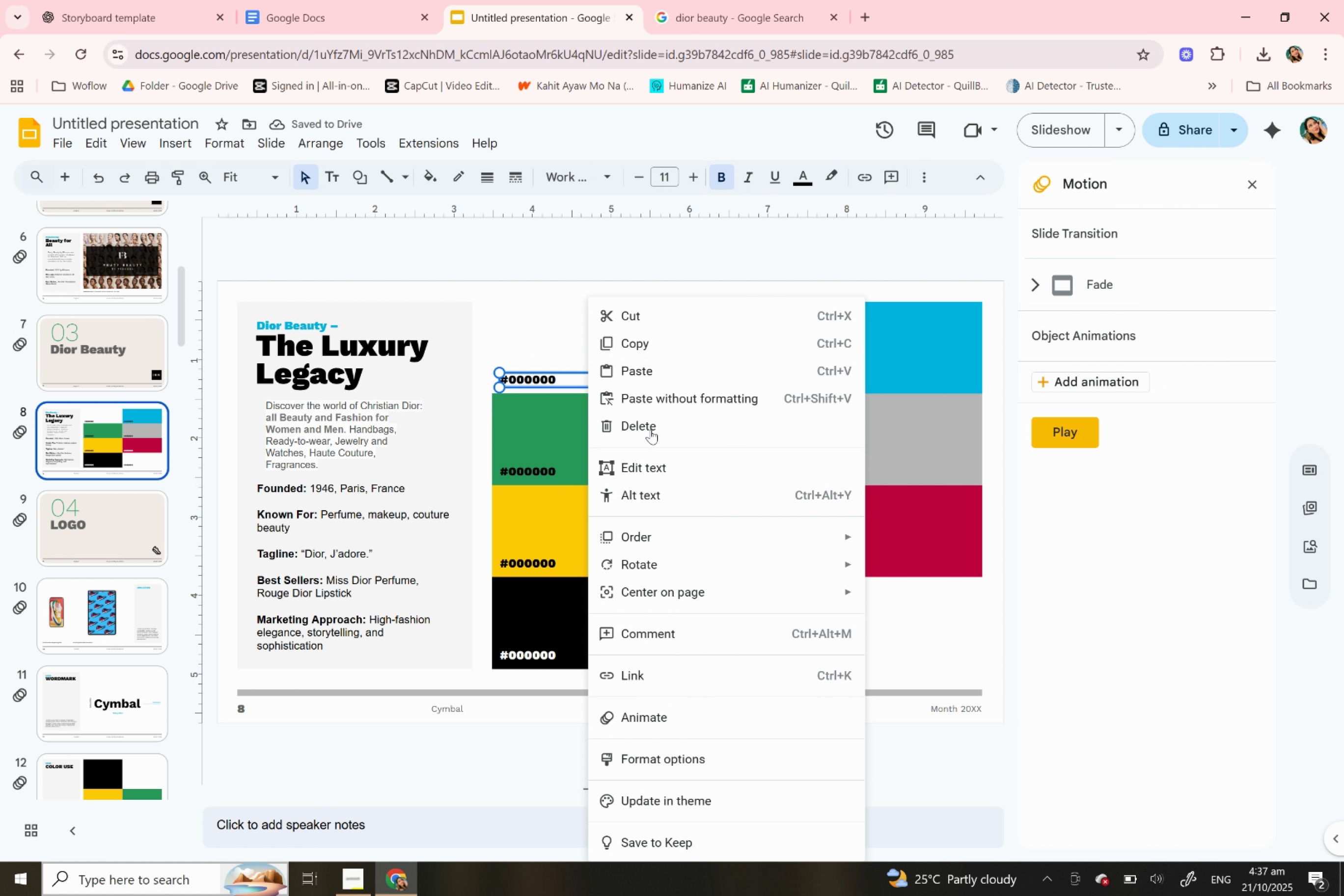 
left_click([649, 426])
 